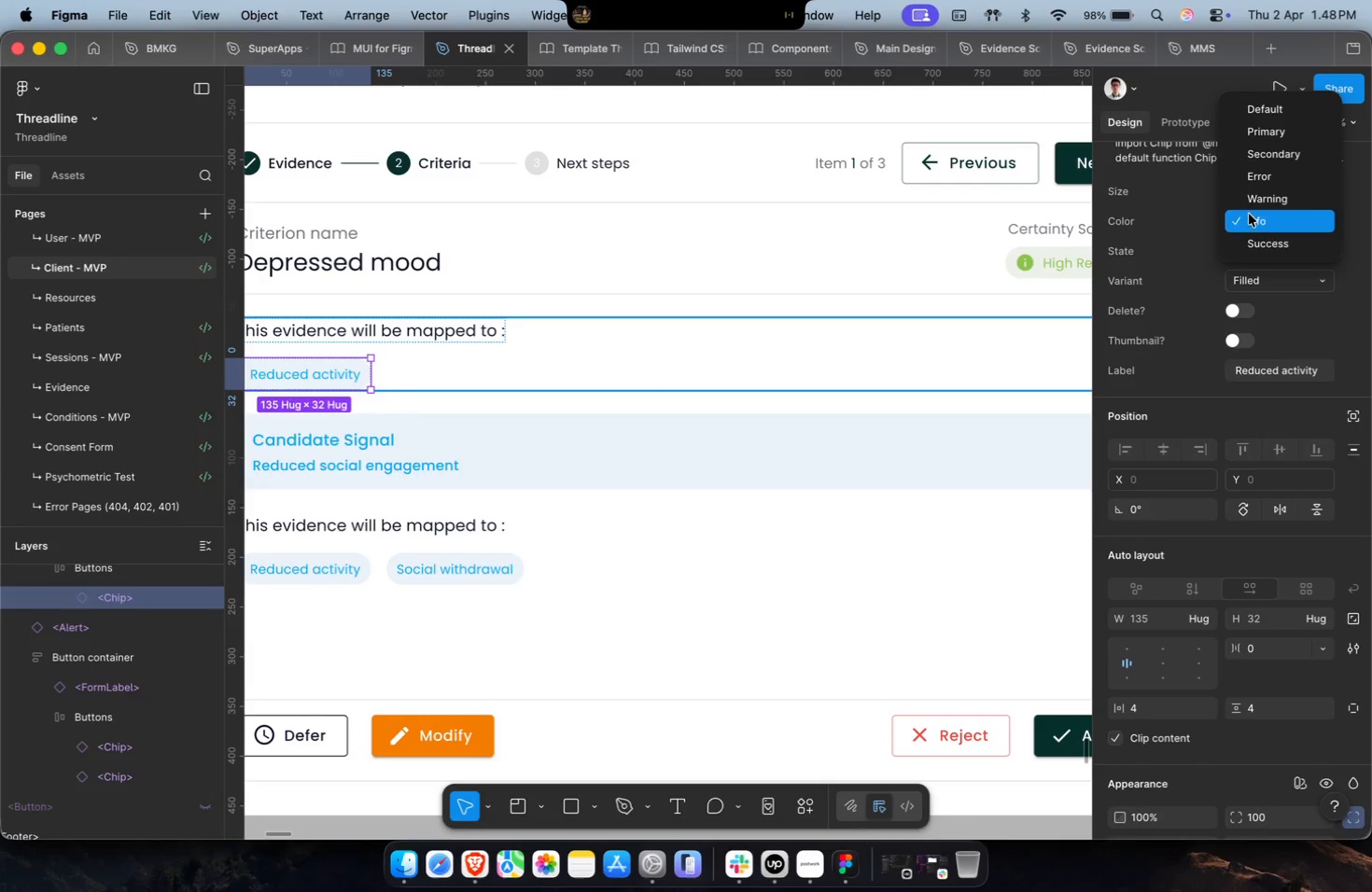 
left_click([1255, 235])
 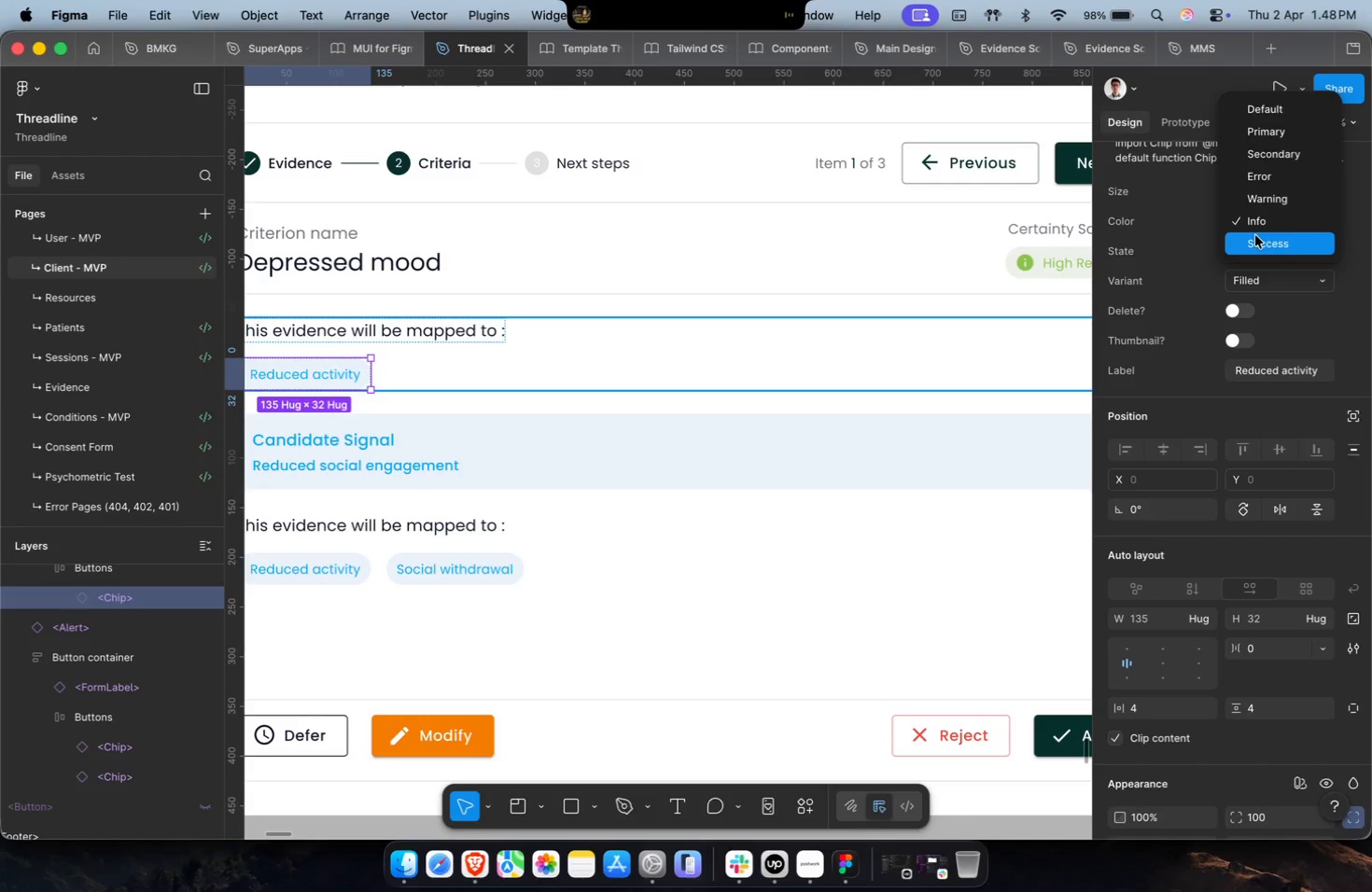 
key(Shift+ShiftLeft)
 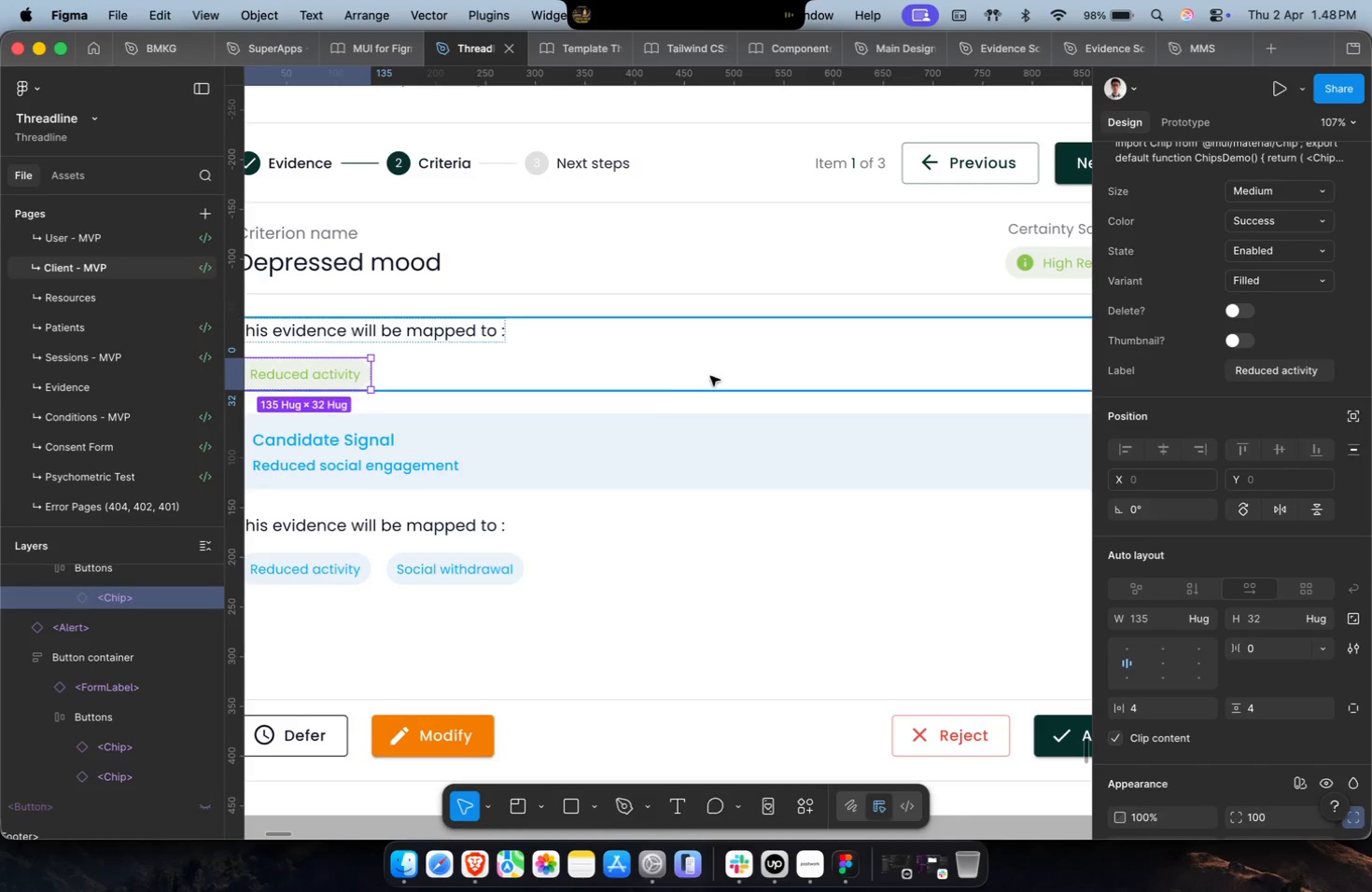 
key(Meta+CommandLeft)
 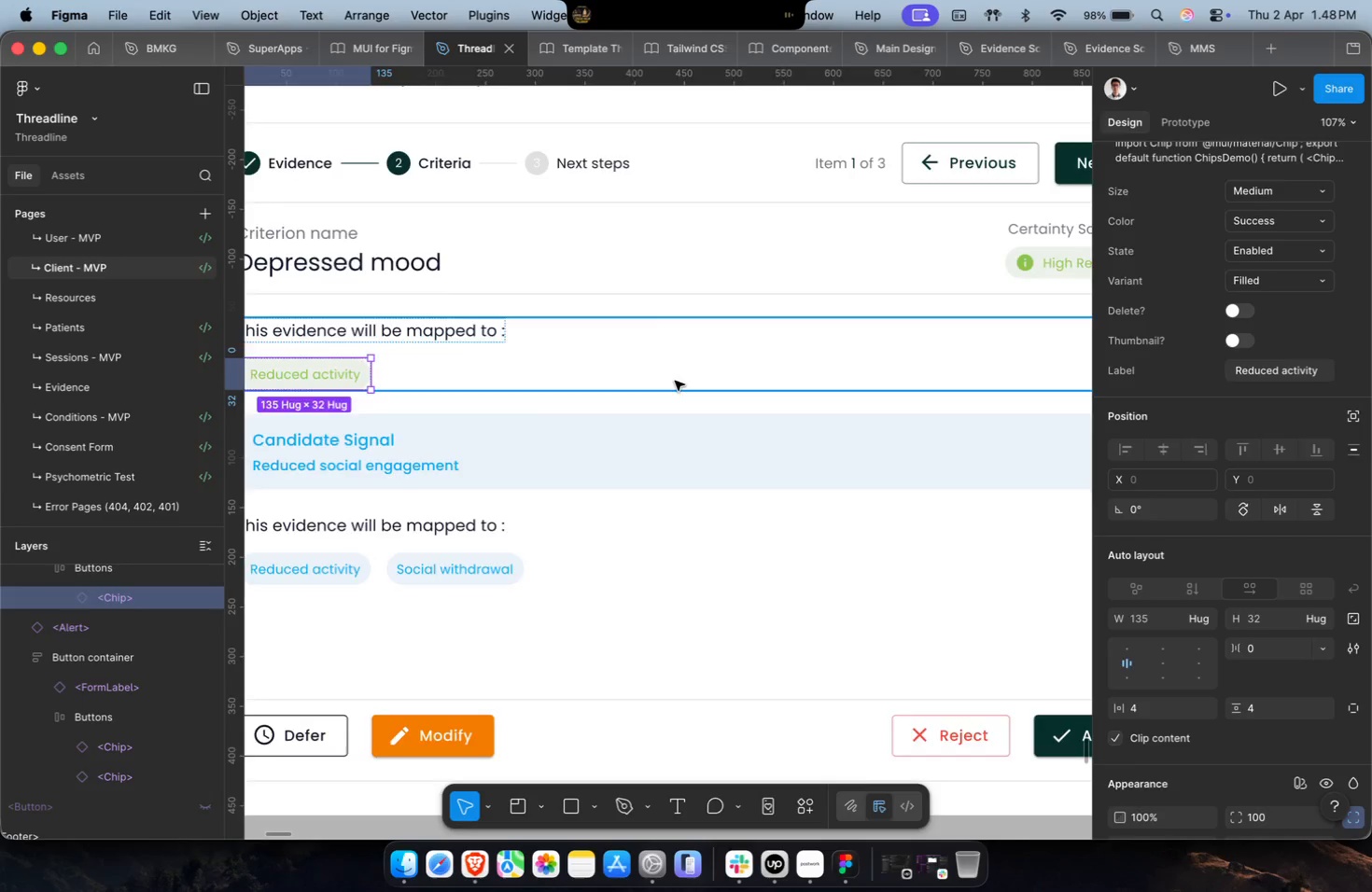 
hold_key(key=ShiftLeft, duration=0.34)
scroll: coordinate [674, 381], scroll_direction: none, amount: 0.0
 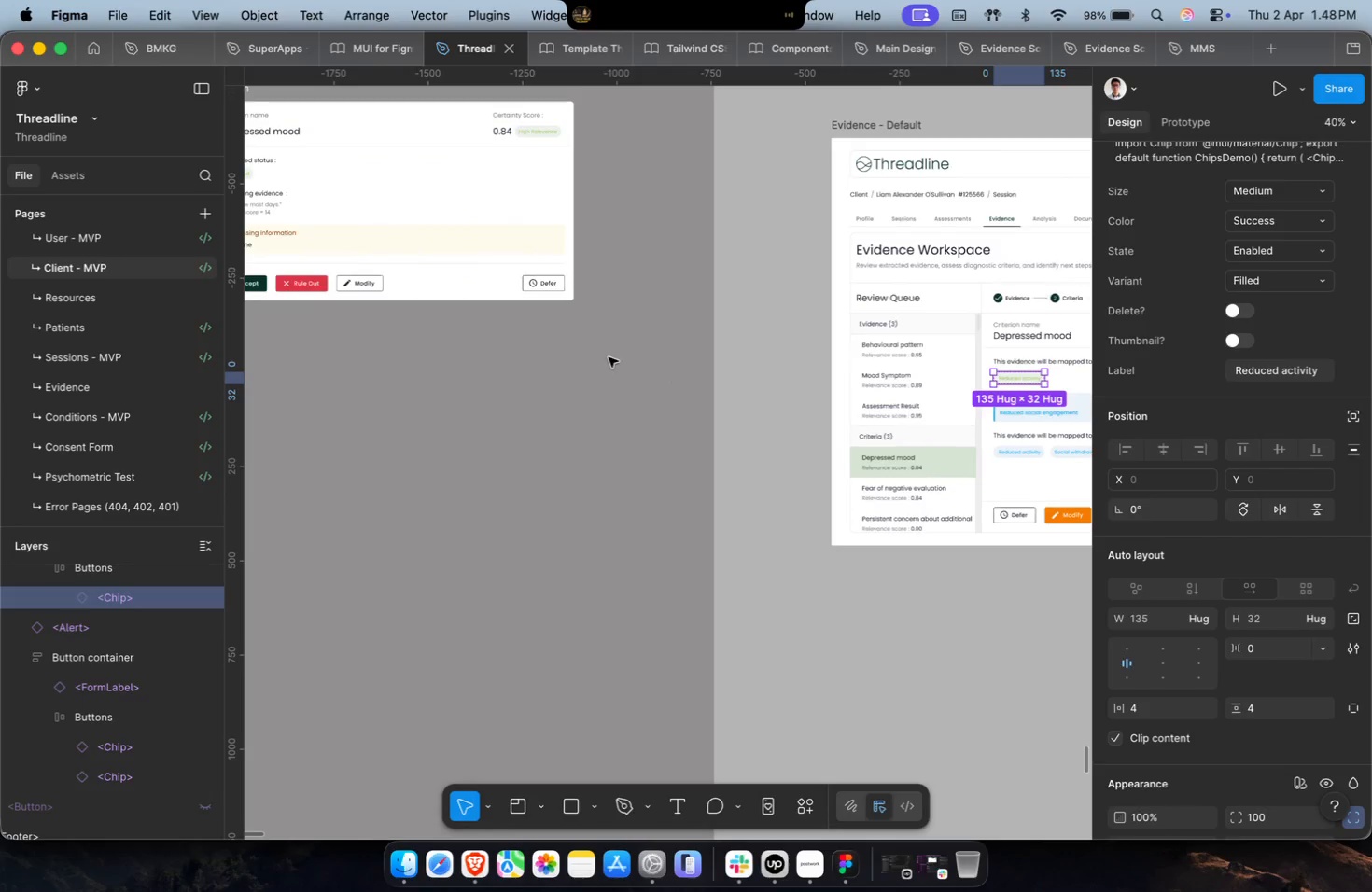 
key(Shift+ShiftLeft)
 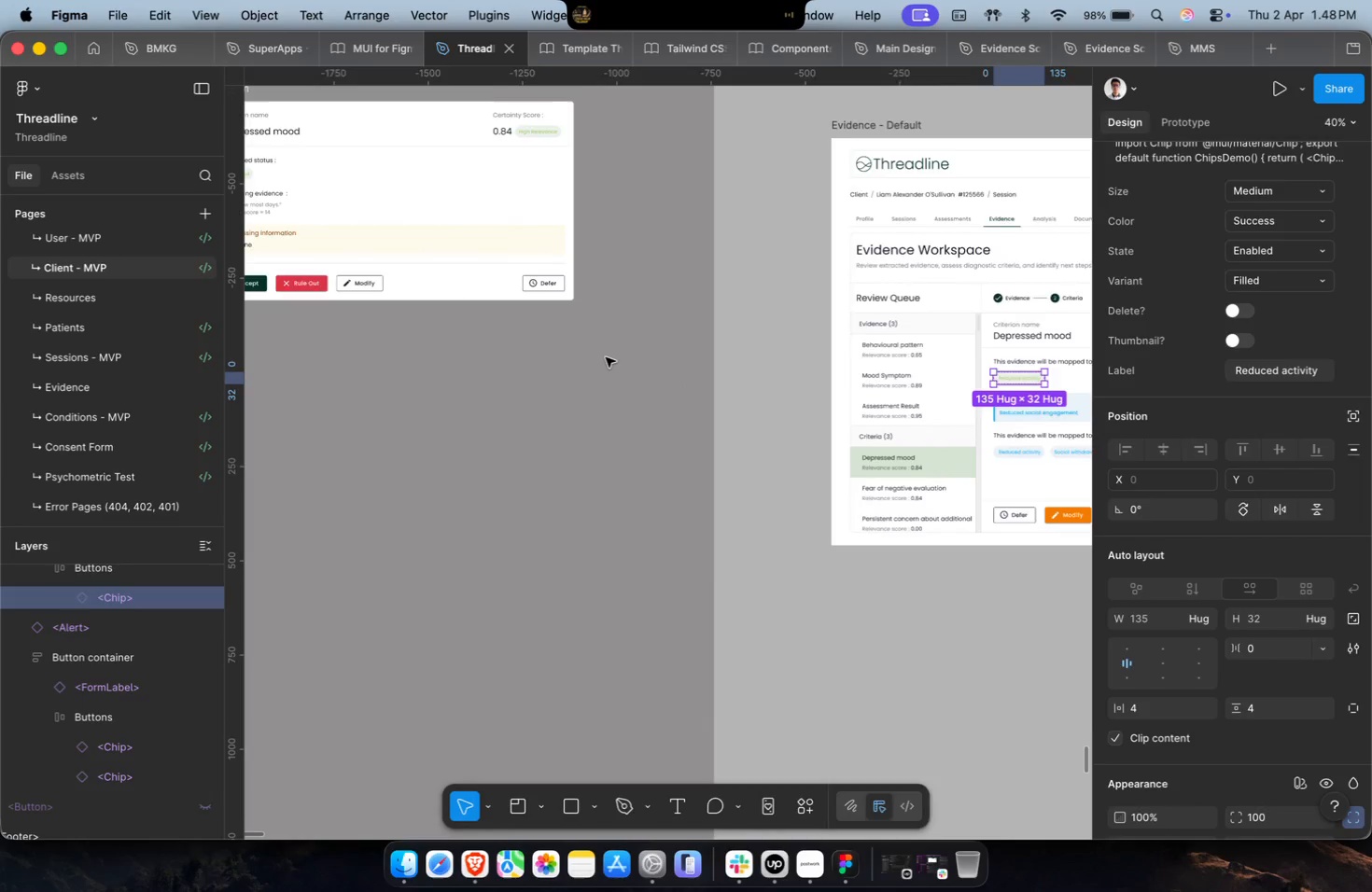 
scroll: coordinate [606, 357], scroll_direction: up, amount: 4.0
 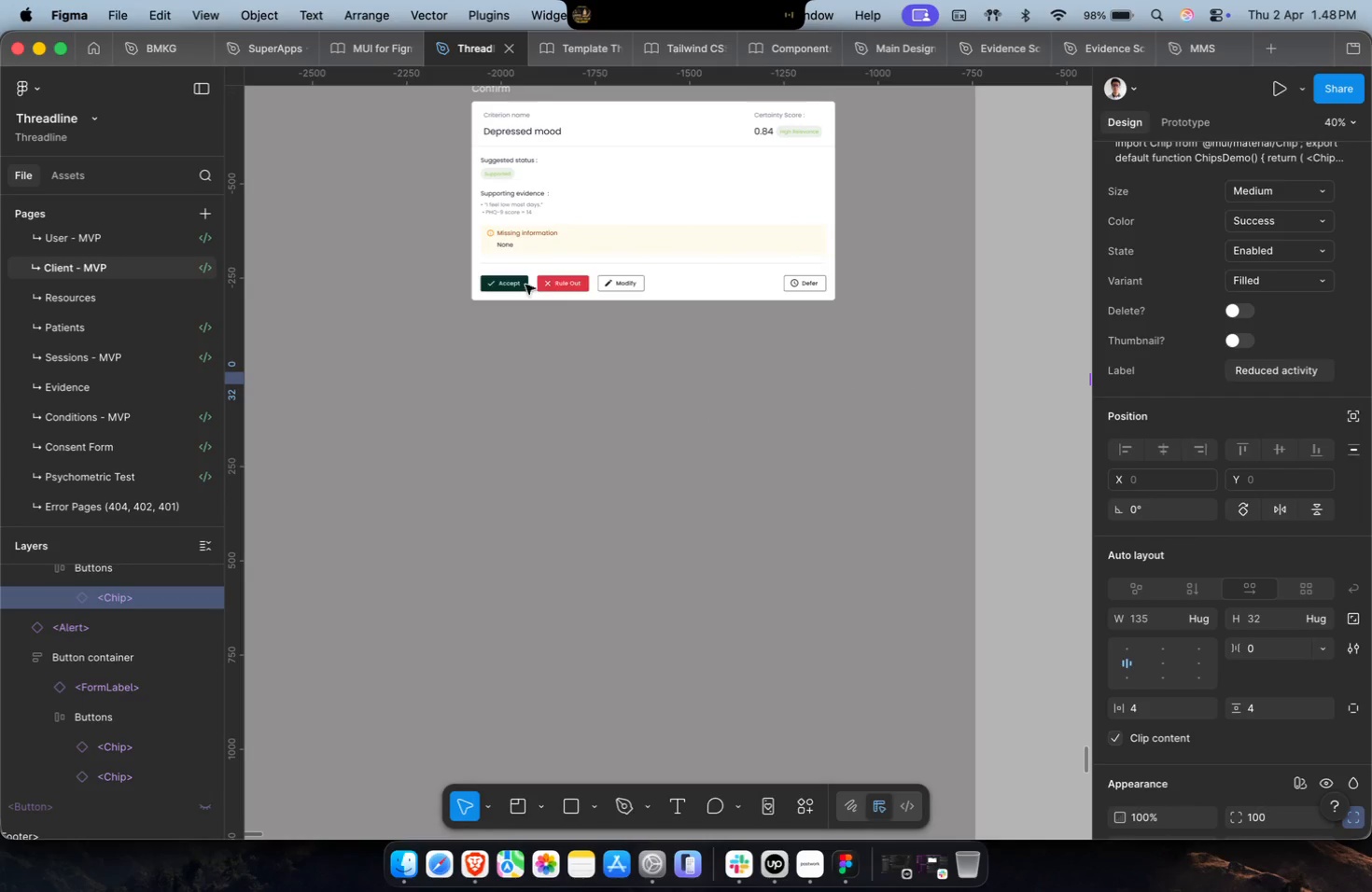 
double_click([504, 160])
 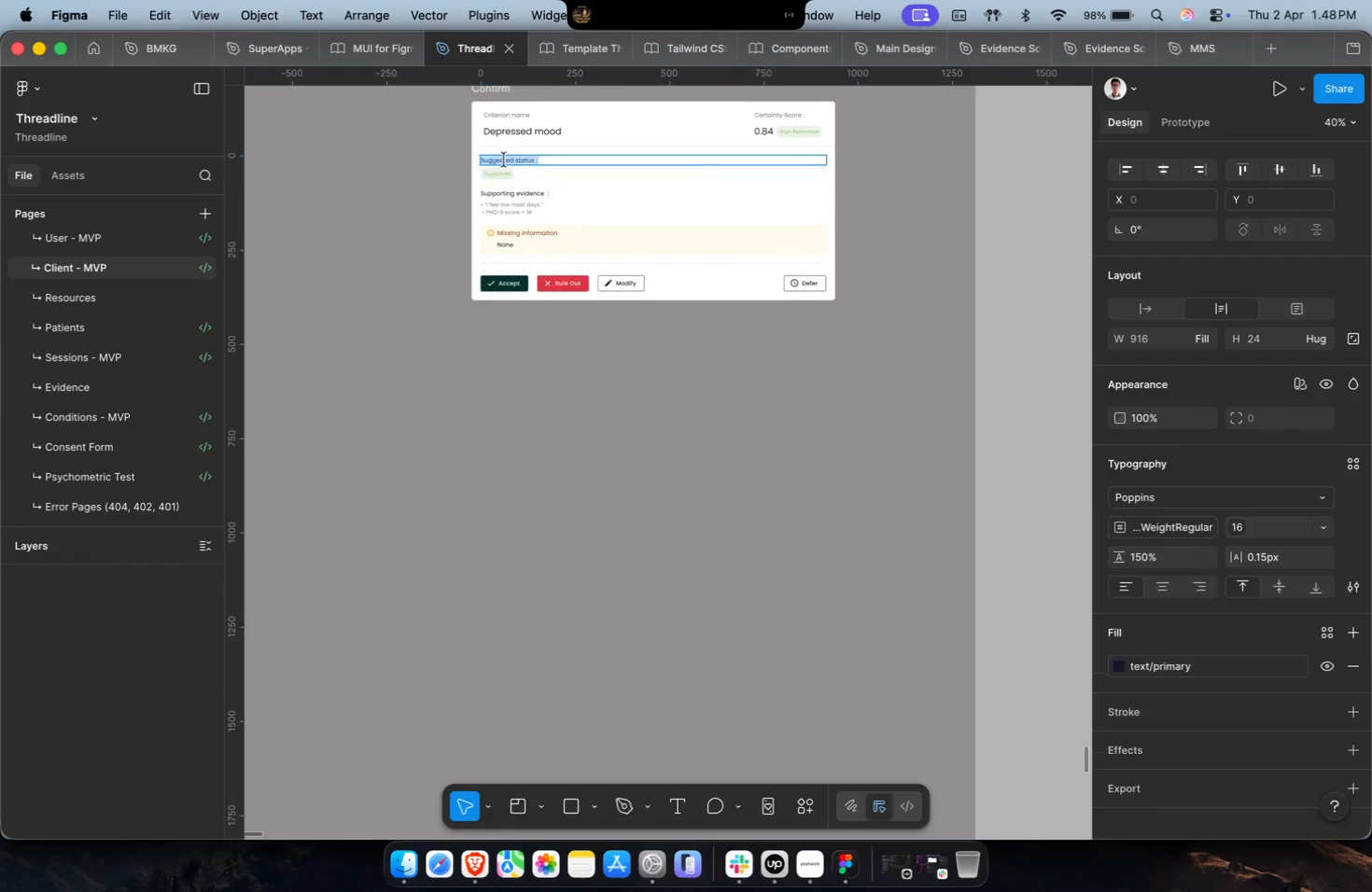 
key(Meta+C)
 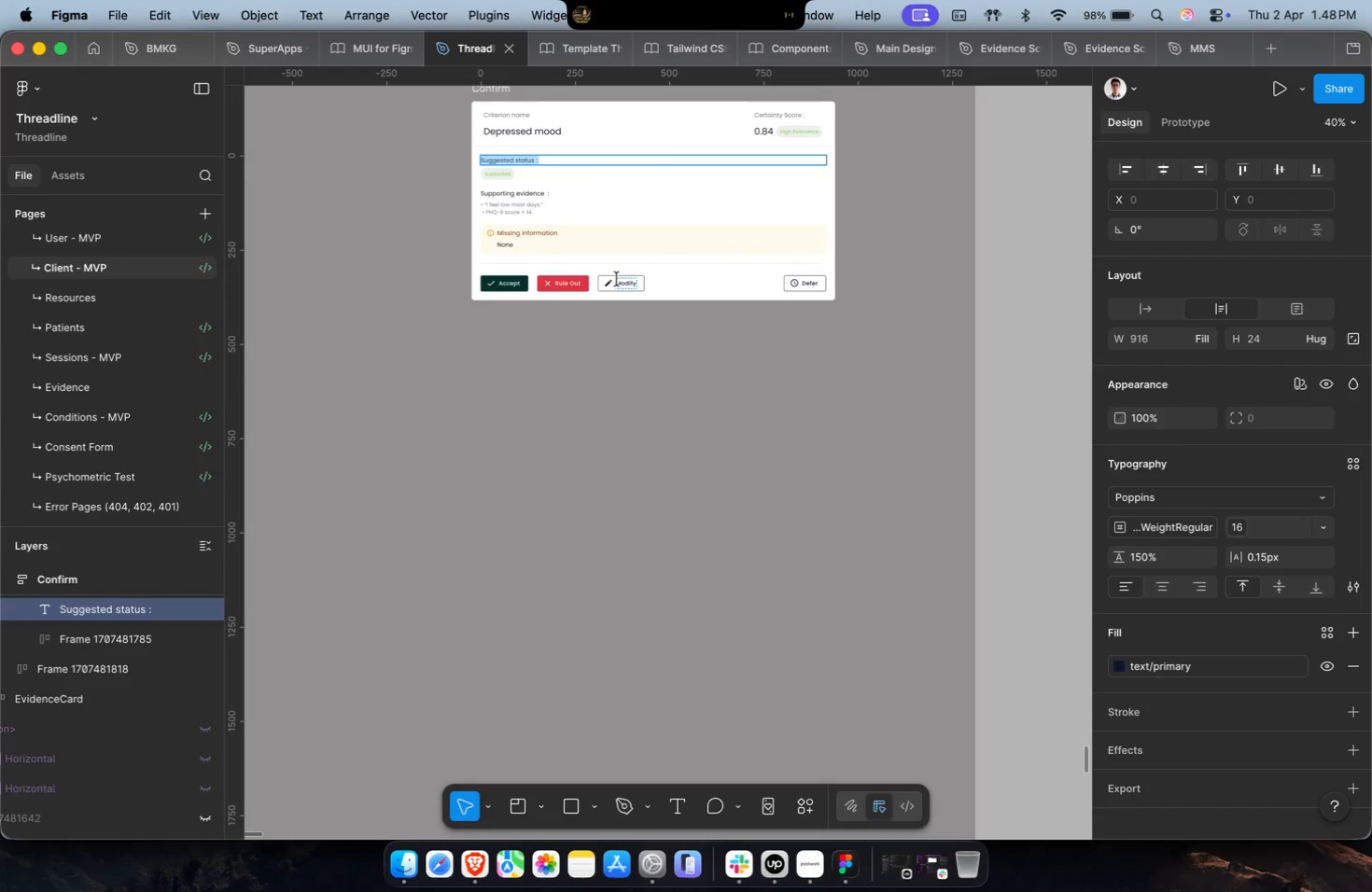 
hold_key(key=ShiftLeft, duration=2.11)
scroll: coordinate [883, 353], scroll_direction: down, amount: 3.0
 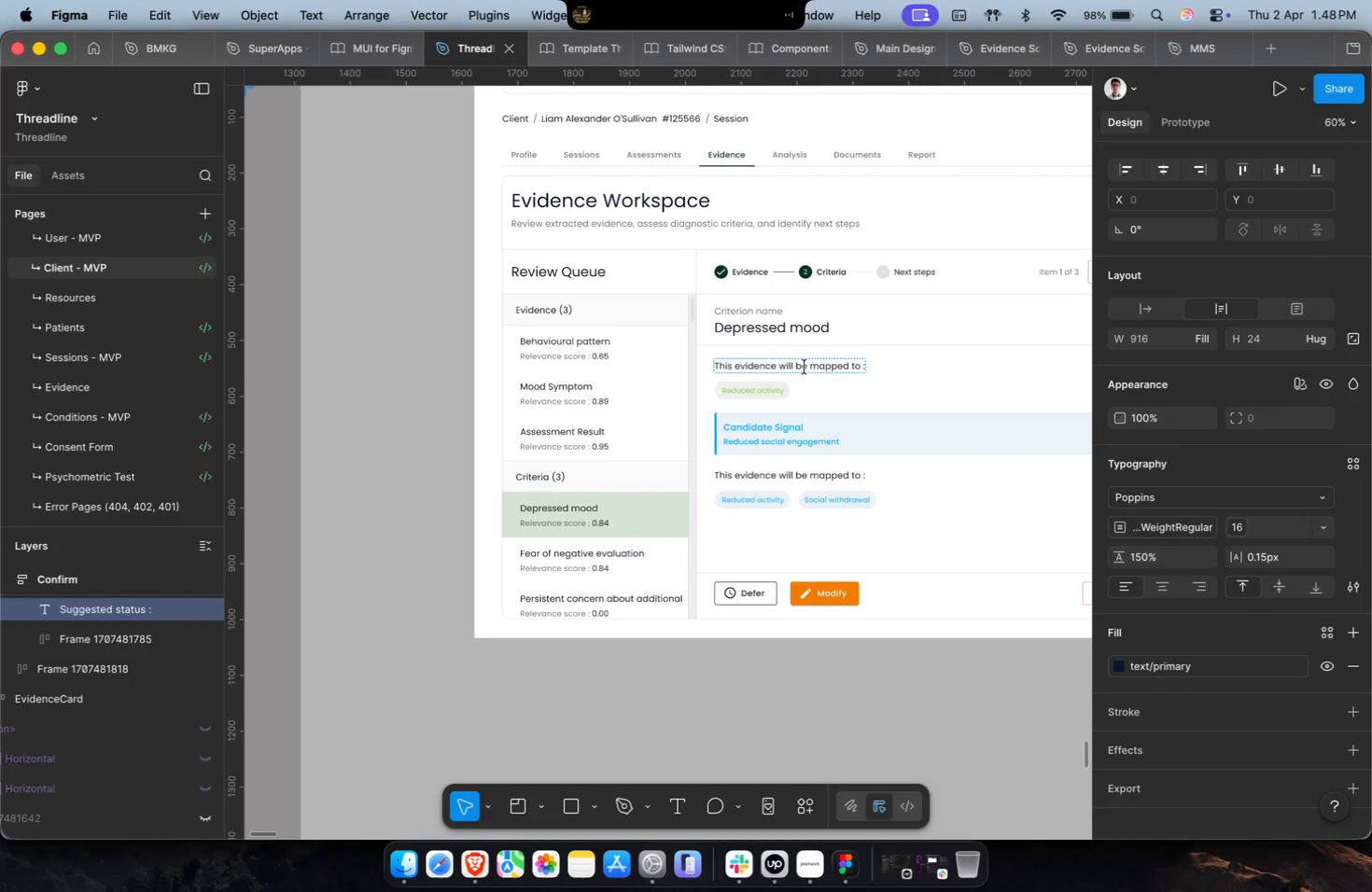 
left_click([805, 366])
 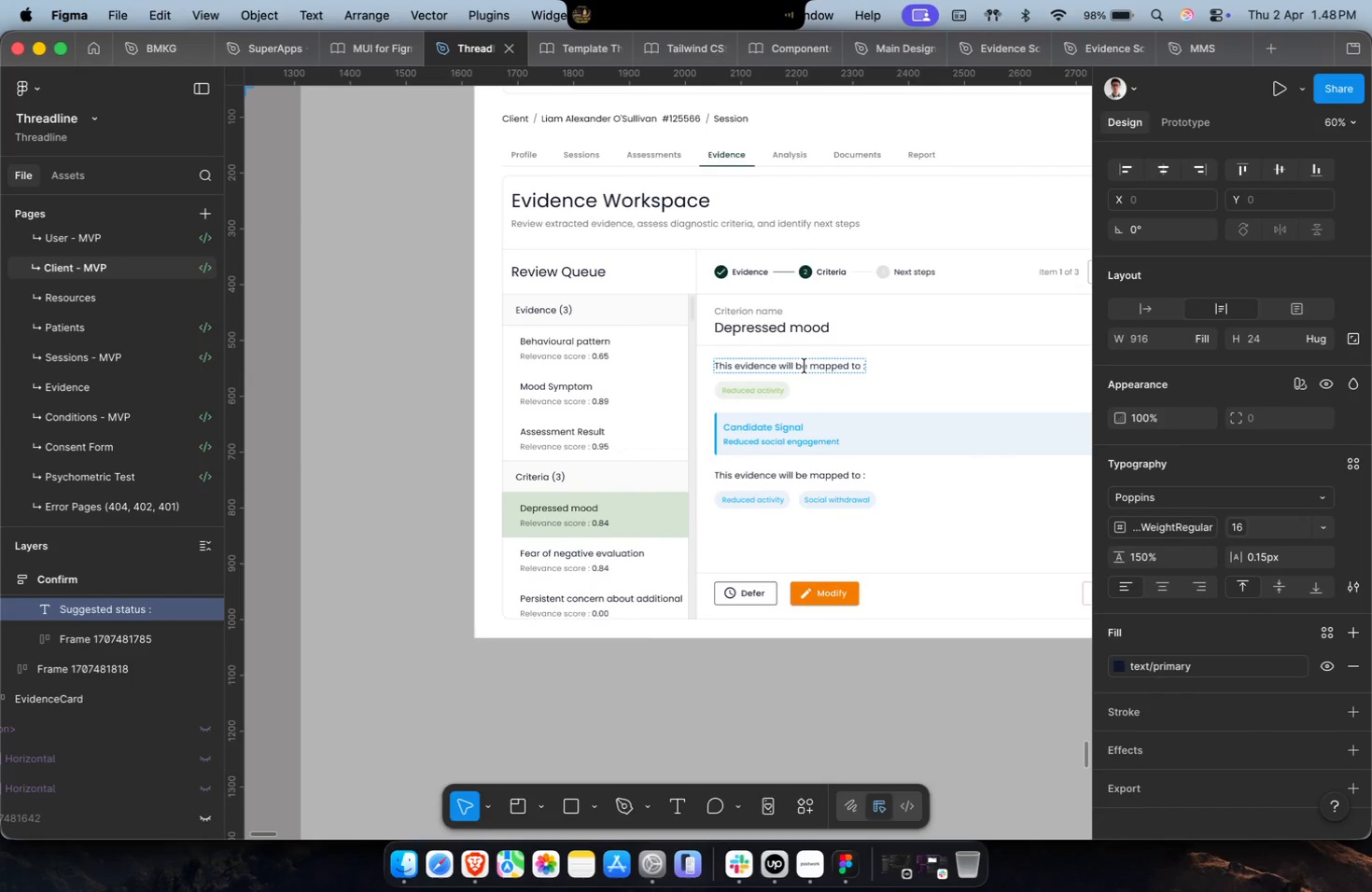 
key(Meta+A)
 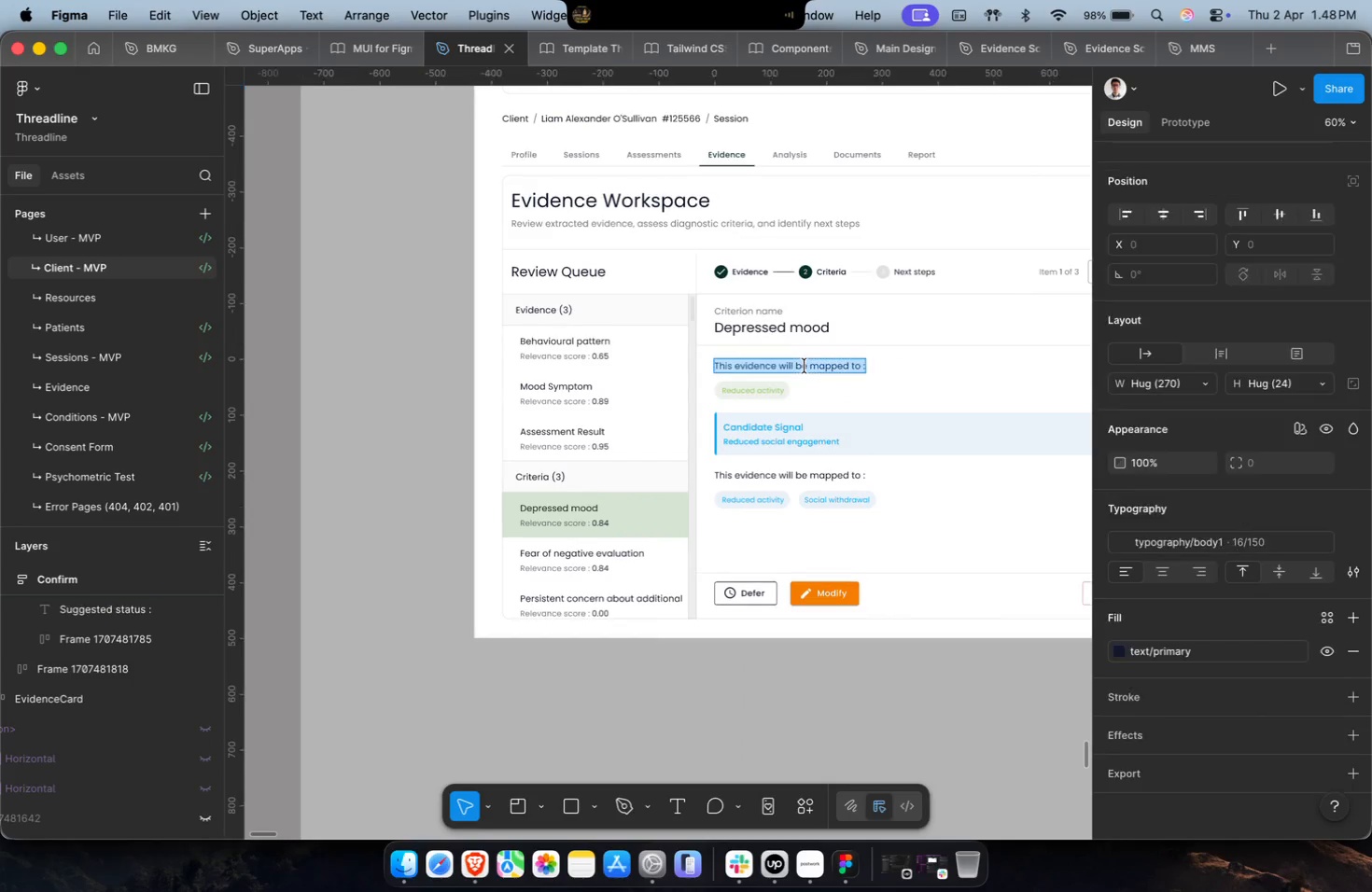 
key(Meta+Shift+V)
 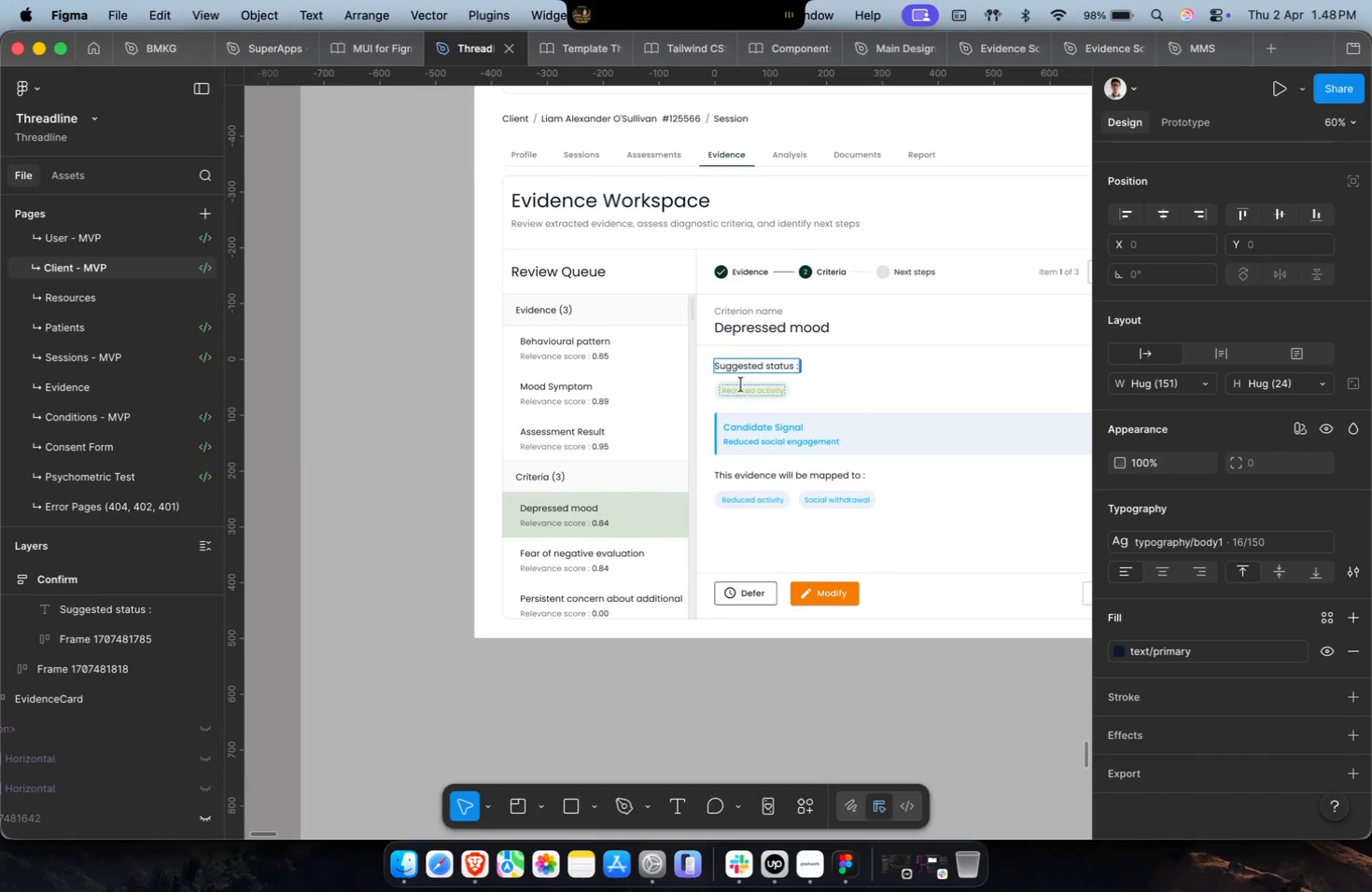 
key(Shift+ShiftLeft)
 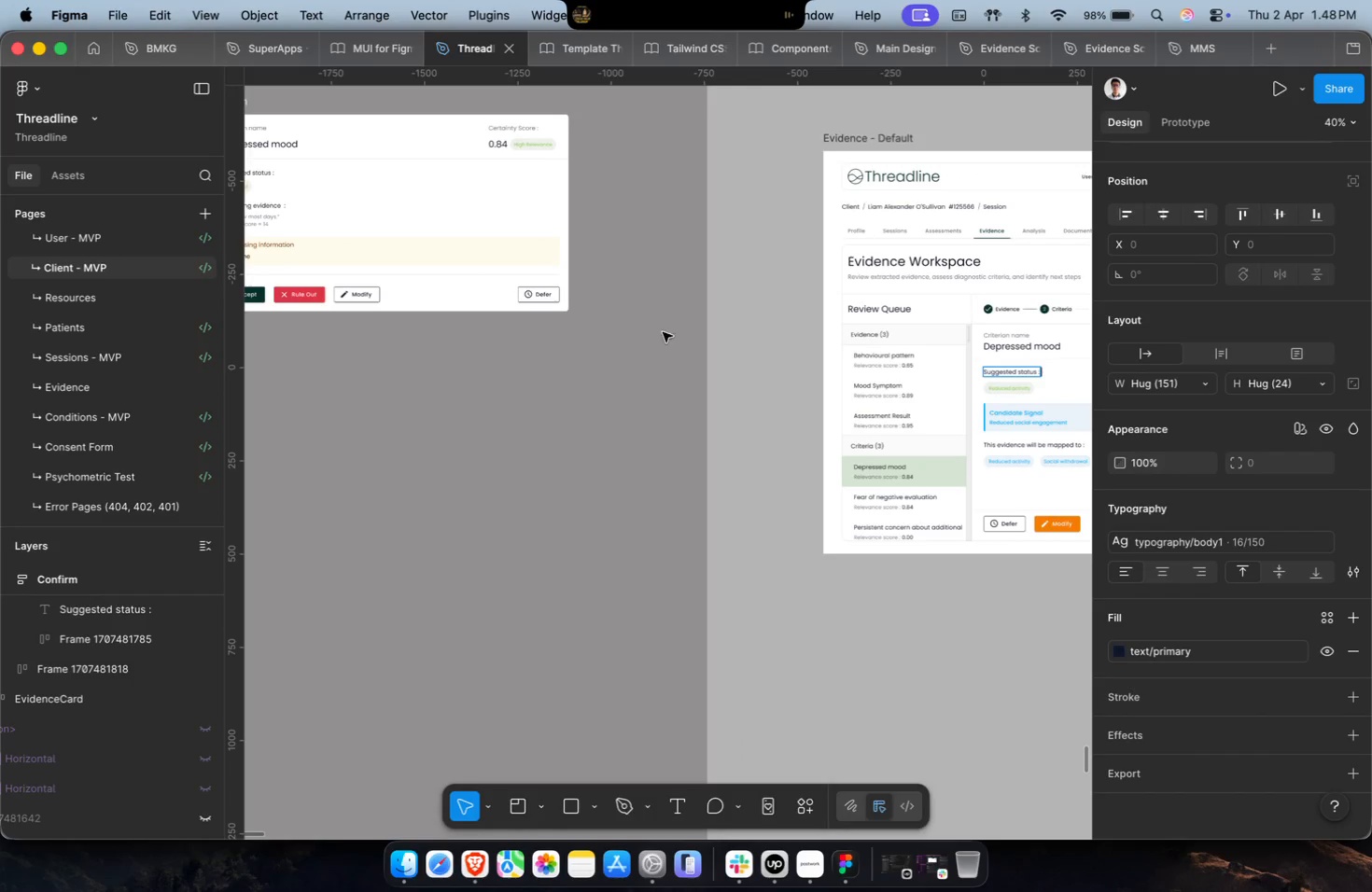 
key(Shift+ShiftLeft)
 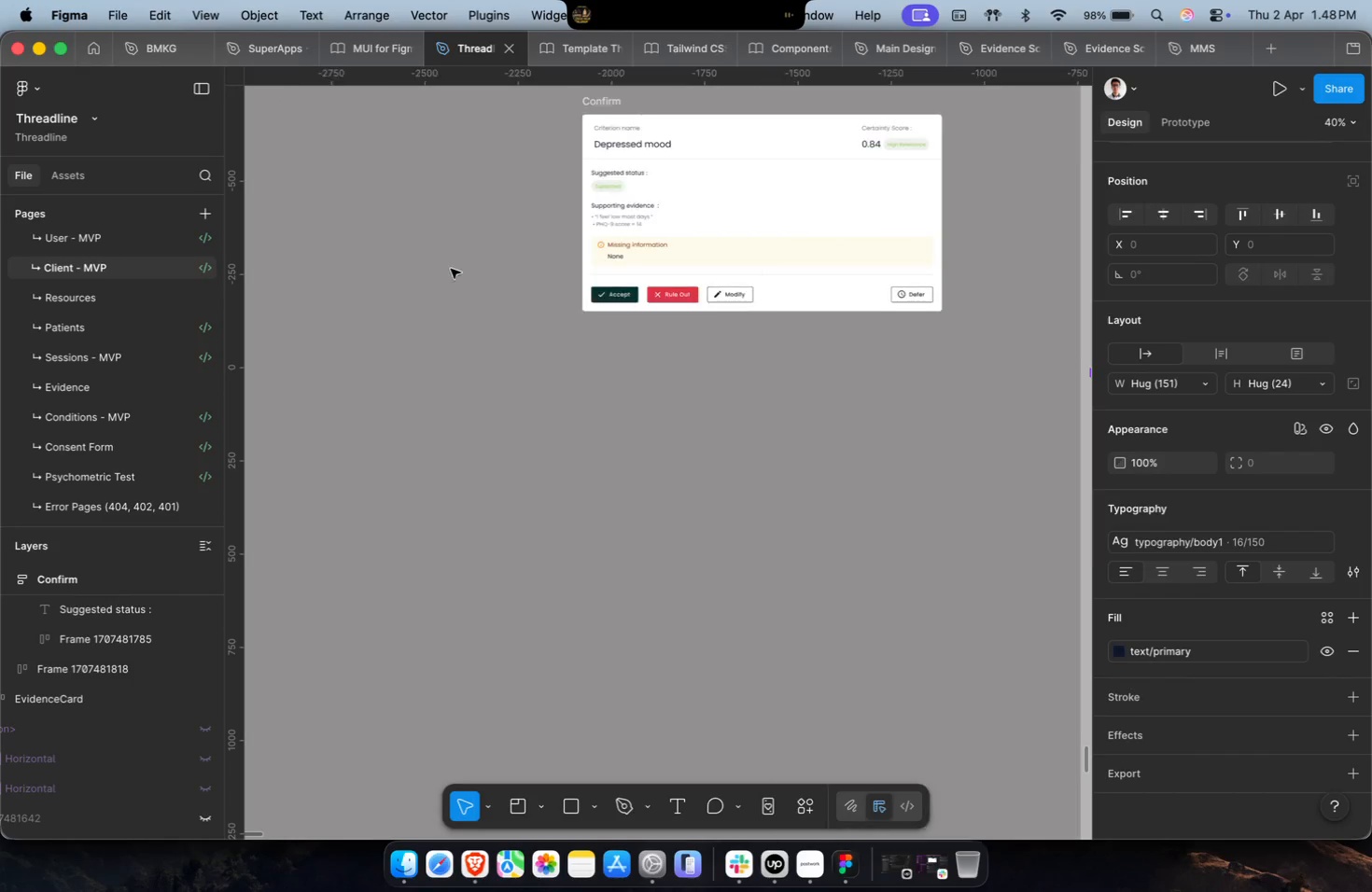 
scroll: coordinate [451, 269], scroll_direction: up, amount: 9.0
 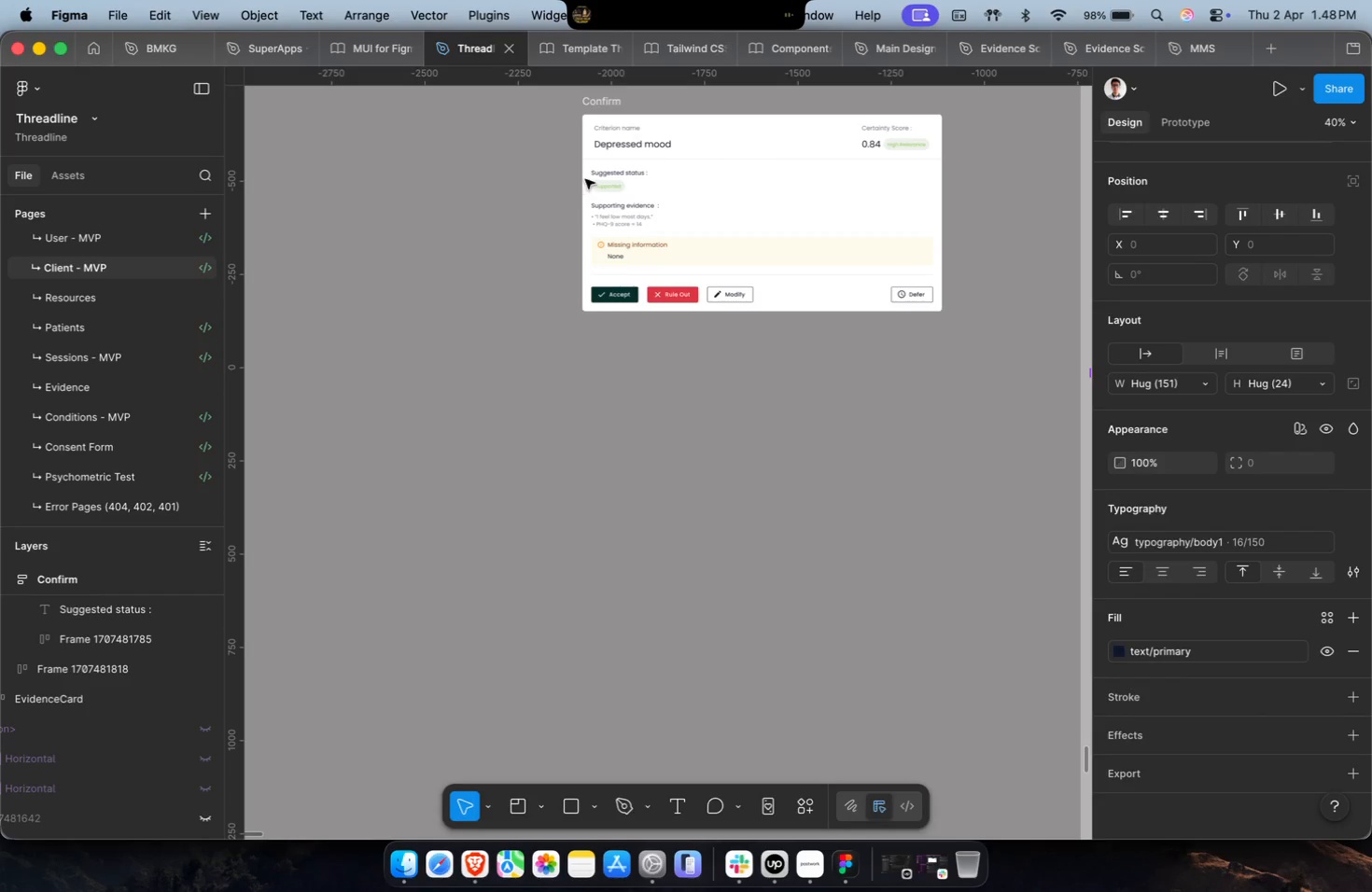 
key(Meta+A)
 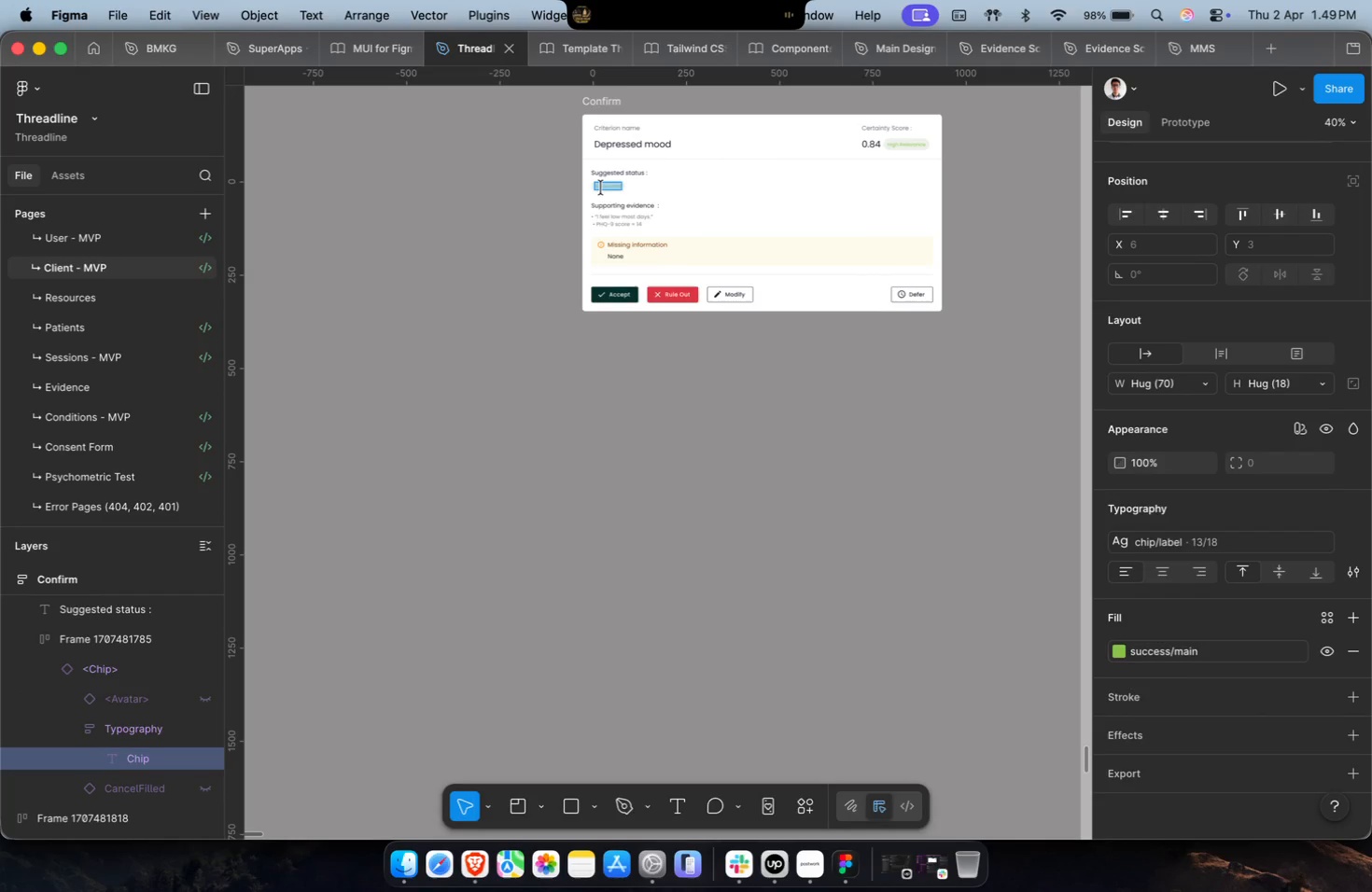 
key(Meta+C)
 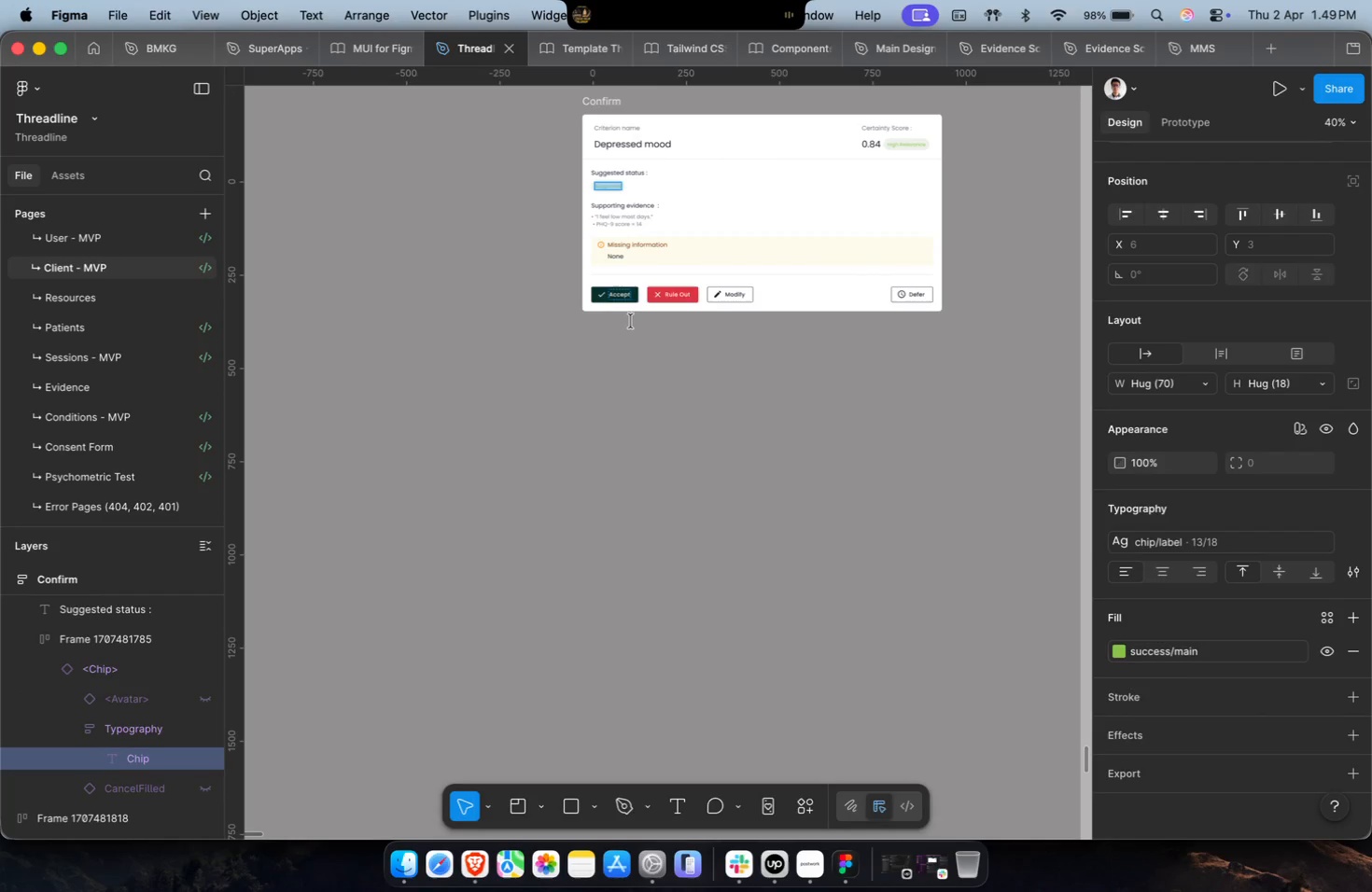 
hold_key(key=ShiftLeft, duration=0.32)
scroll: coordinate [812, 411], scroll_direction: down, amount: 7.0
 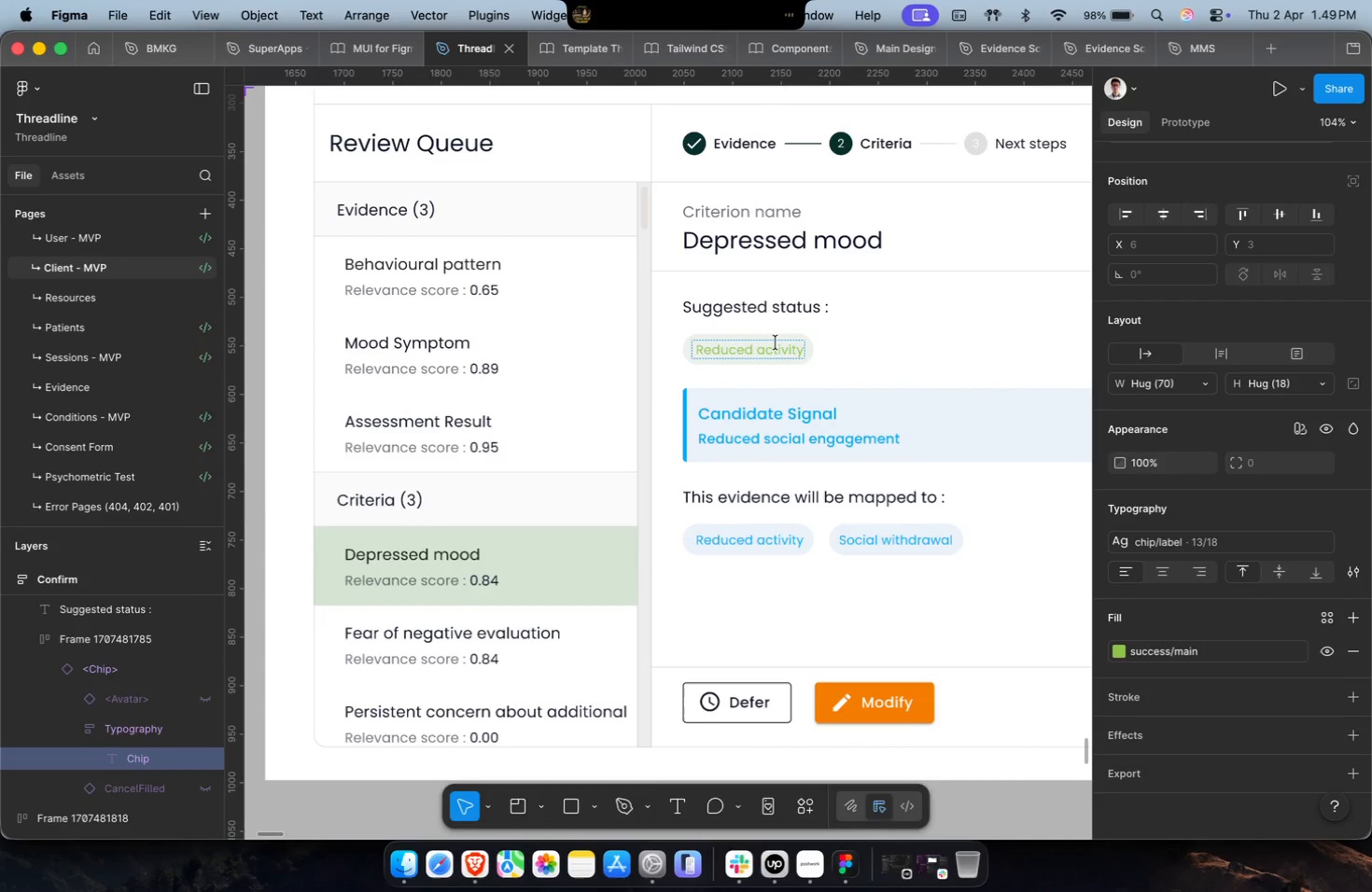 
left_click([776, 342])
 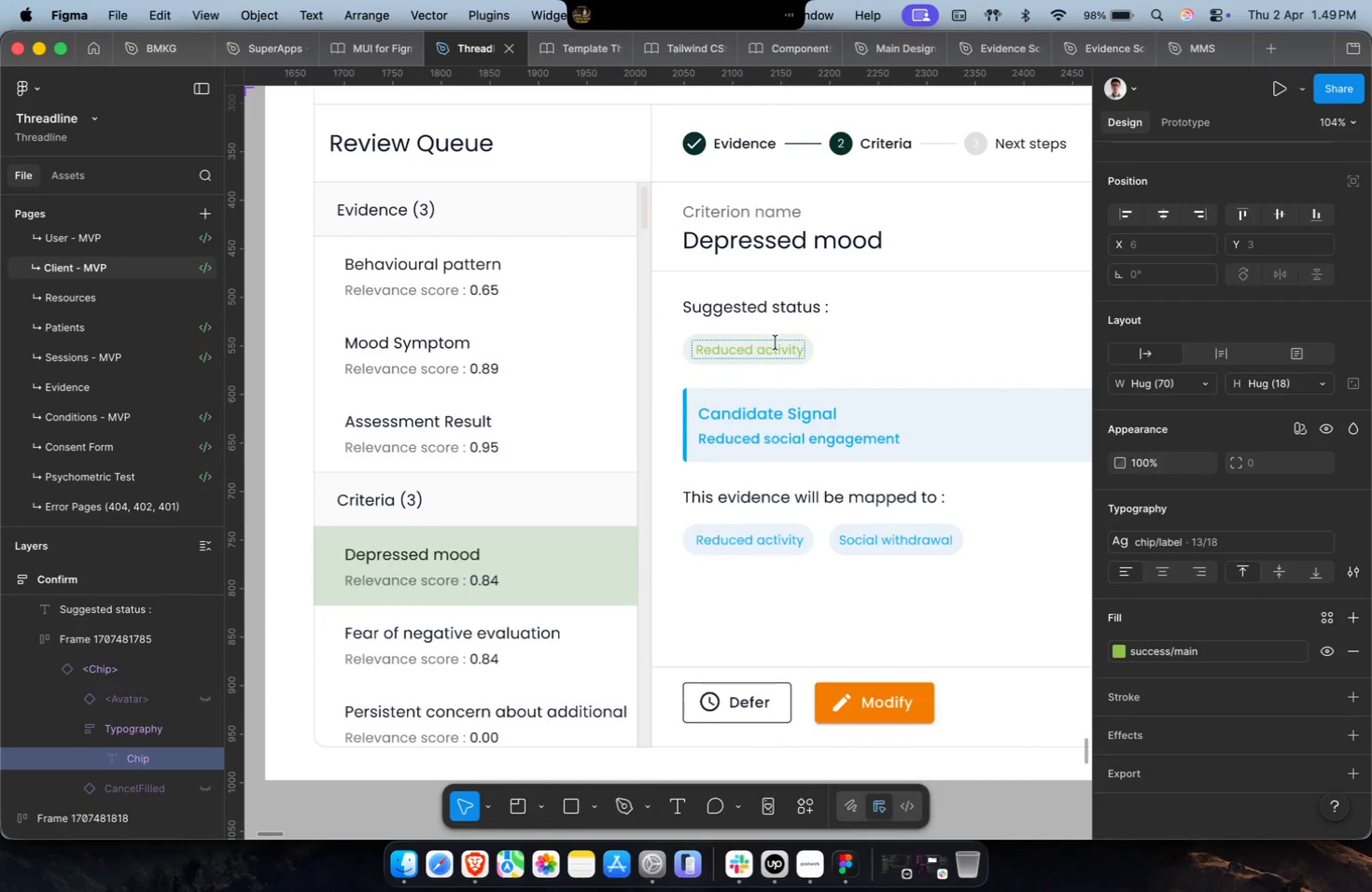 
key(Meta+A)
 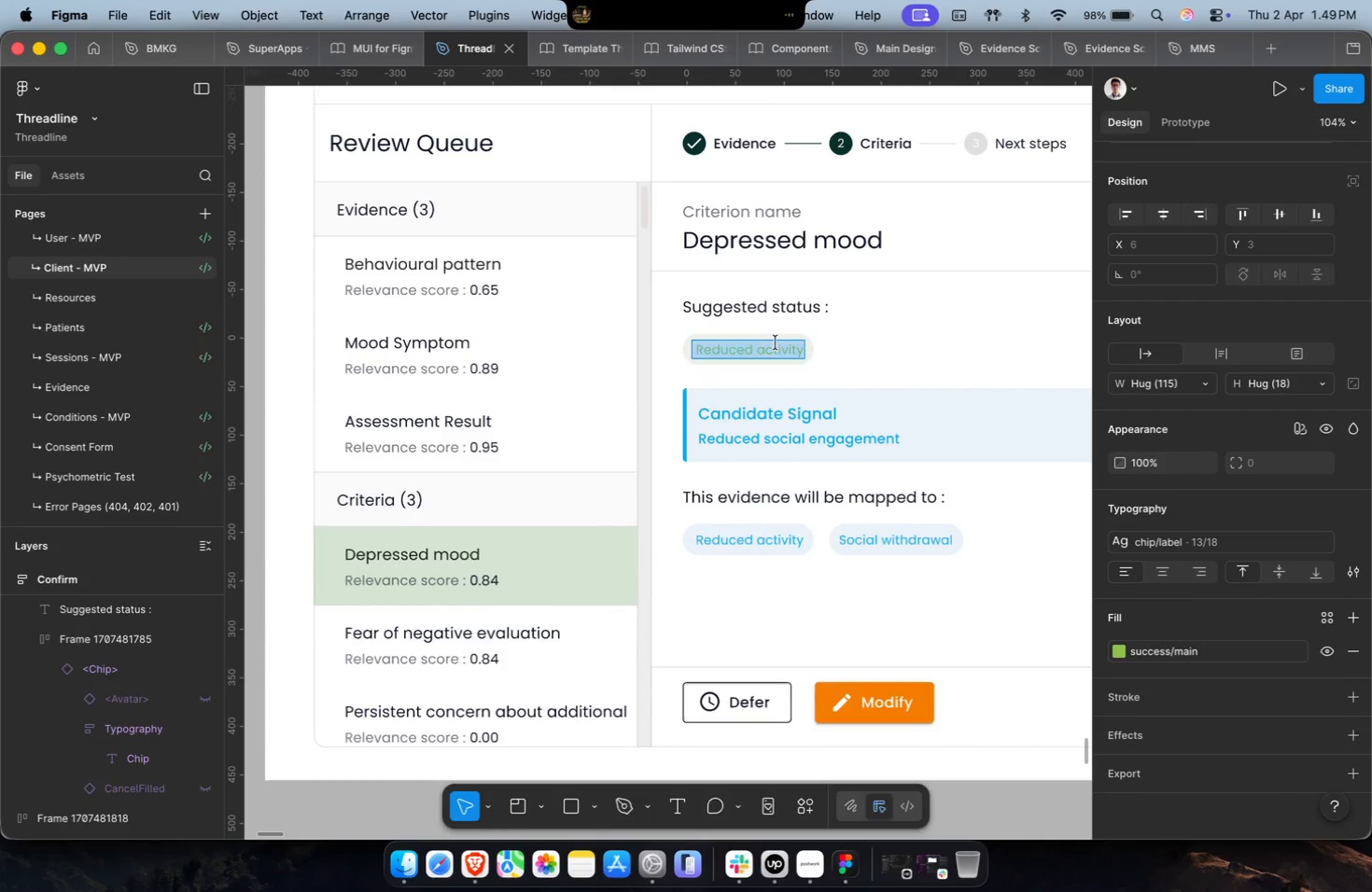 
key(Meta+Shift+V)
 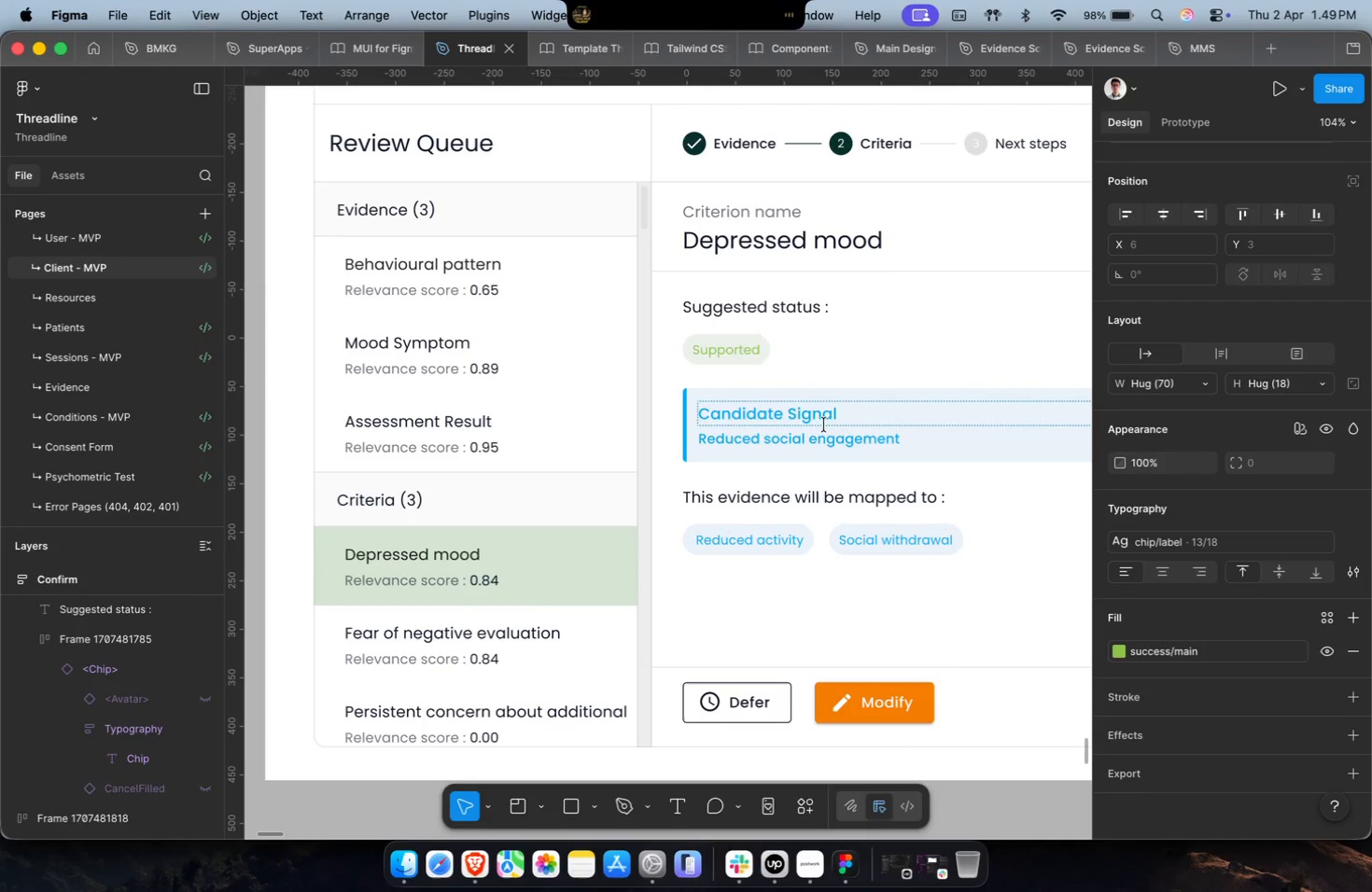 
key(Escape)
 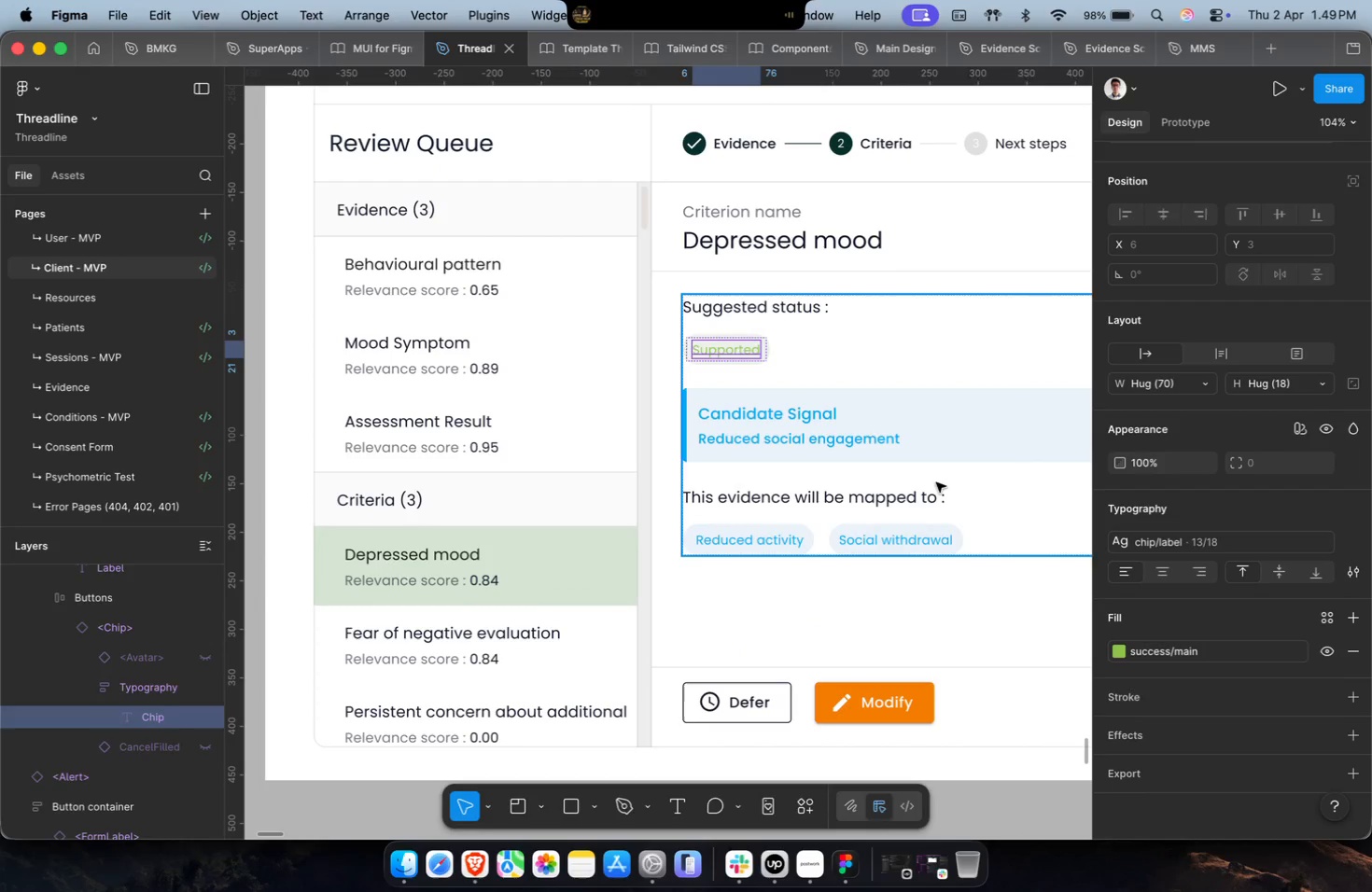 
left_click([936, 491])
 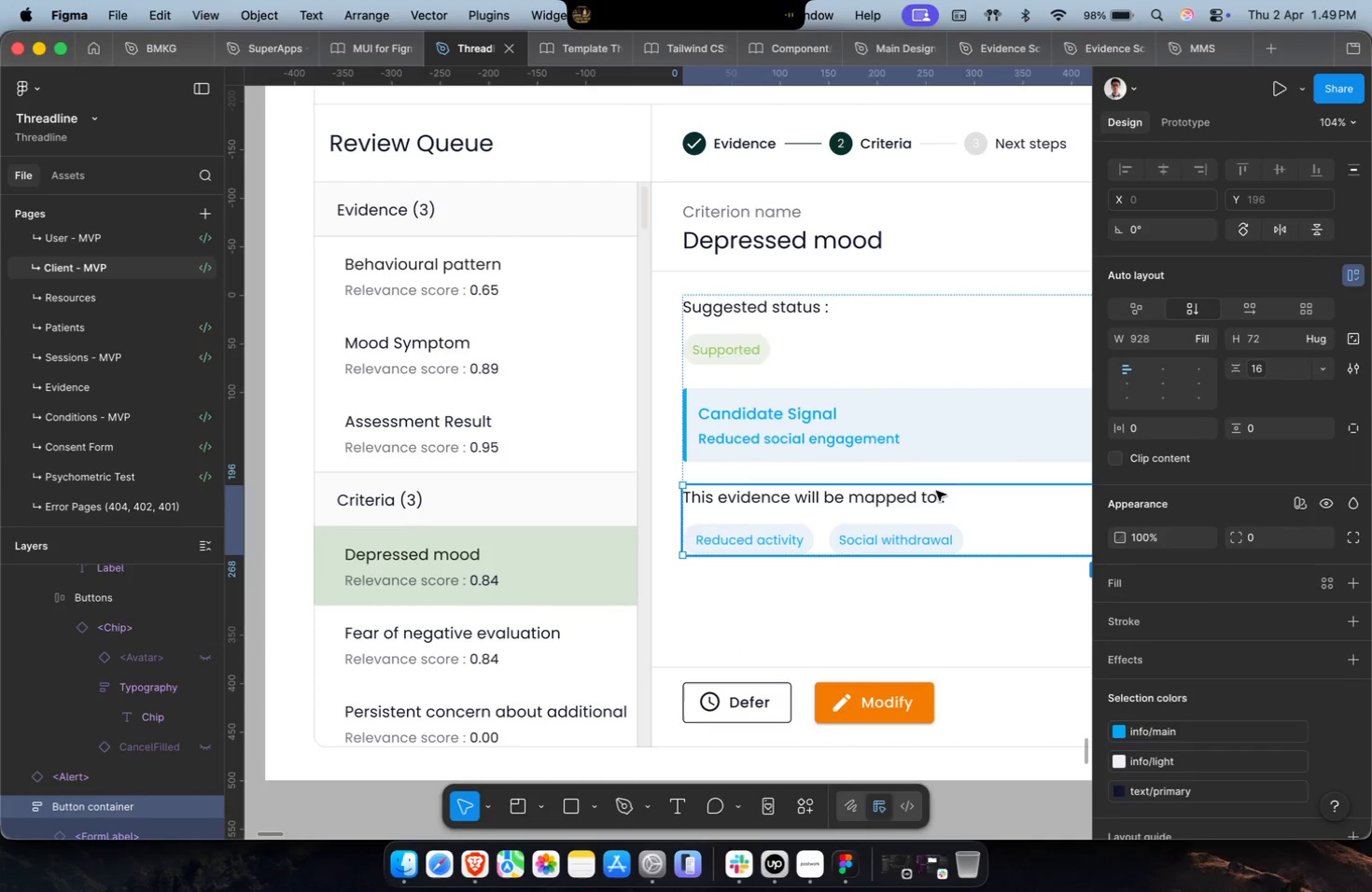 
hold_key(key=ShiftLeft, duration=0.46)
double_click([951, 425])
 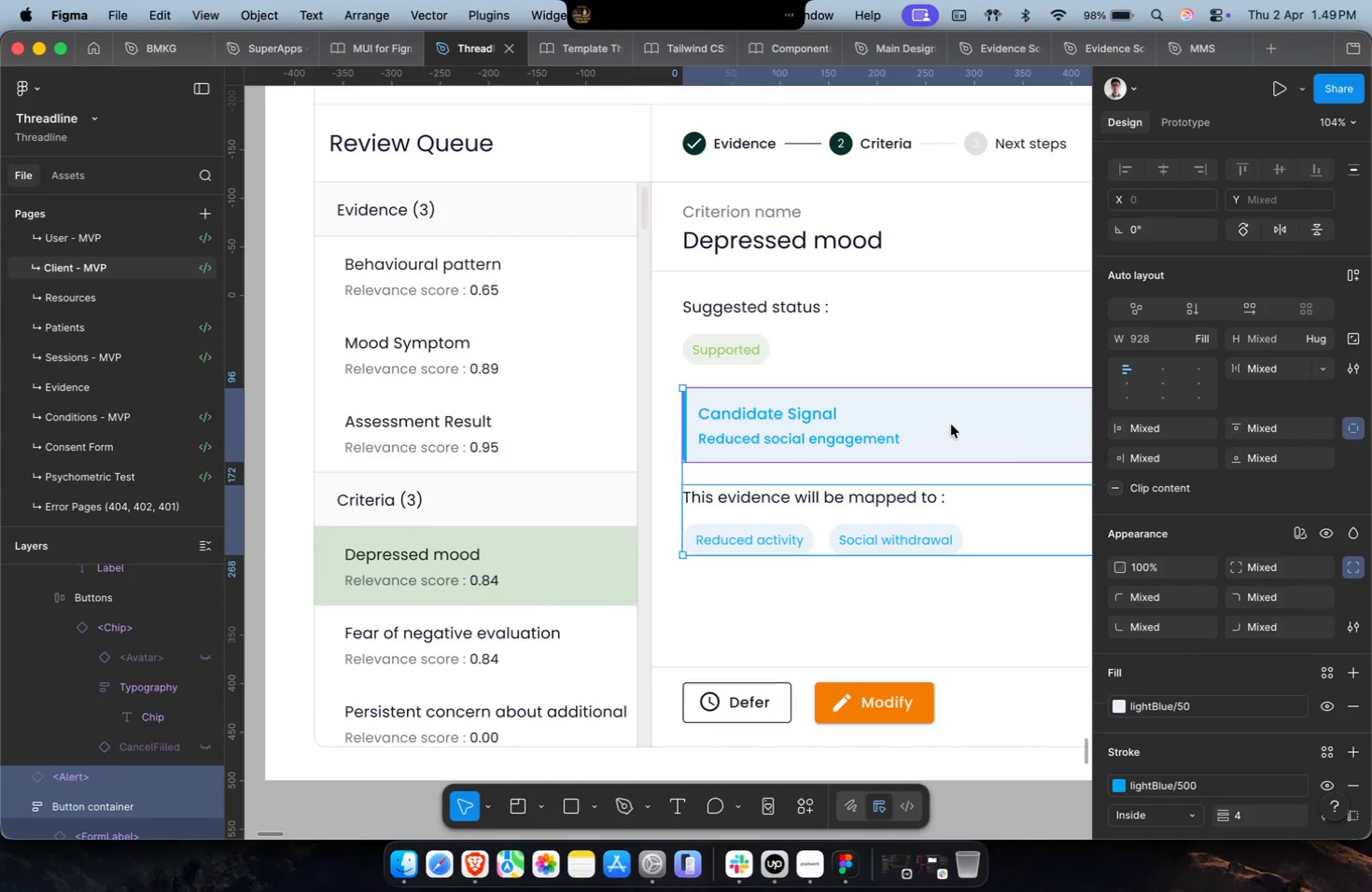 
key(Backspace)
 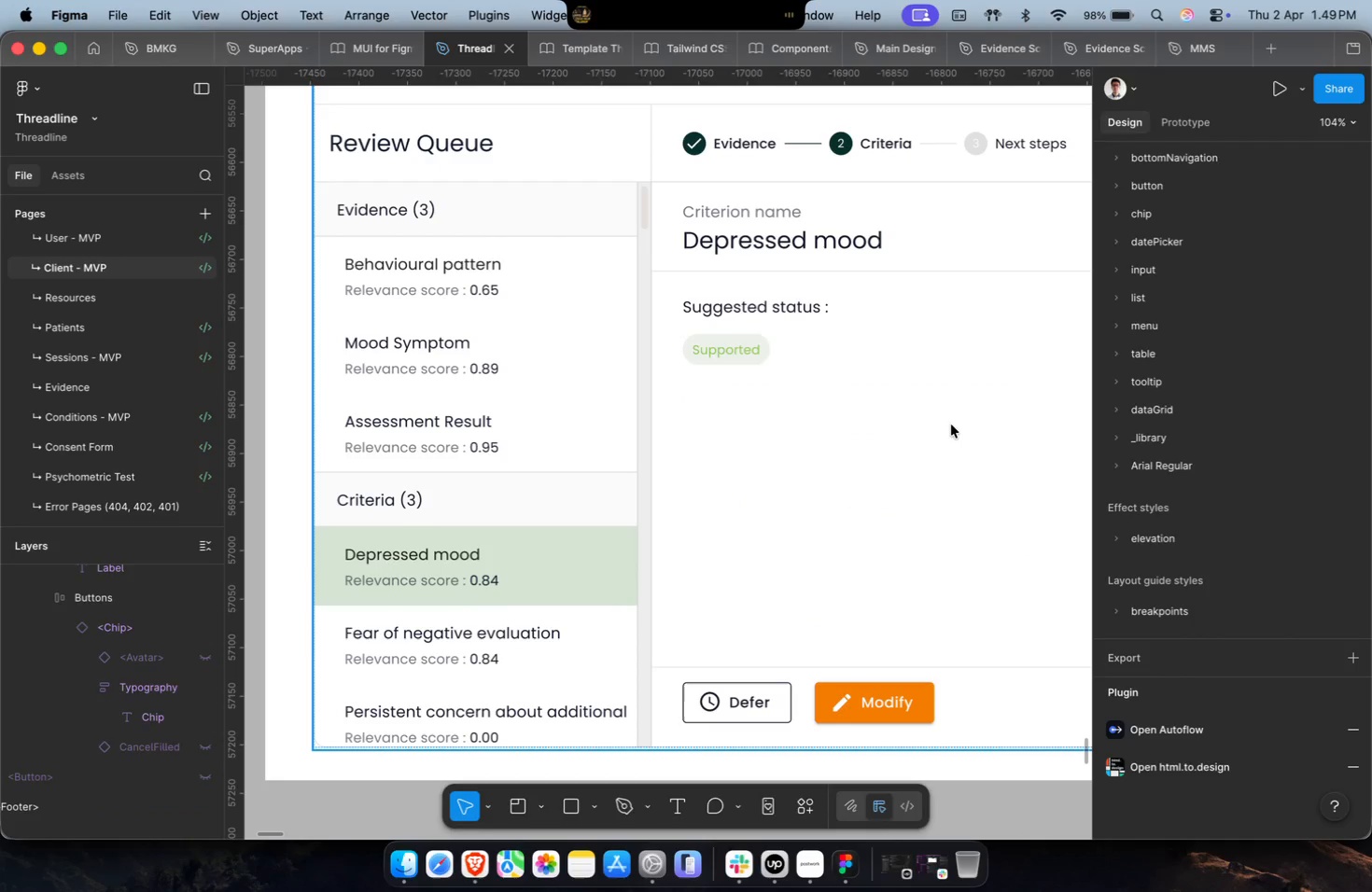 
hold_key(key=CommandLeft, duration=1.09)
scroll: coordinate [951, 425], scroll_direction: down, amount: 12.0
 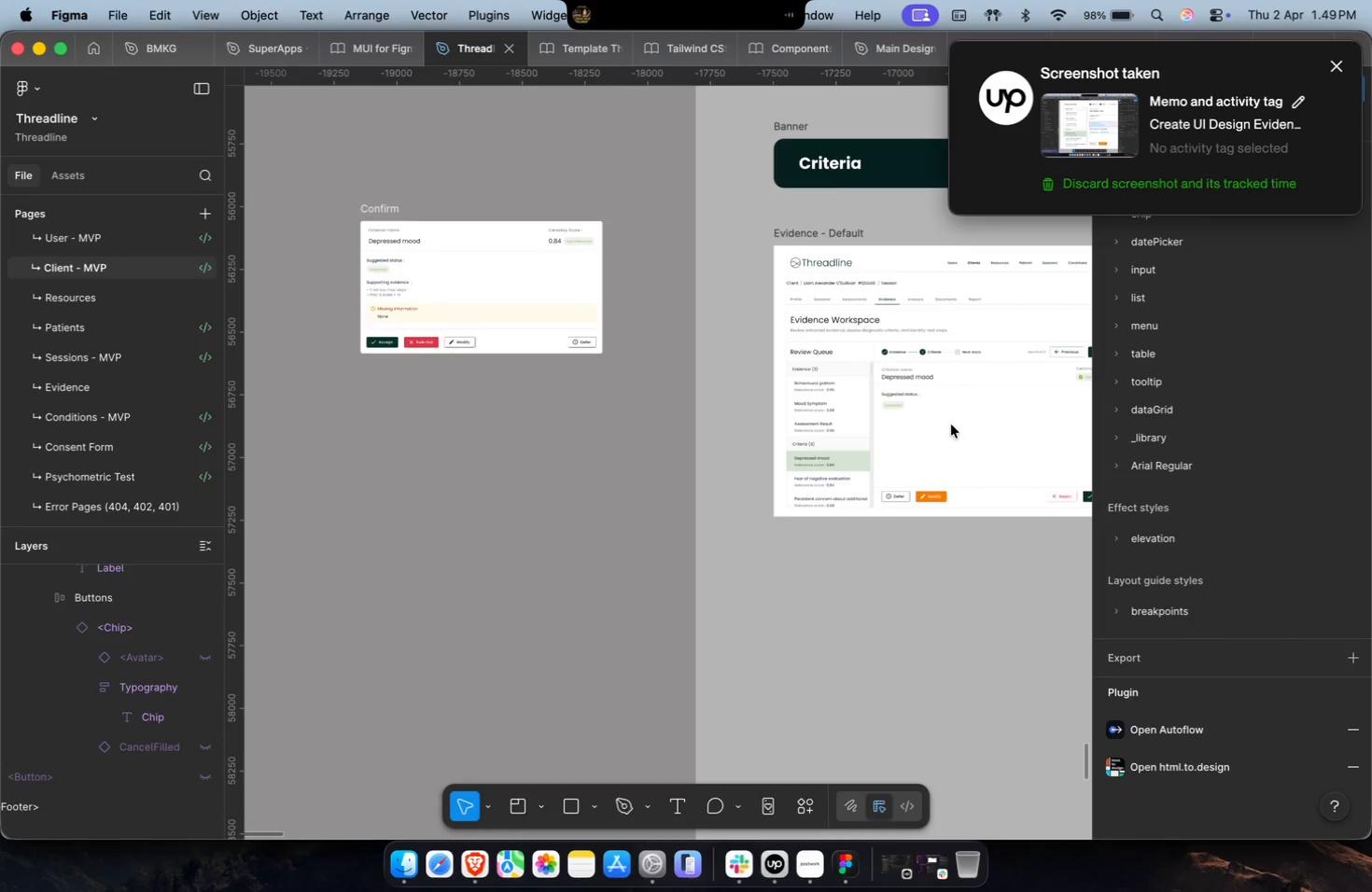 
key(Shift+ShiftLeft)
 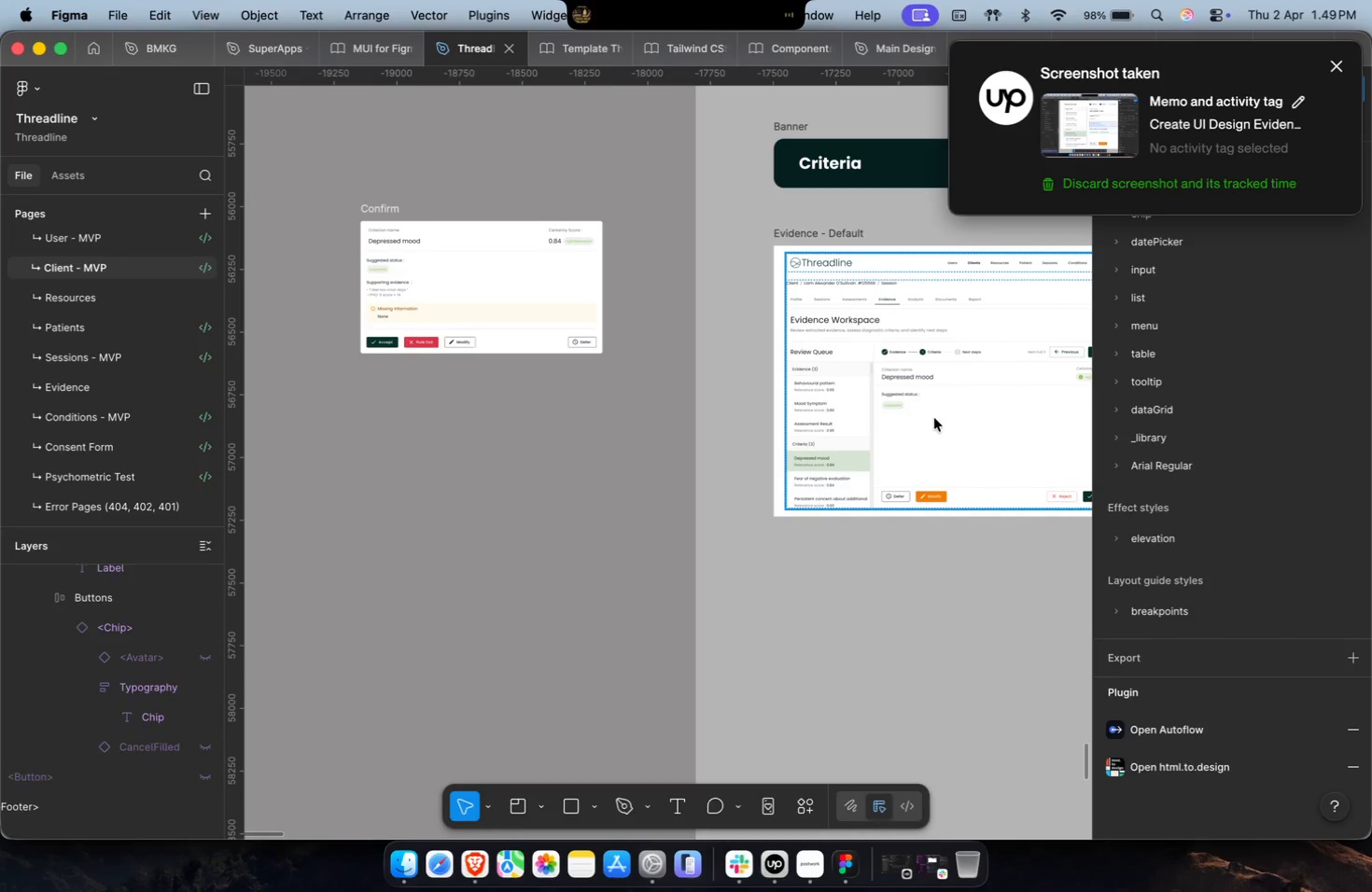 
hold_key(key=CommandLeft, duration=0.36)
 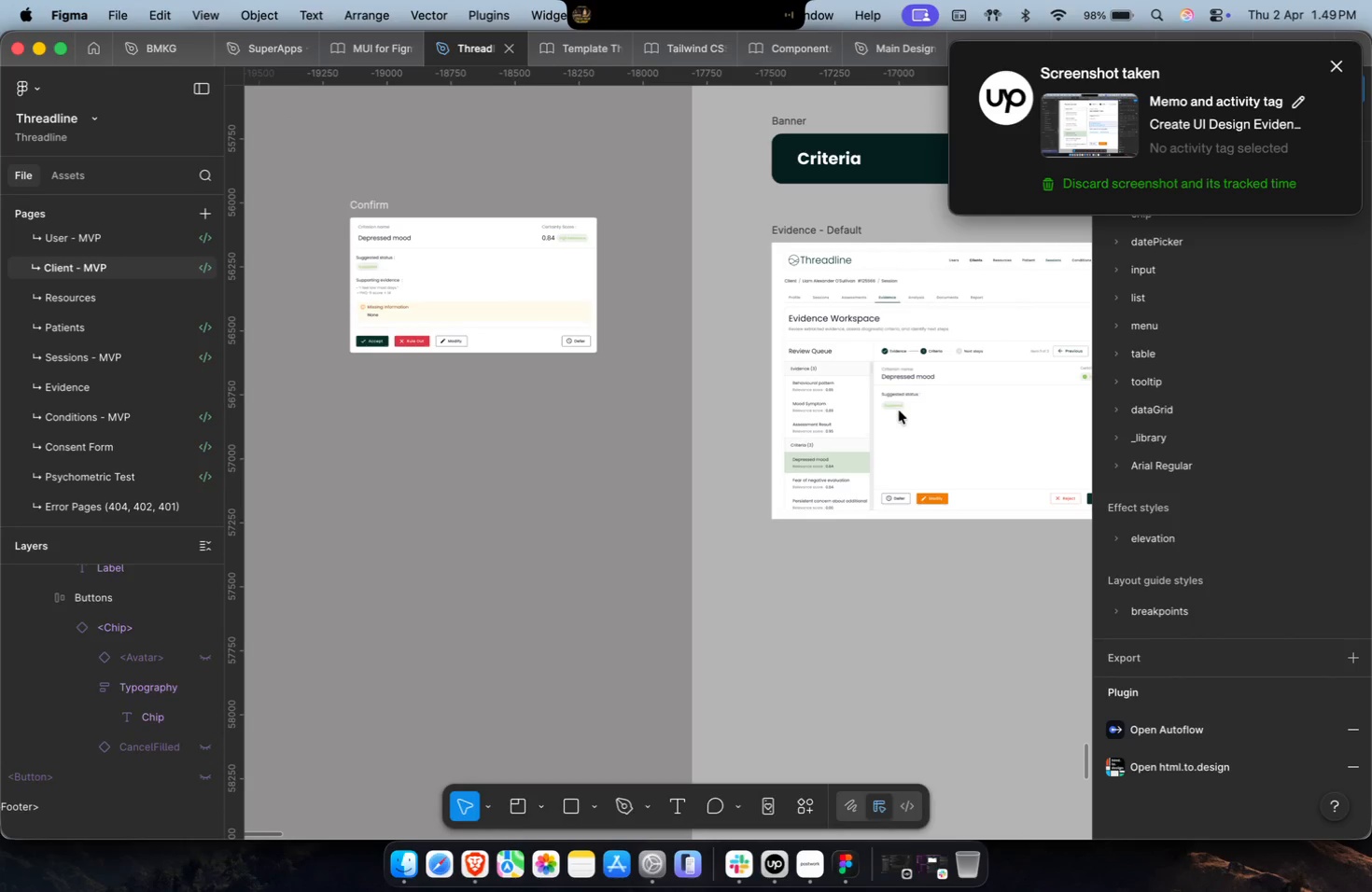 
hold_key(key=ShiftLeft, duration=0.37)
 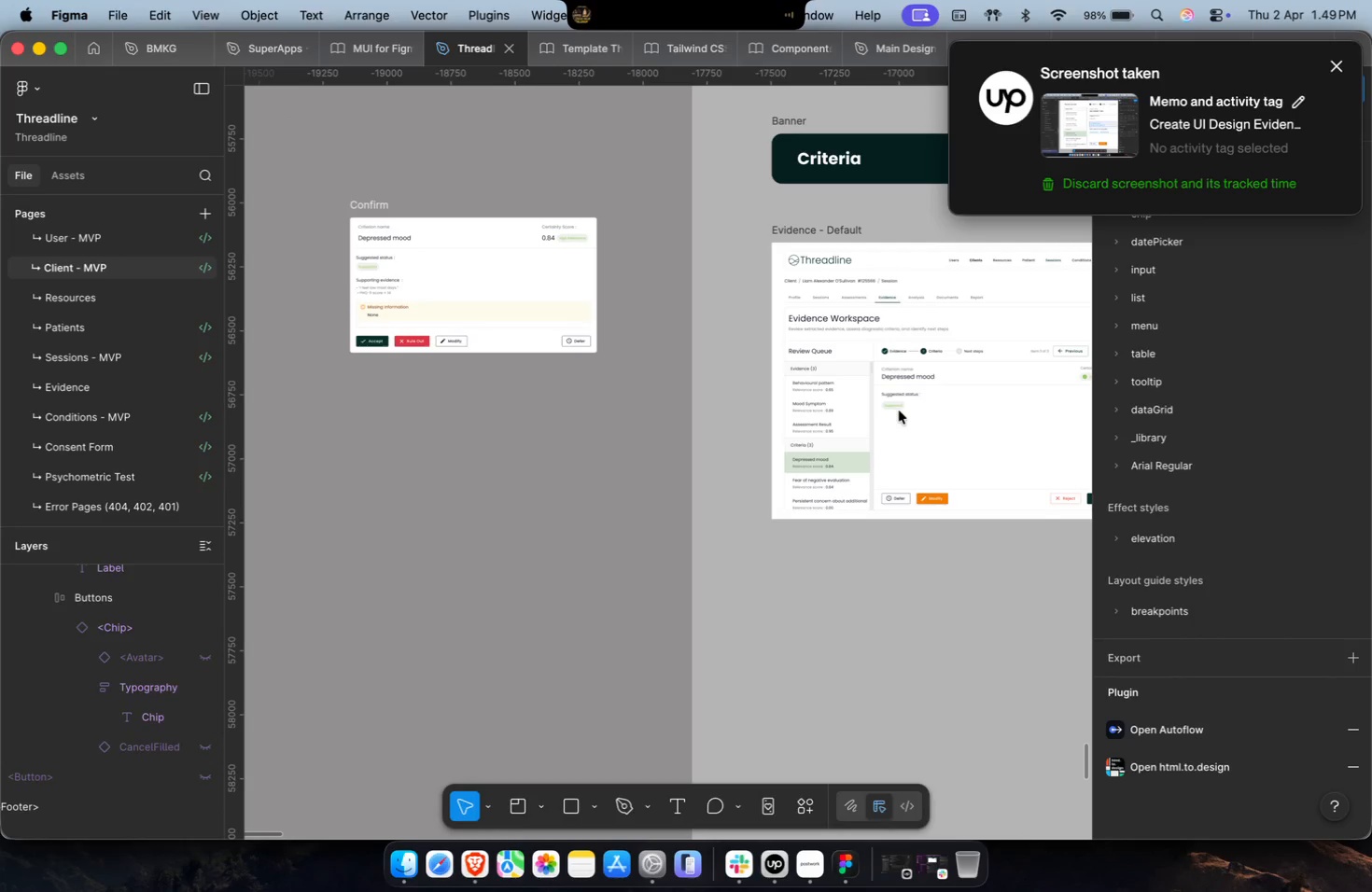 
scroll: coordinate [899, 411], scroll_direction: up, amount: 1.0
 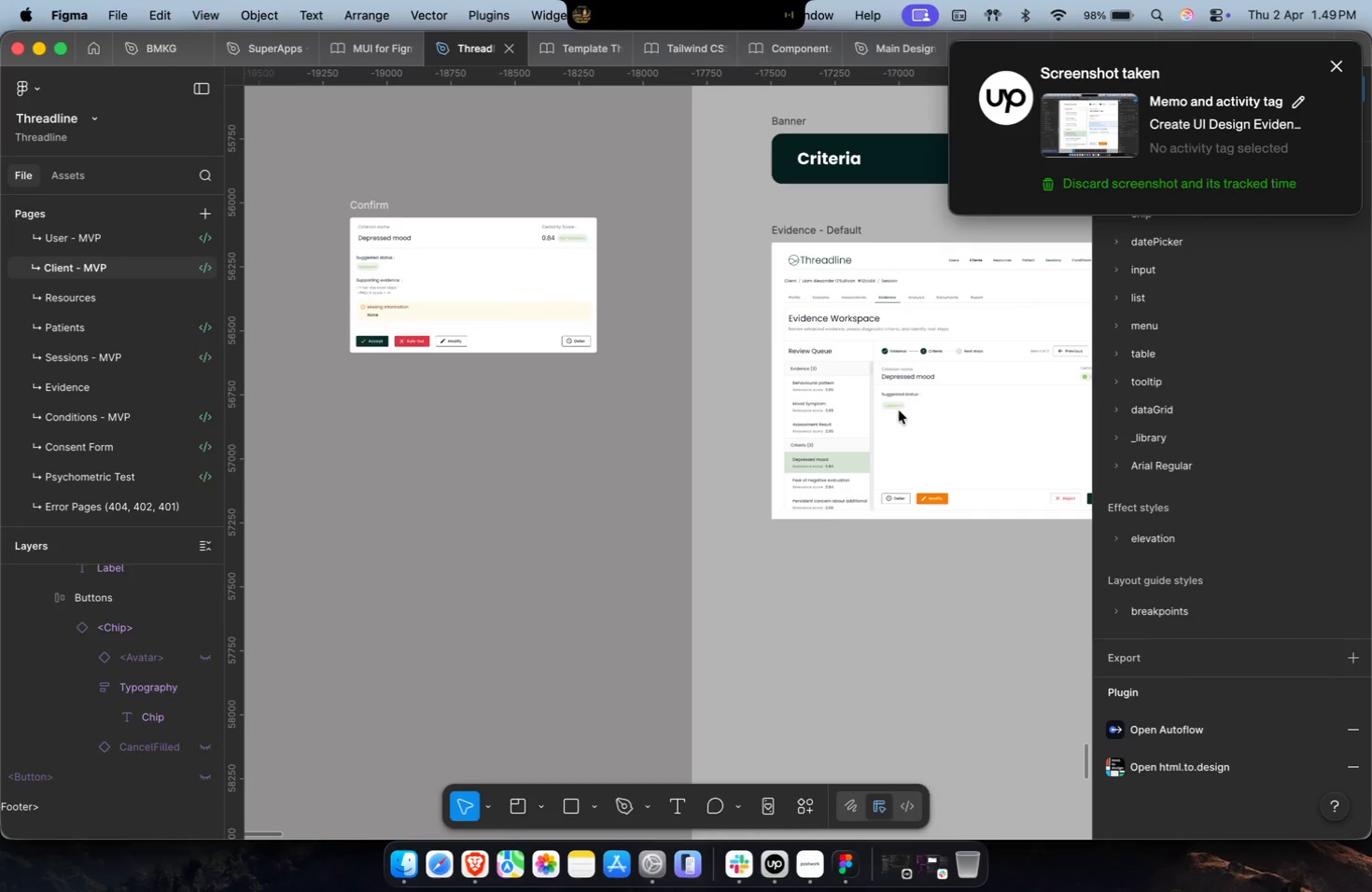 
key(Meta+Z)
 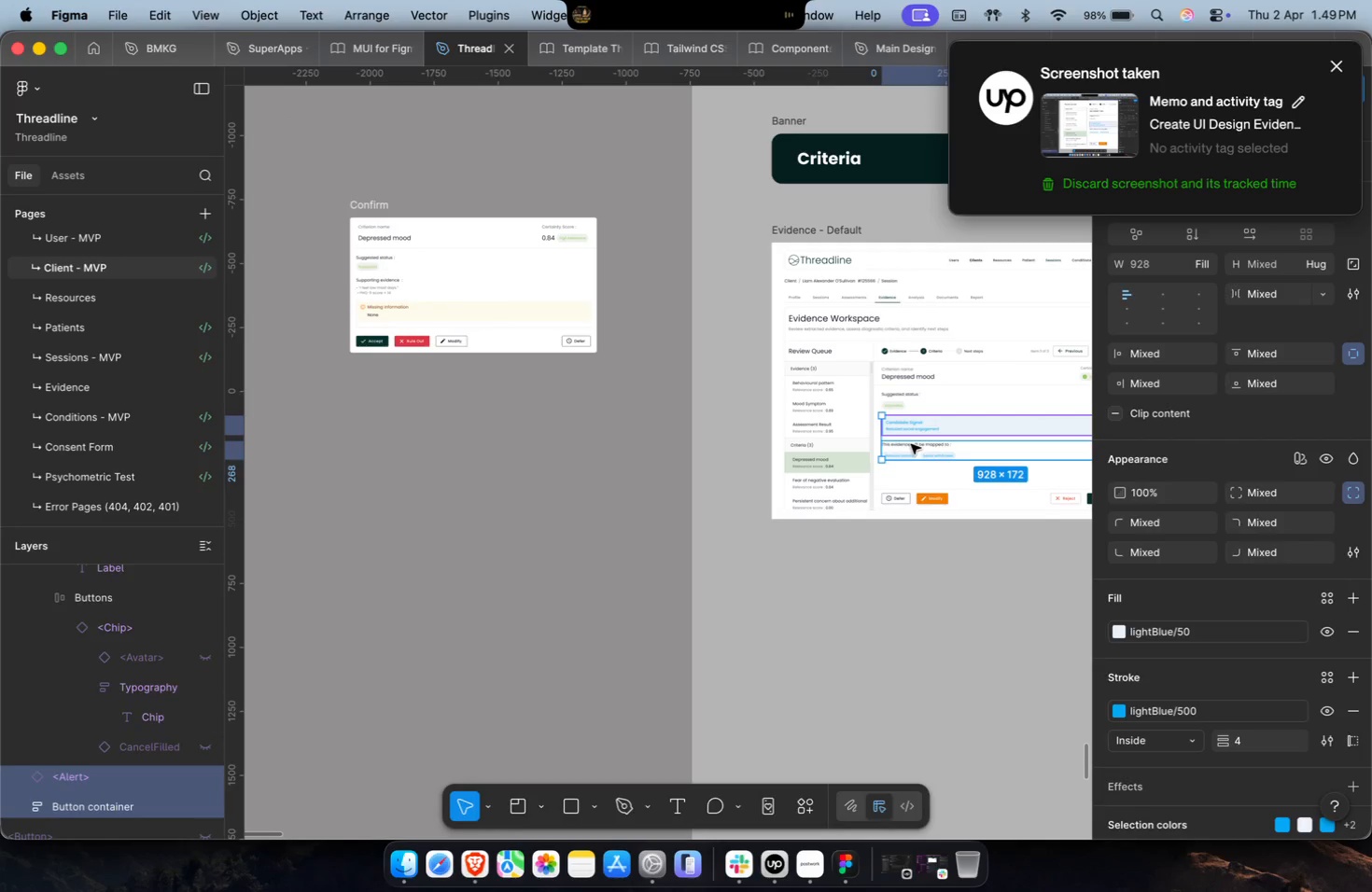 
key(Meta+CommandLeft)
 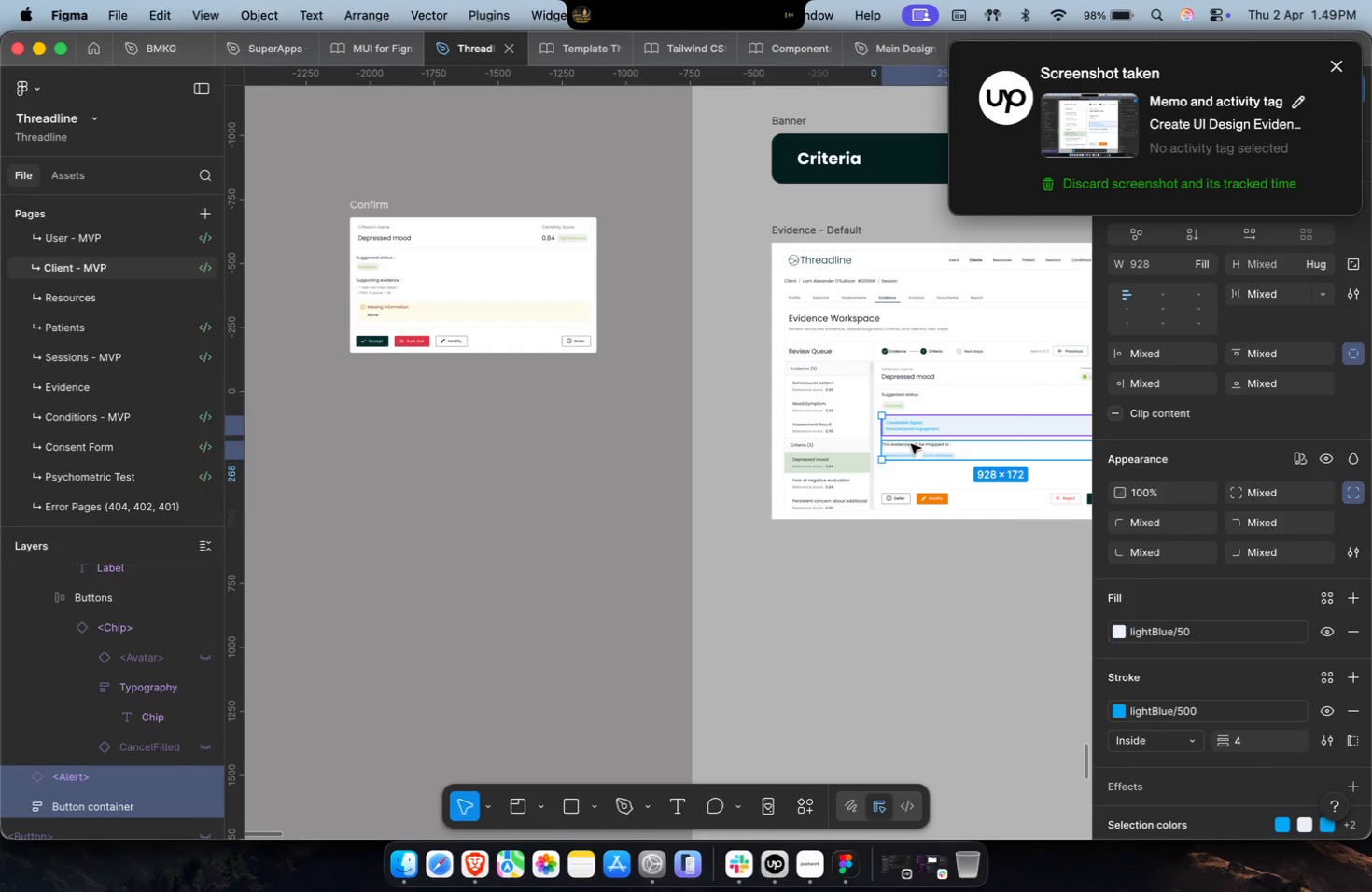 
left_click([929, 433])
 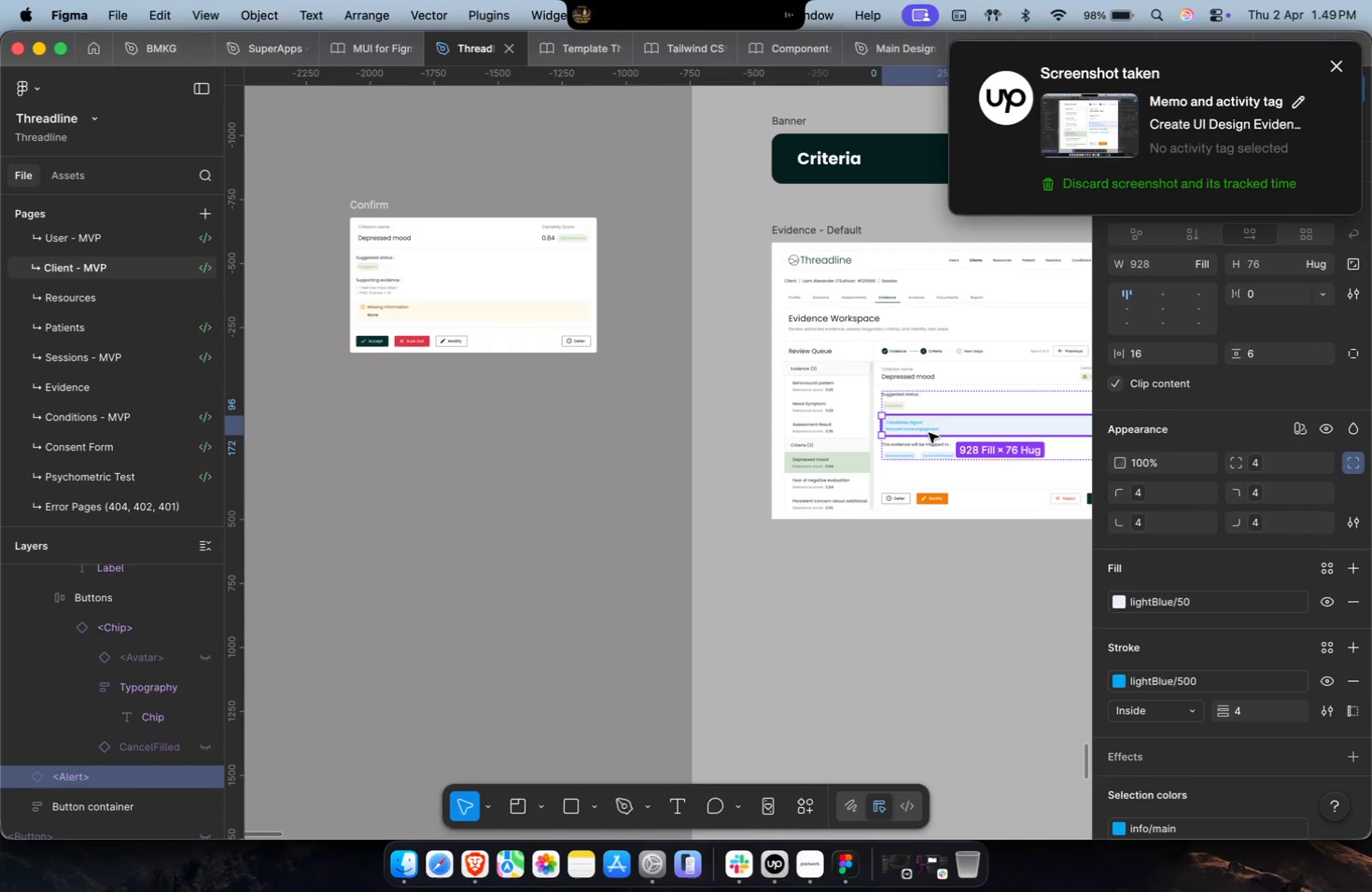 
key(ArrowDown)
 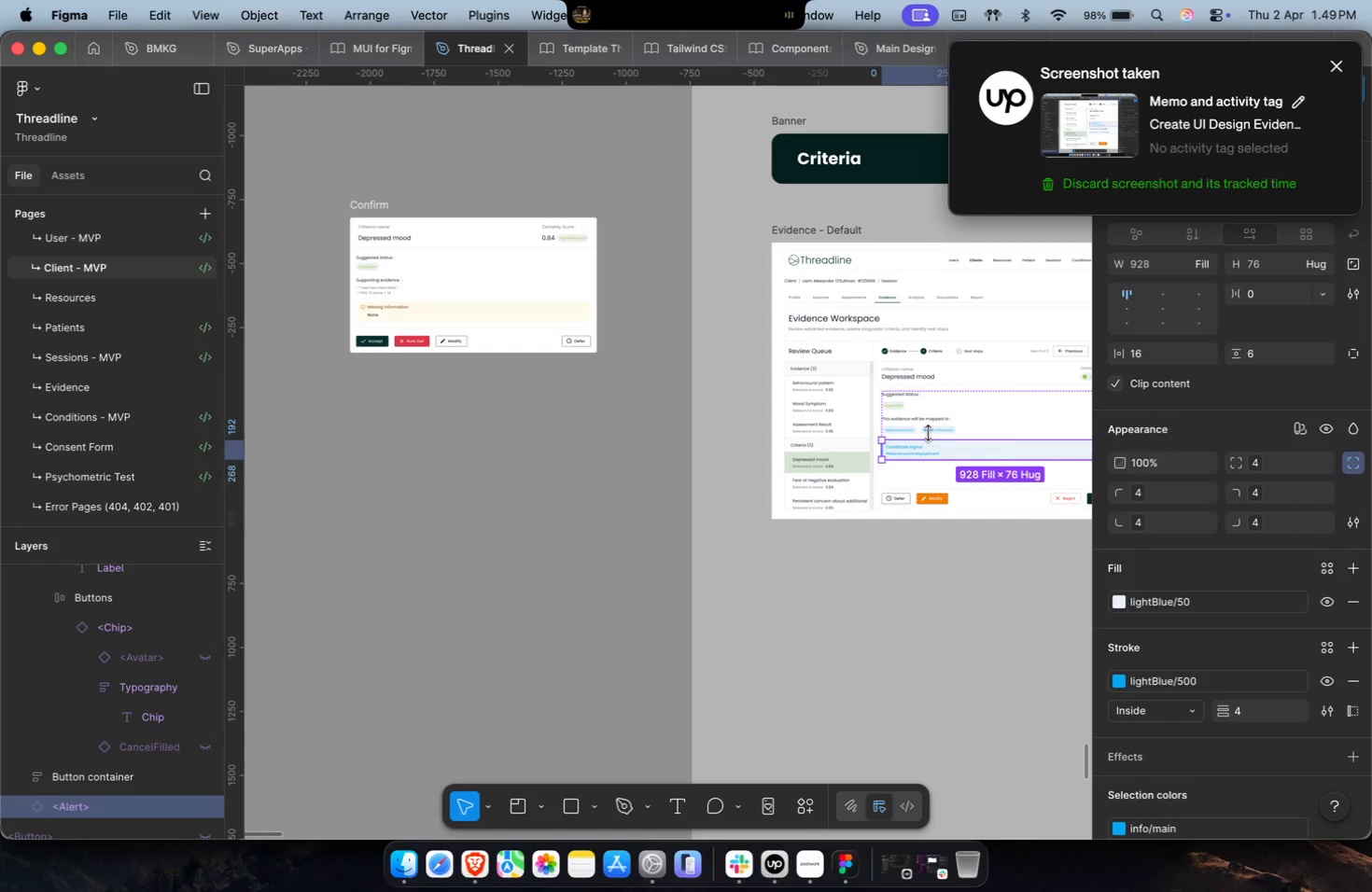 
key(Meta+CommandLeft)
 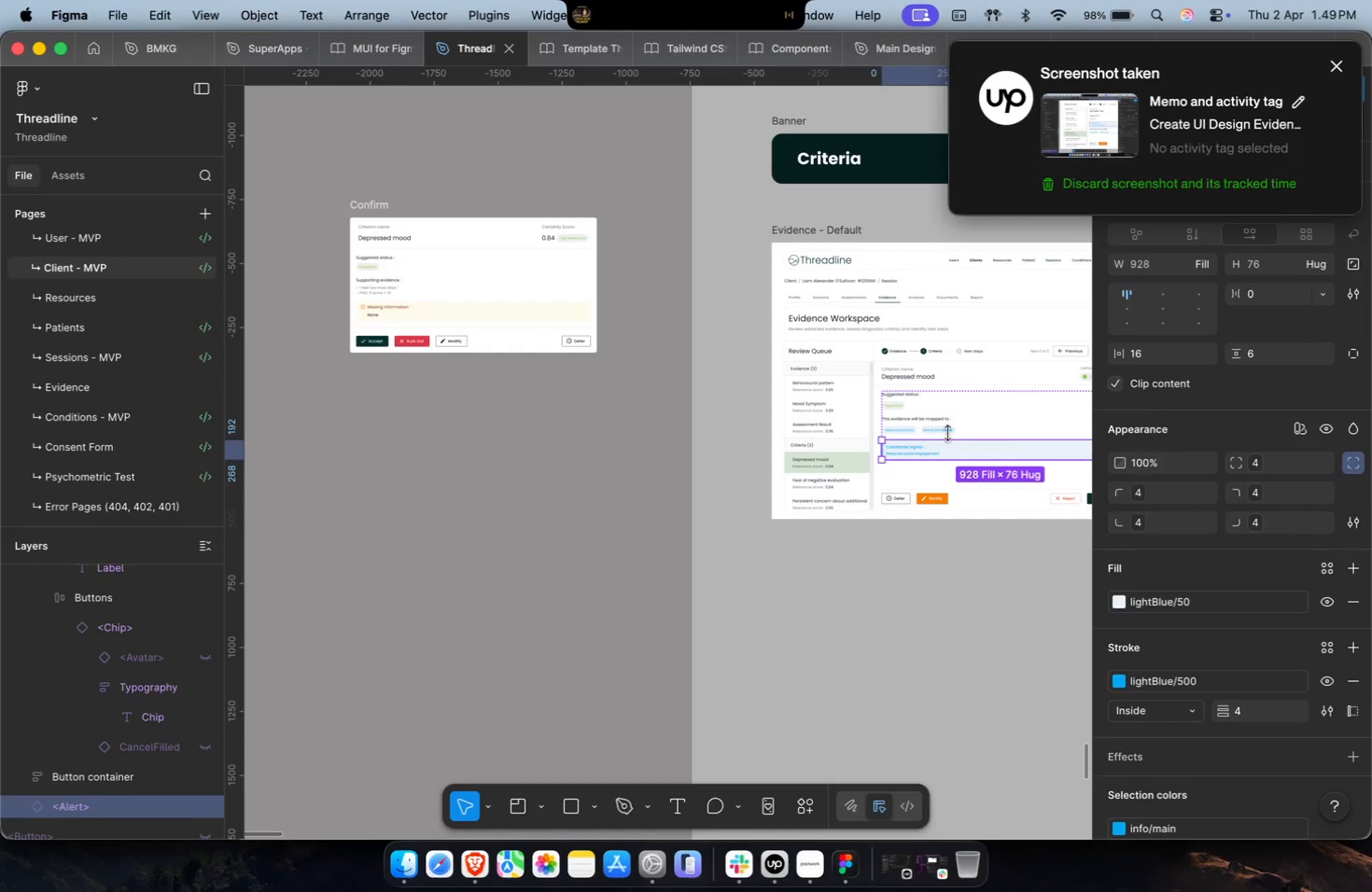 
key(Shift+ShiftLeft)
 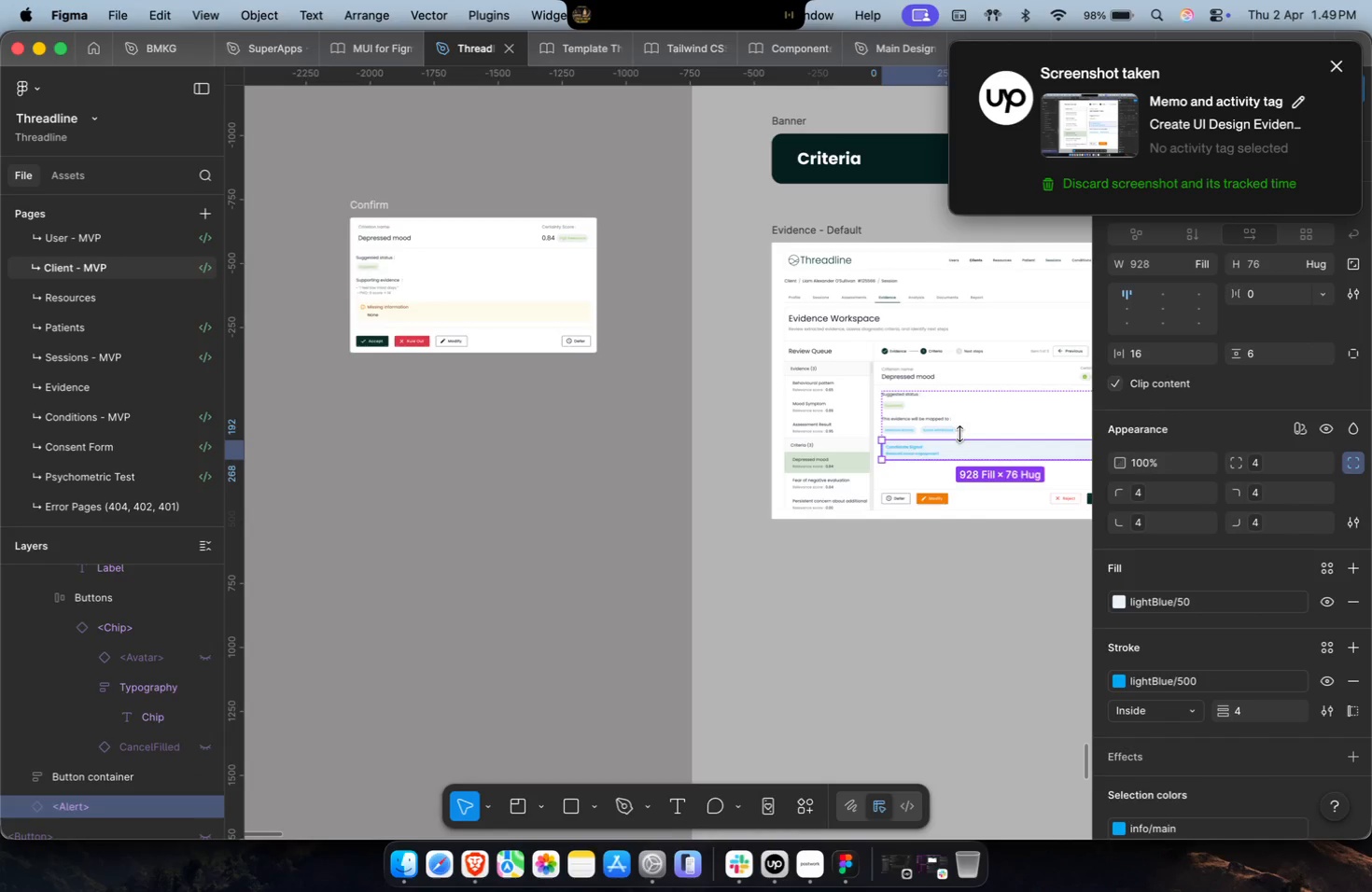 
hold_key(key=CommandLeft, duration=0.4)
scroll: coordinate [1171, 387], scroll_direction: up, amount: 19.0
 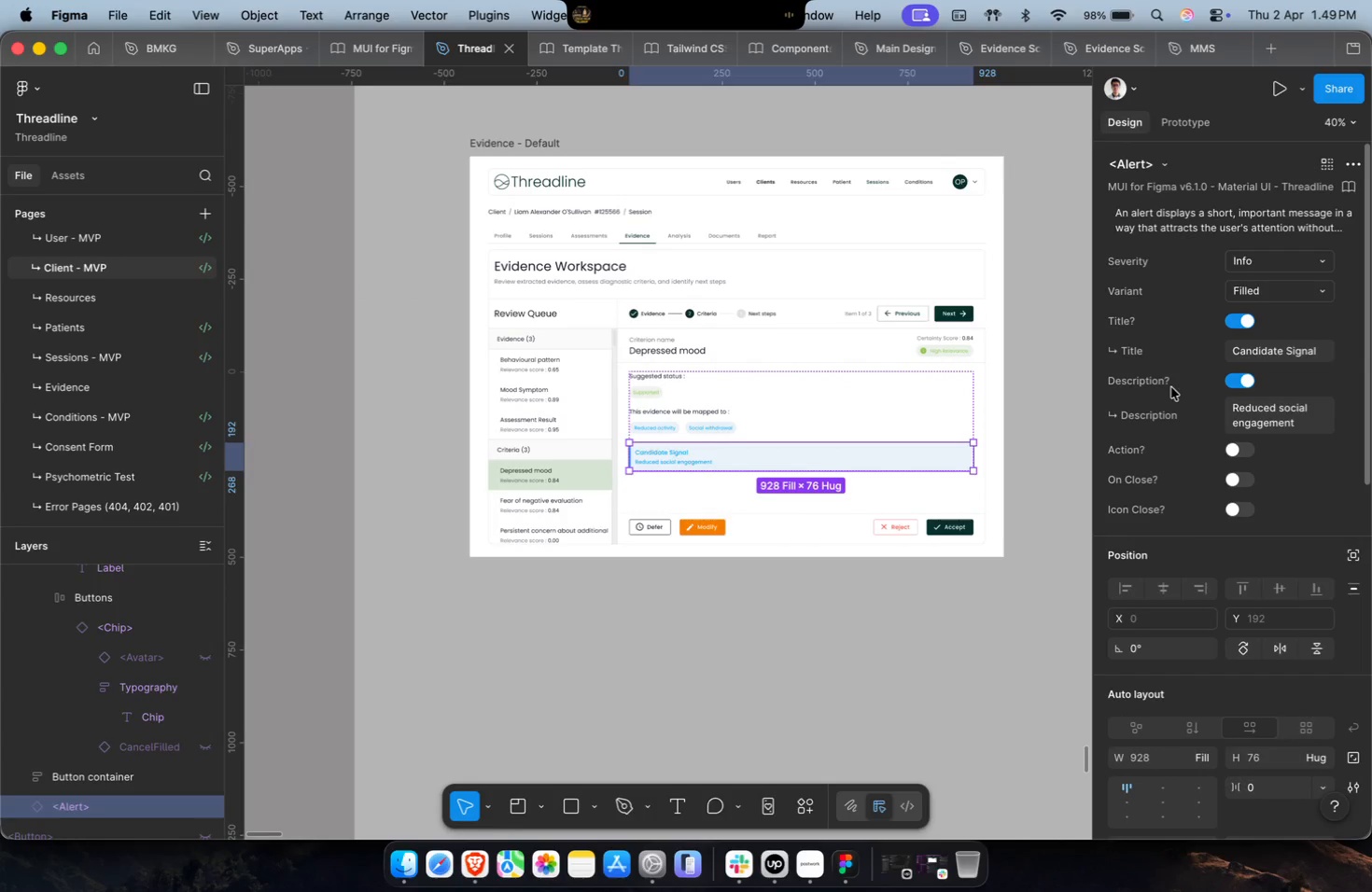 
left_click([1283, 271])
 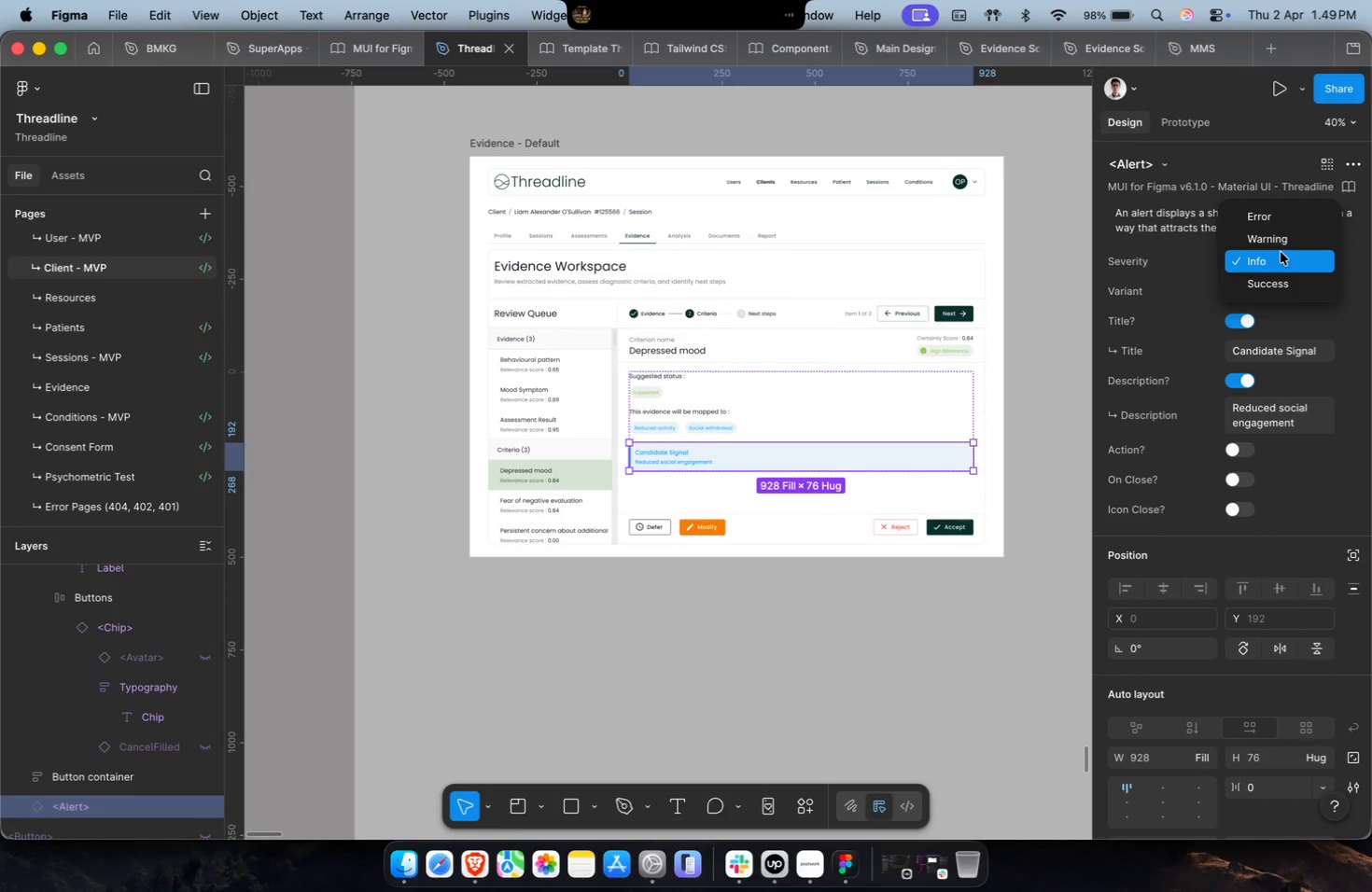 
left_click([1278, 241])
 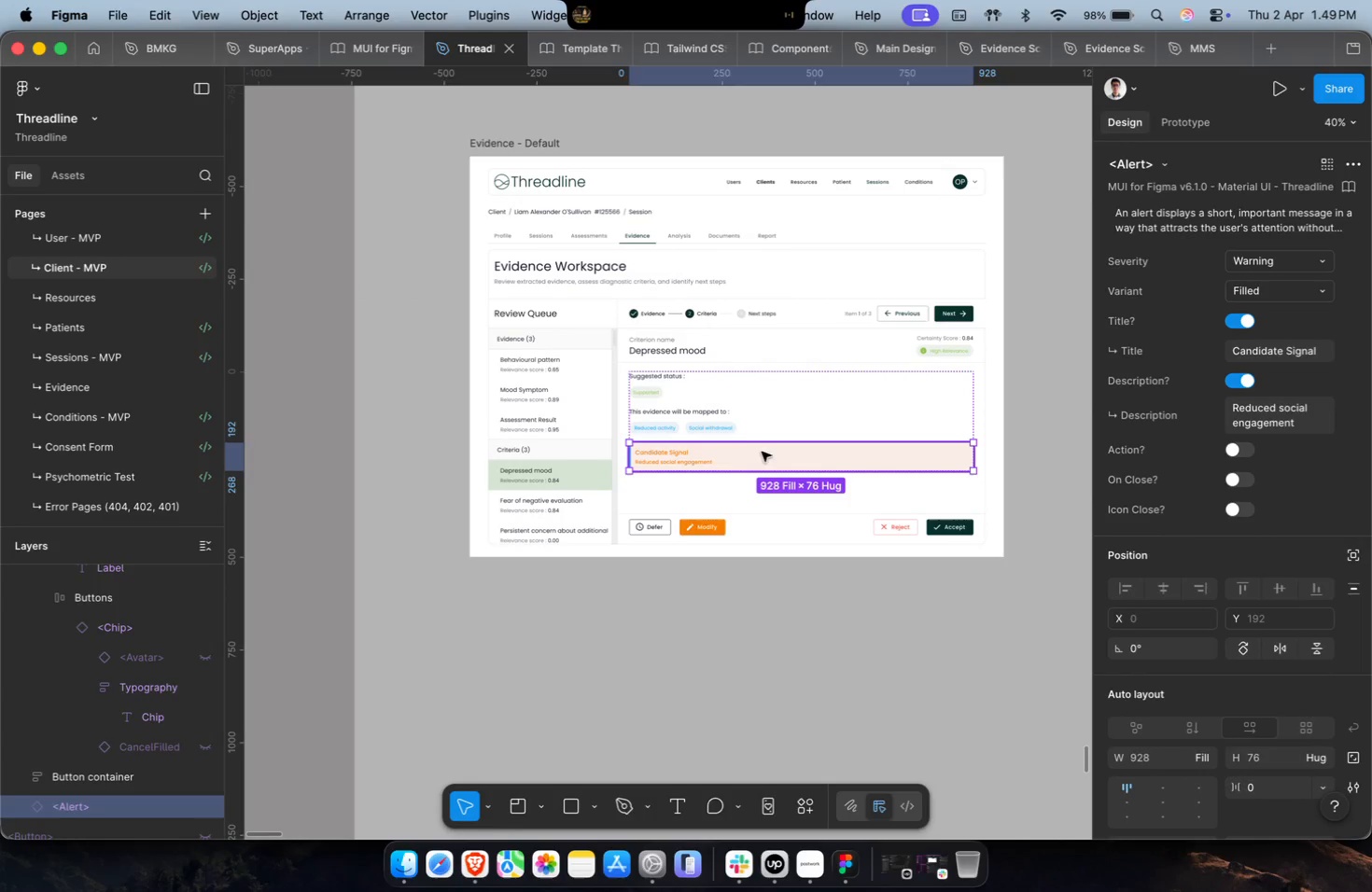 
hold_key(key=CommandLeft, duration=0.31)
 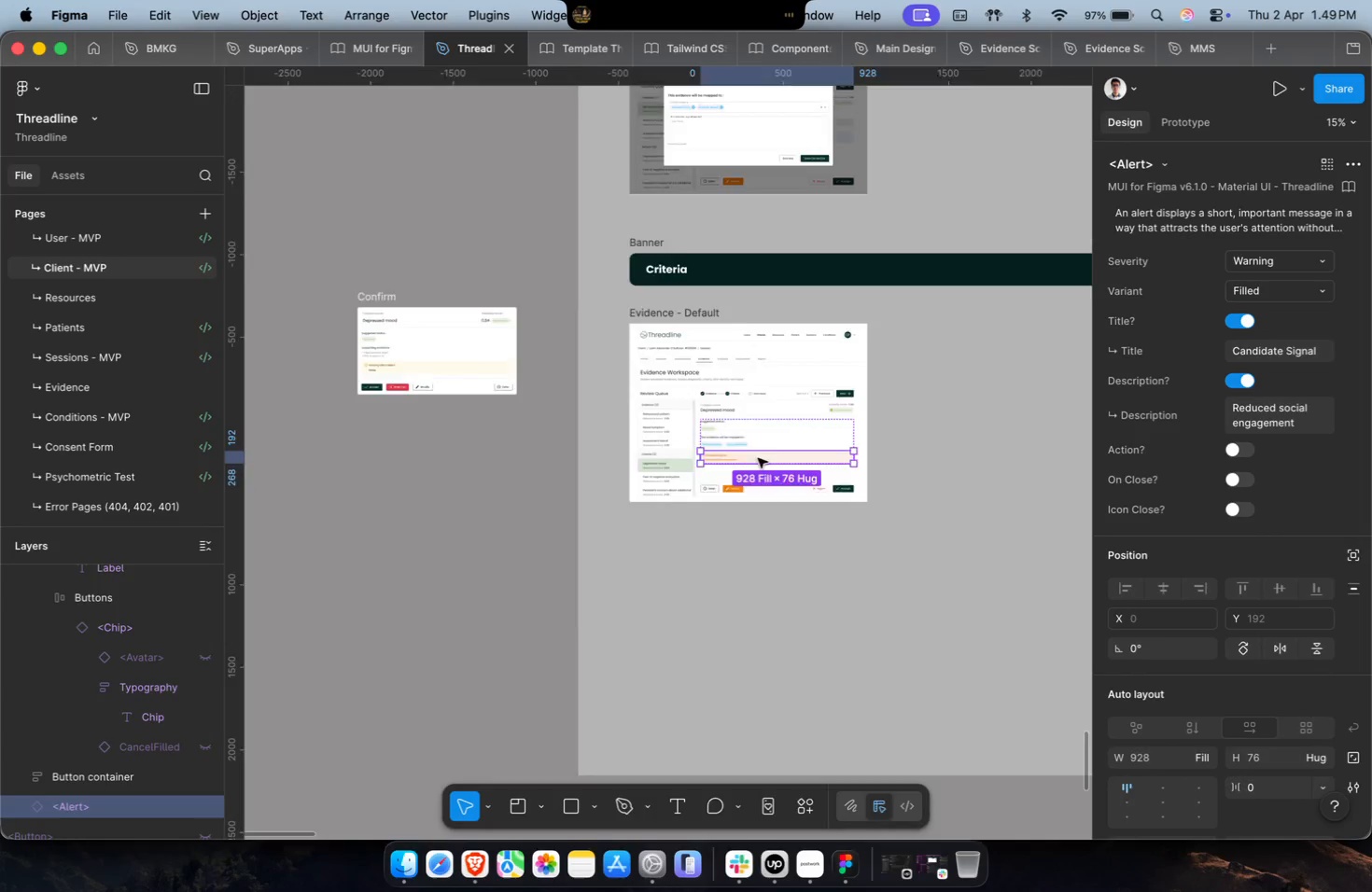 
key(Shift+ShiftLeft)
 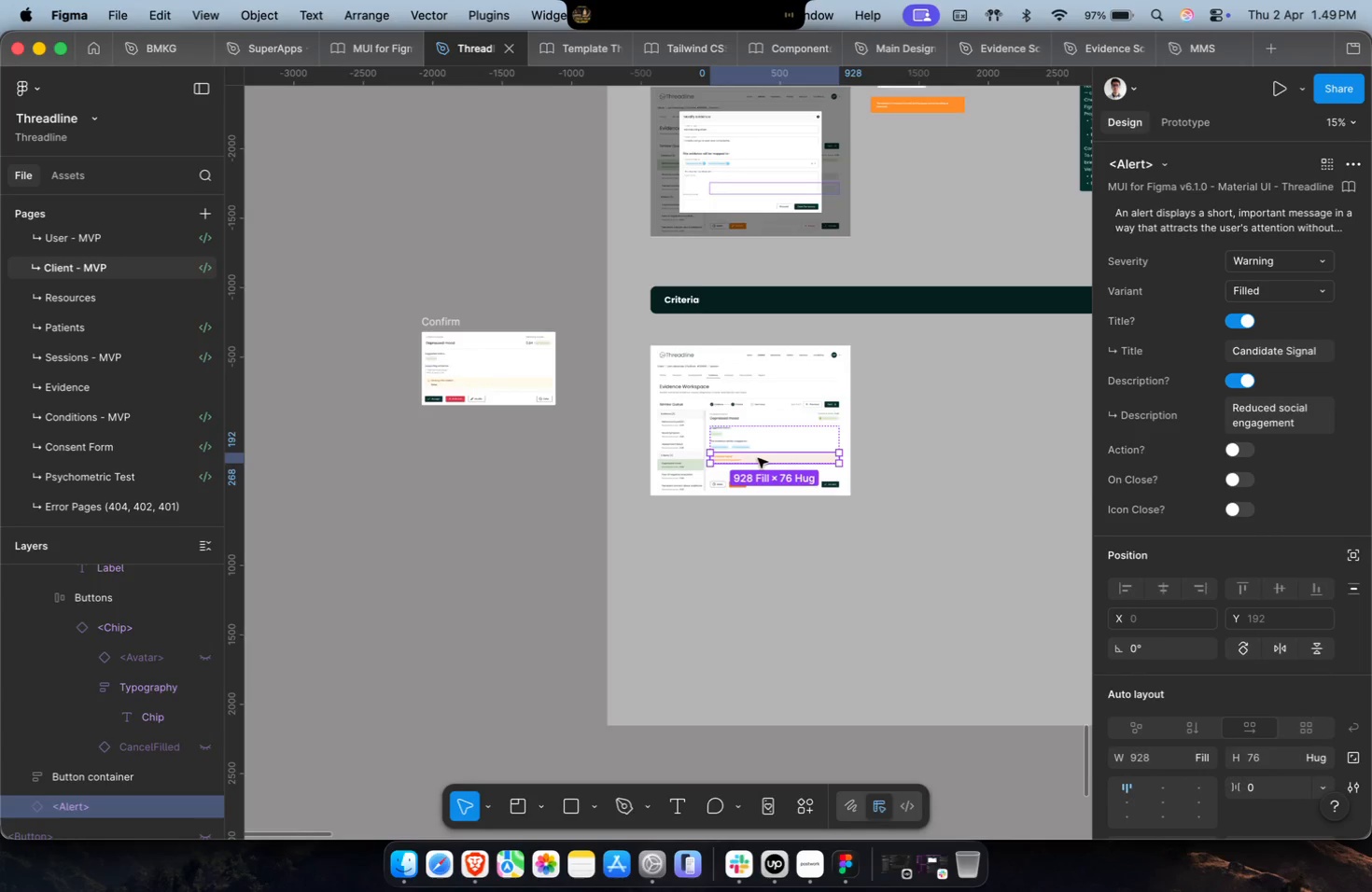 
hold_key(key=CommandLeft, duration=0.32)
 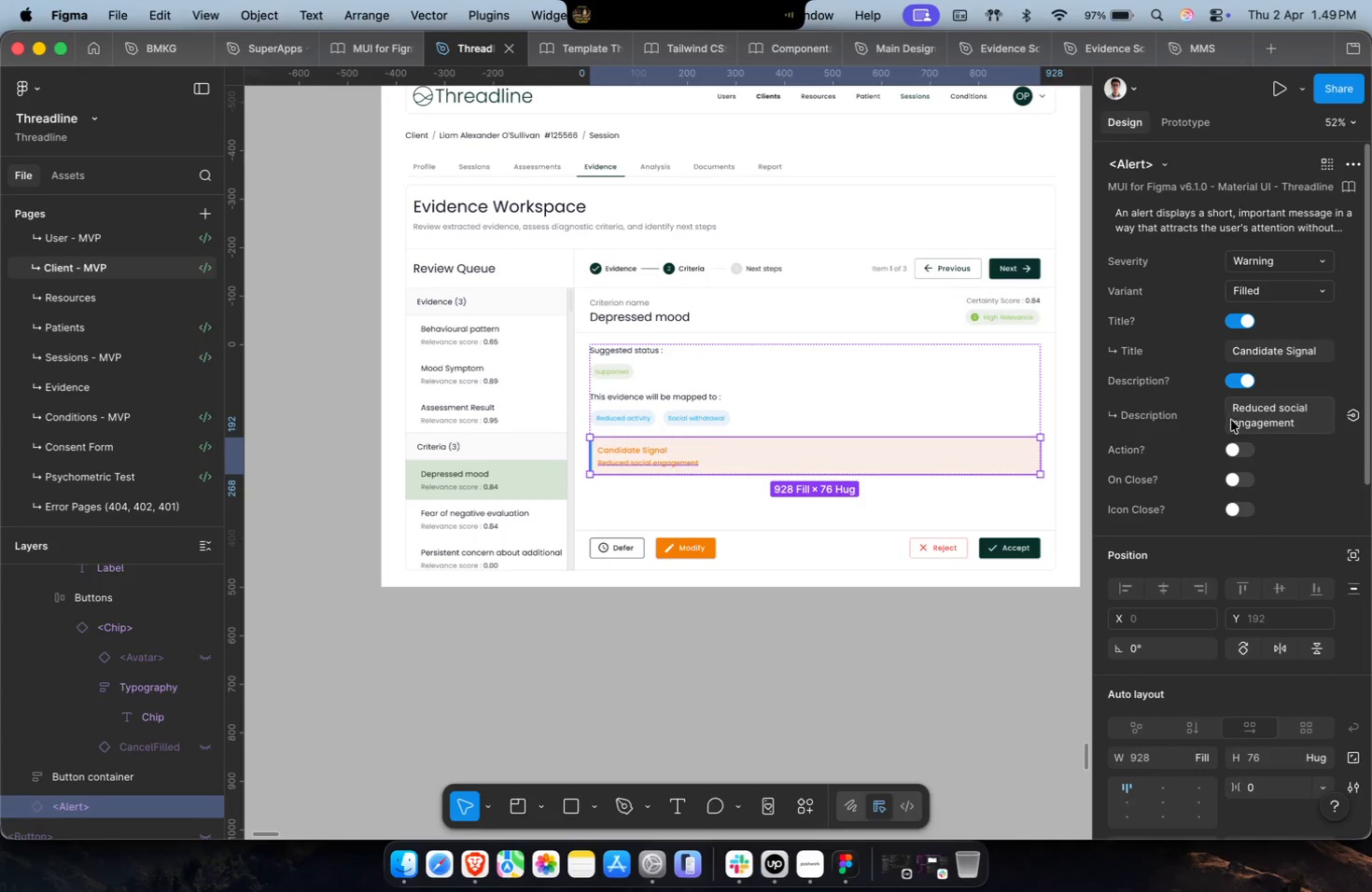 
scroll: coordinate [758, 458], scroll_direction: down, amount: 14.0
 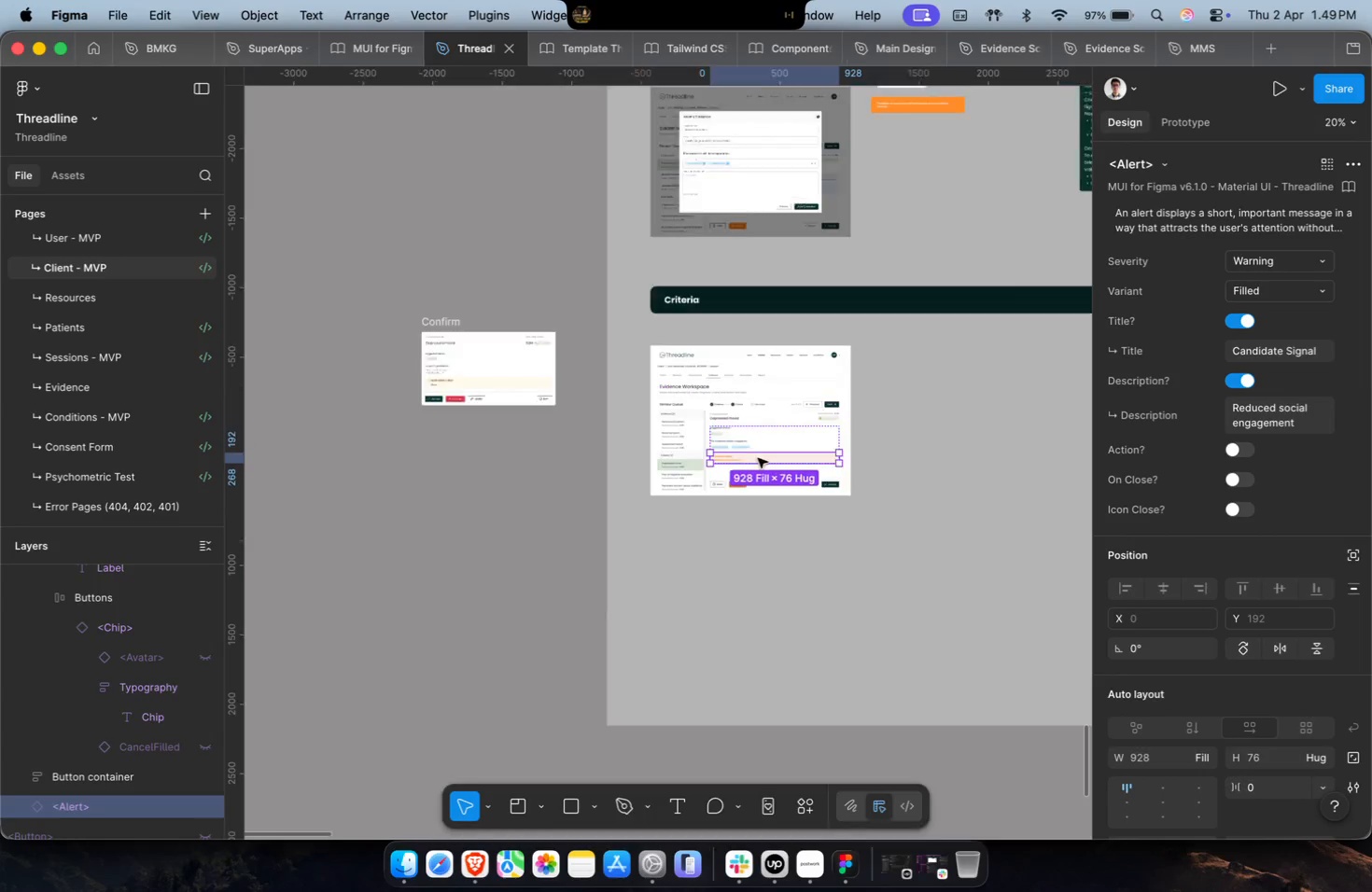 
scroll: coordinate [758, 458], scroll_direction: up, amount: 17.0
 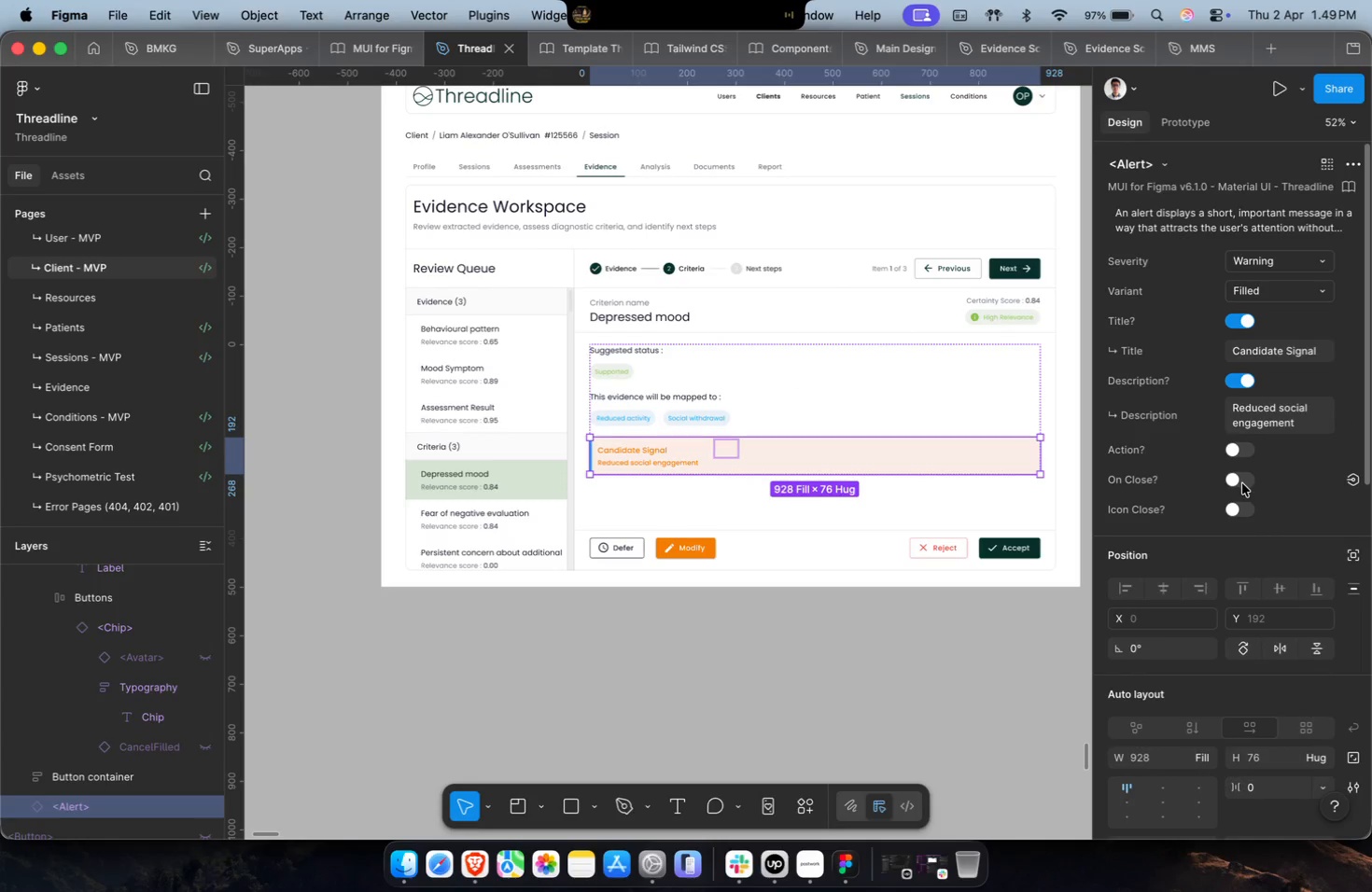 
left_click([1248, 507])
 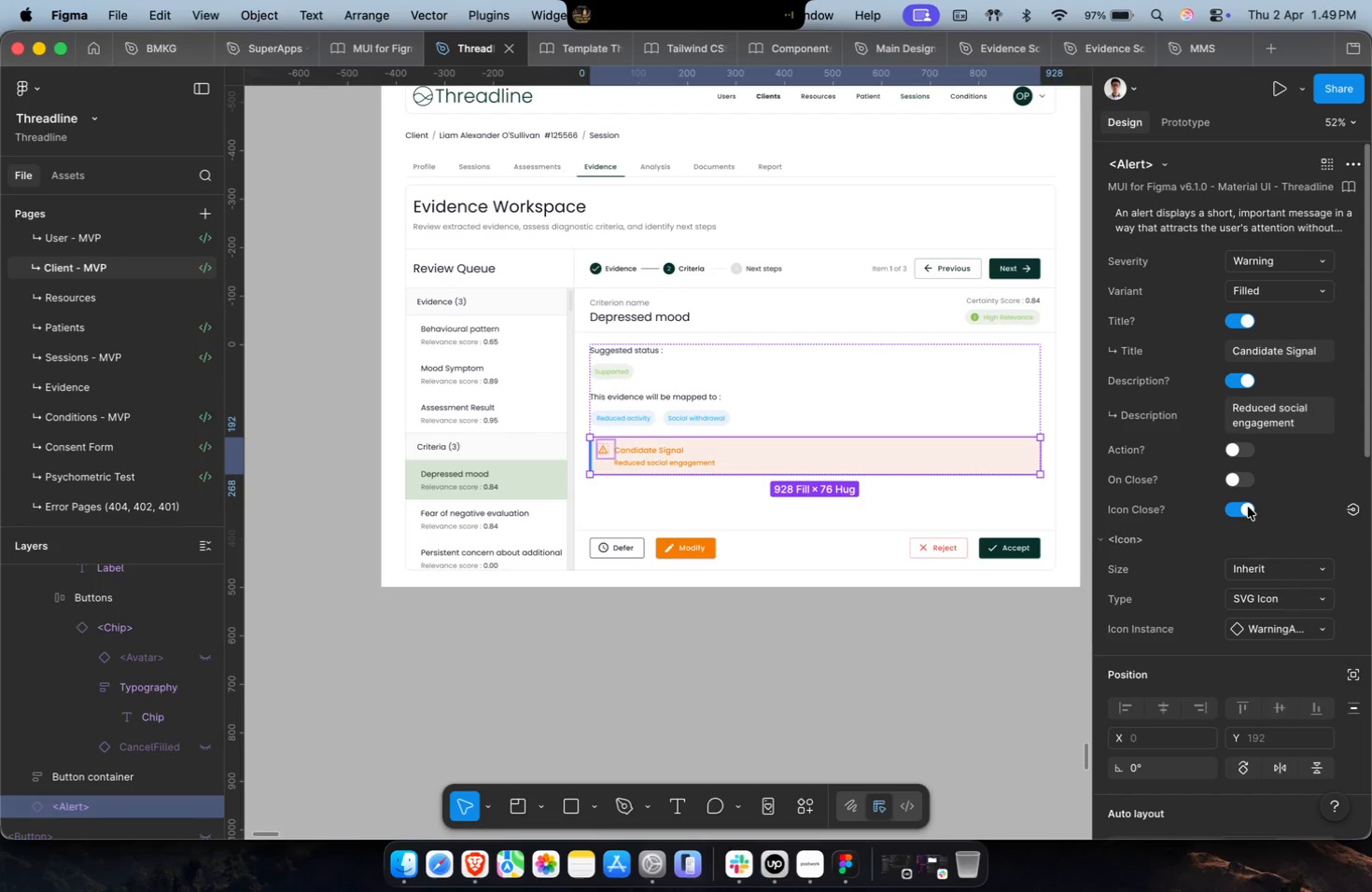 
key(Meta+CommandLeft)
 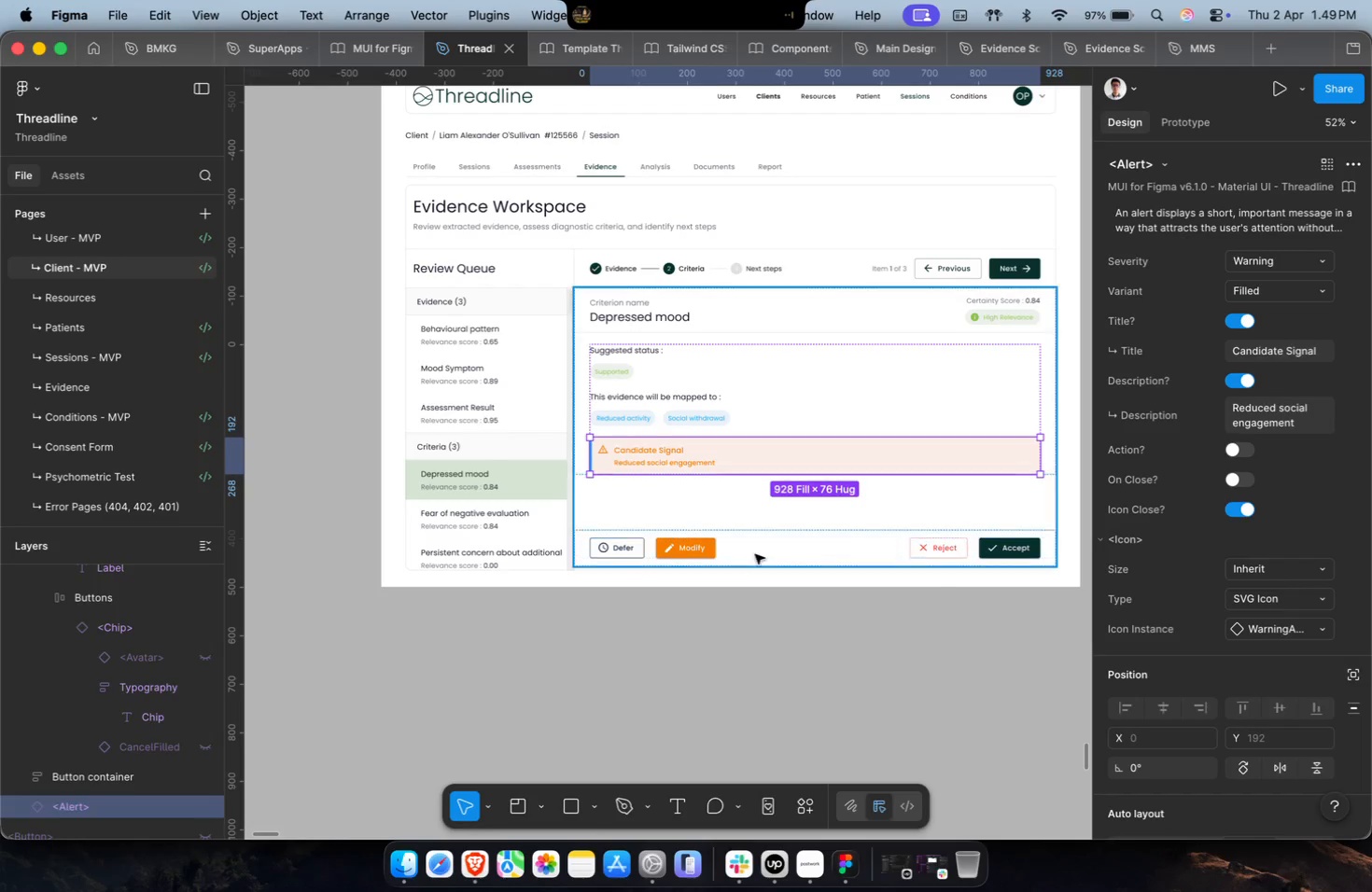 
hold_key(key=ShiftLeft, duration=0.3)
scroll: coordinate [753, 553], scroll_direction: up, amount: 9.0
 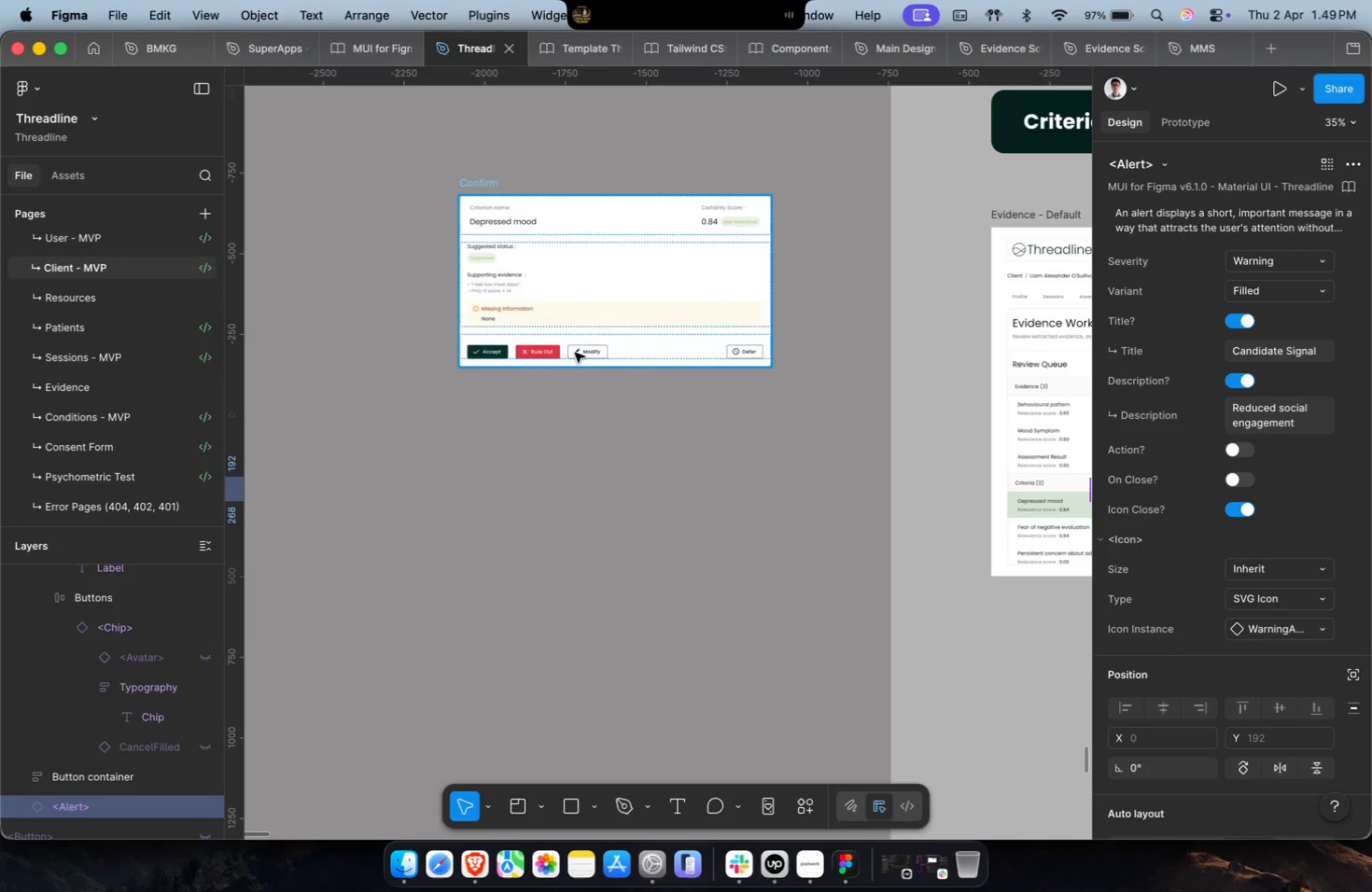 
double_click([501, 309])
 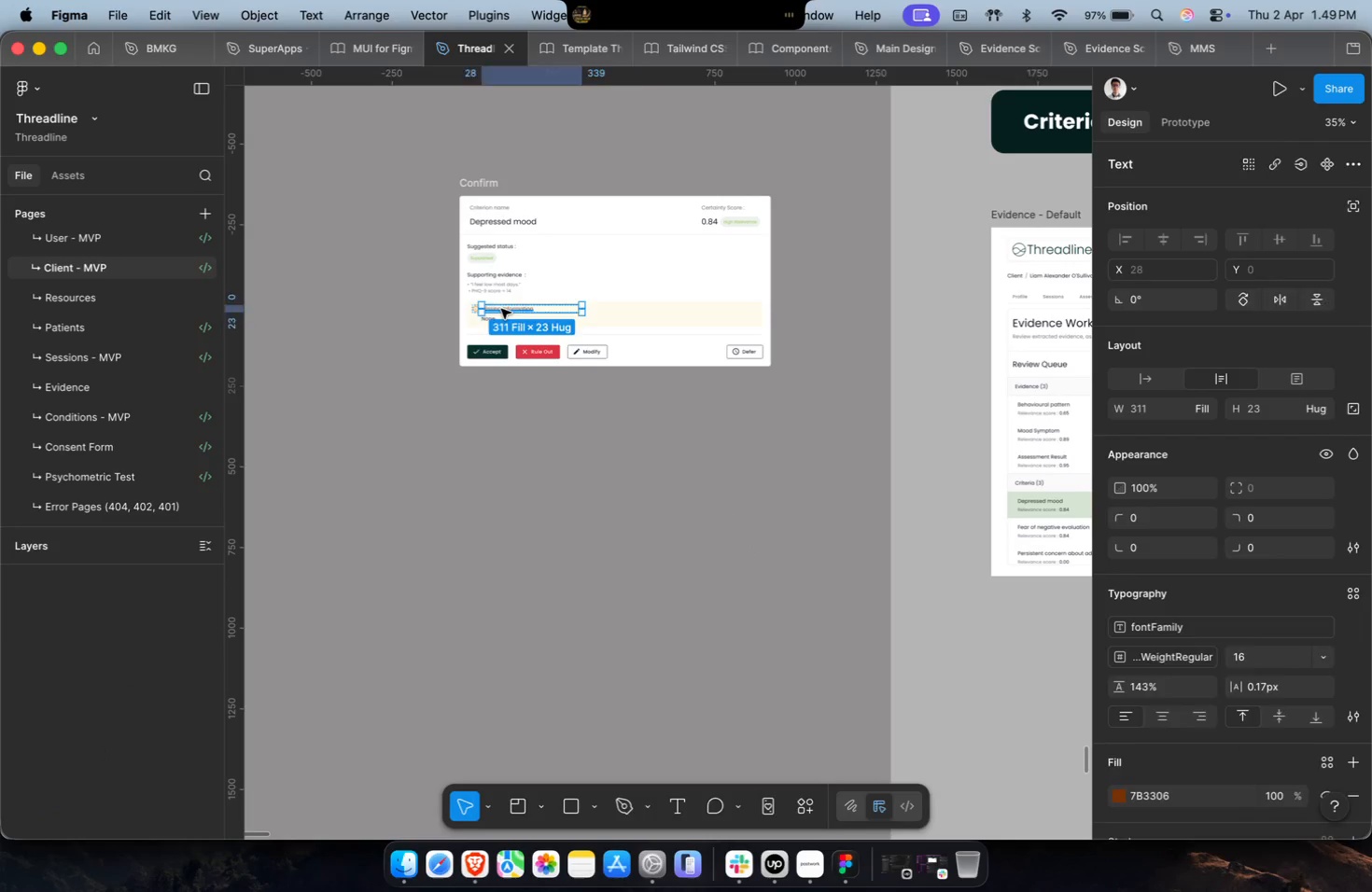 
key(Meta+C)
 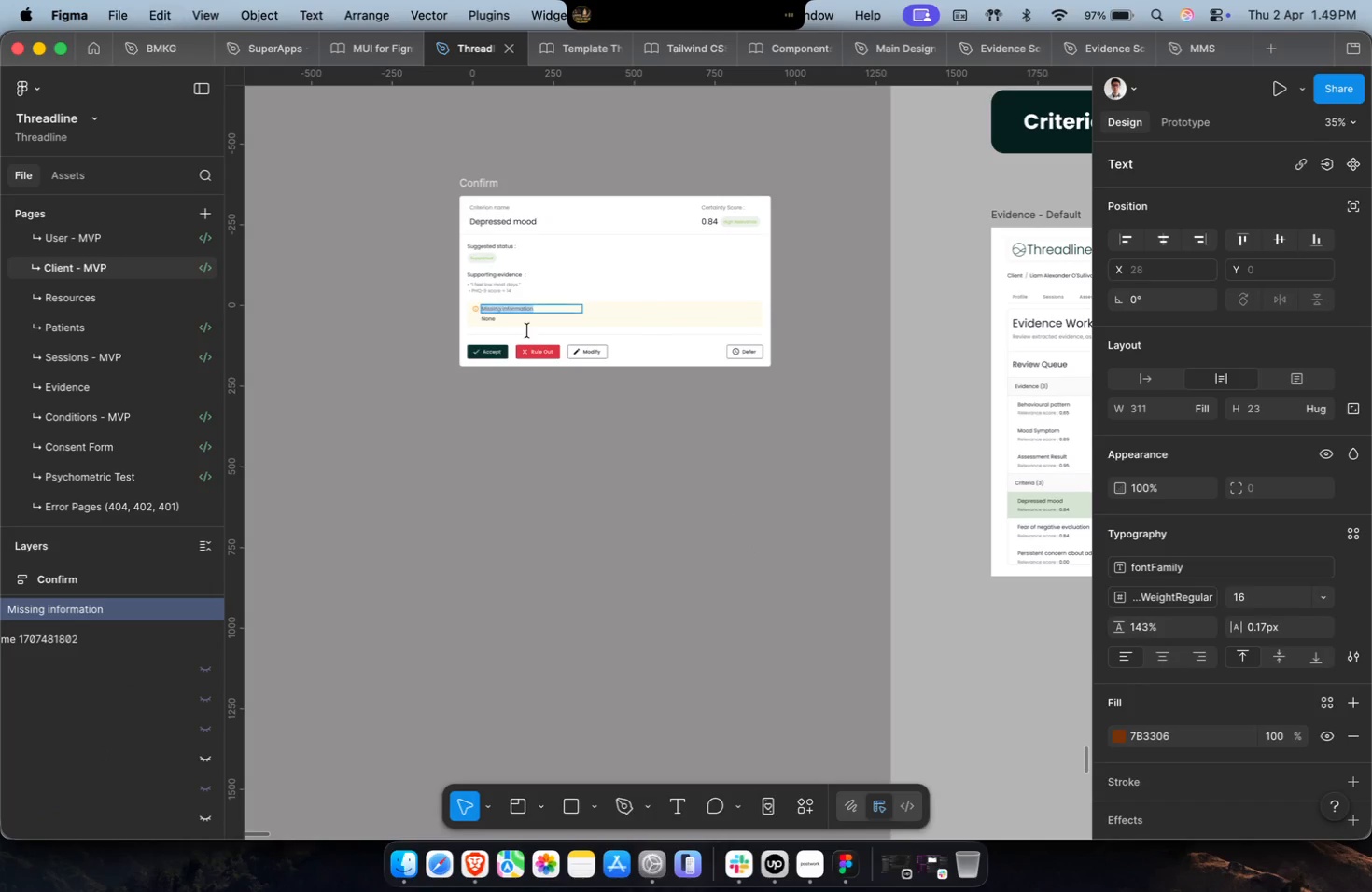 
key(Shift+ShiftLeft)
 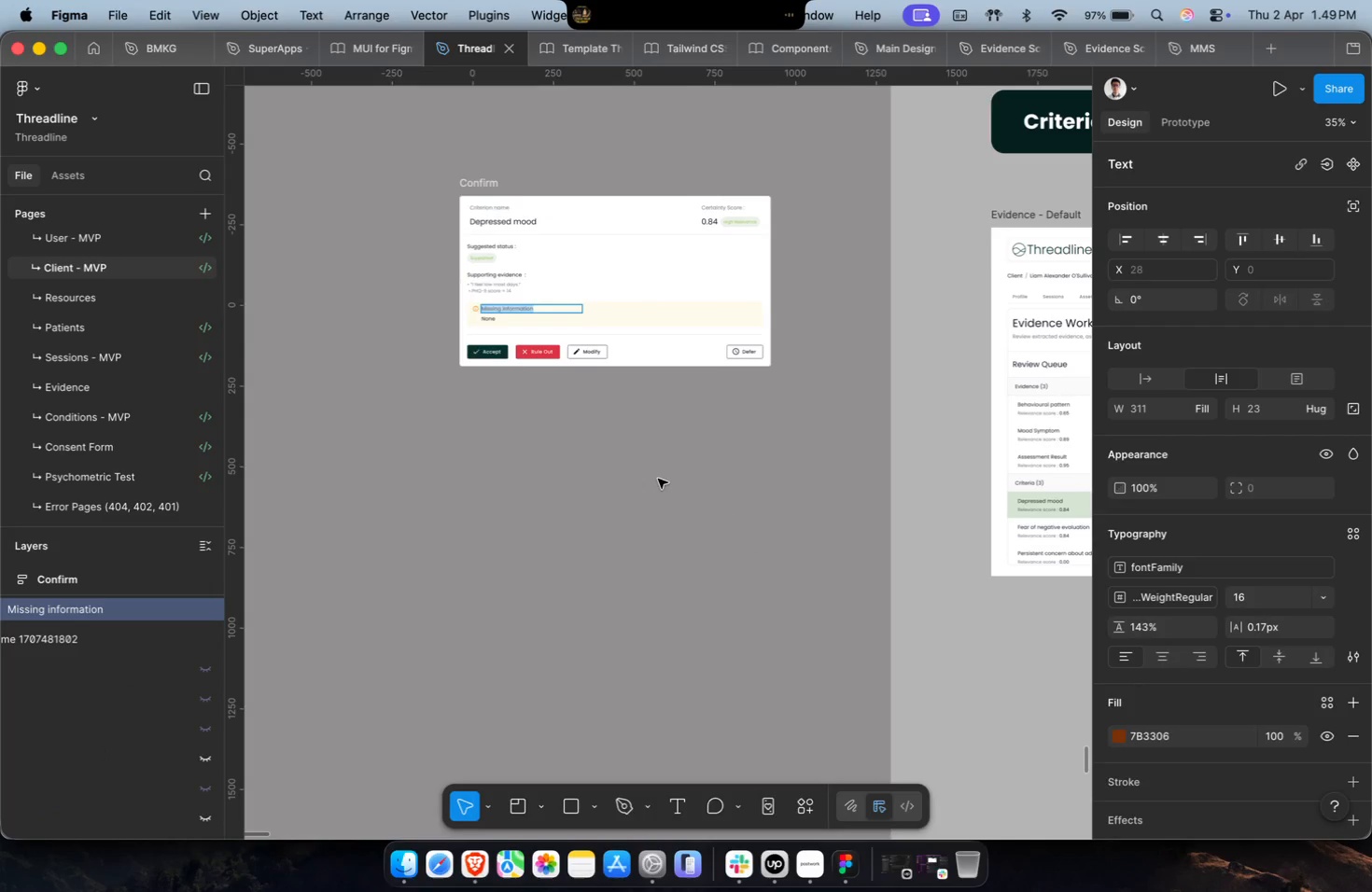 
scroll: coordinate [910, 522], scroll_direction: up, amount: 3.0
 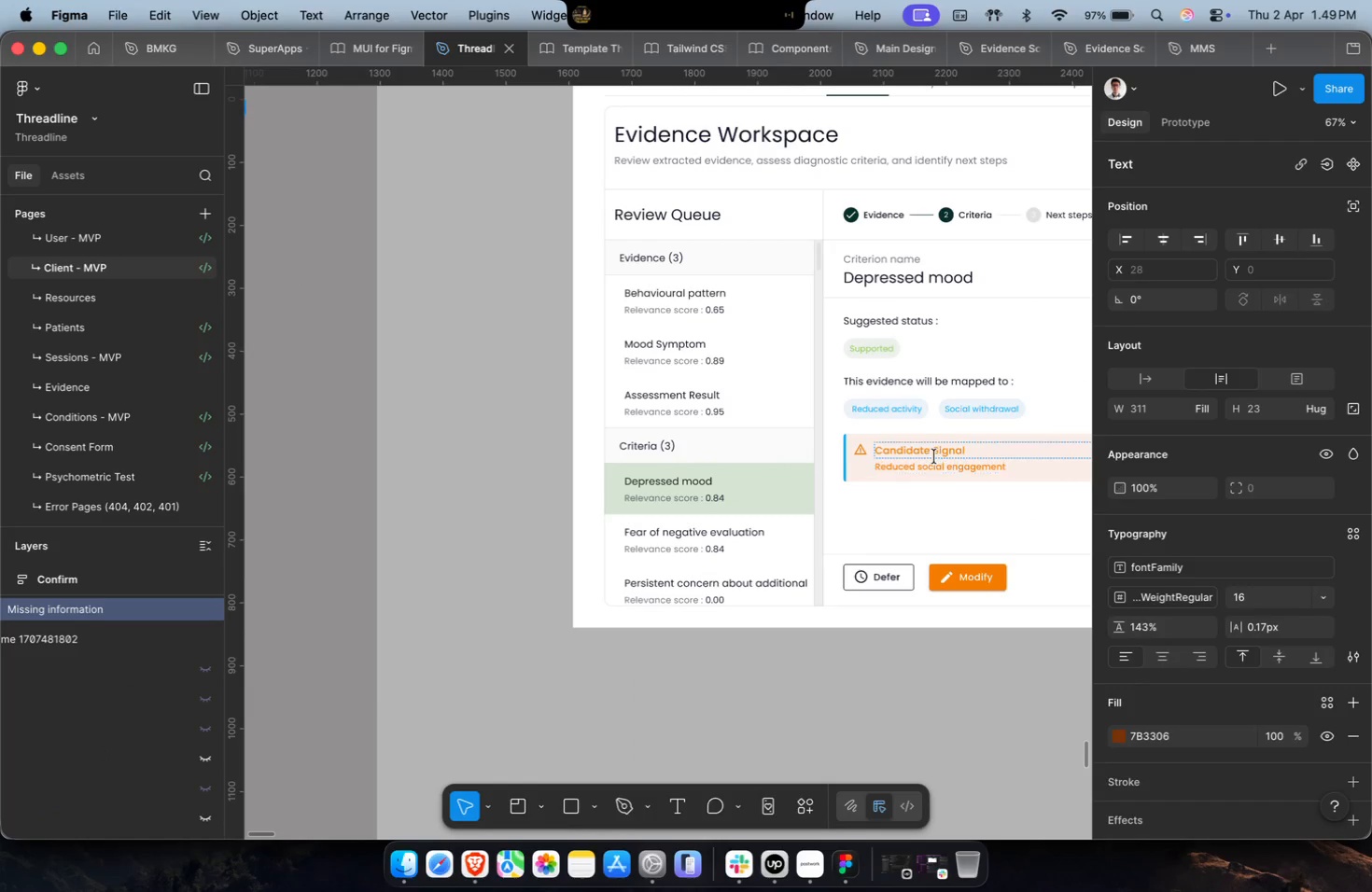 
left_click([934, 455])
 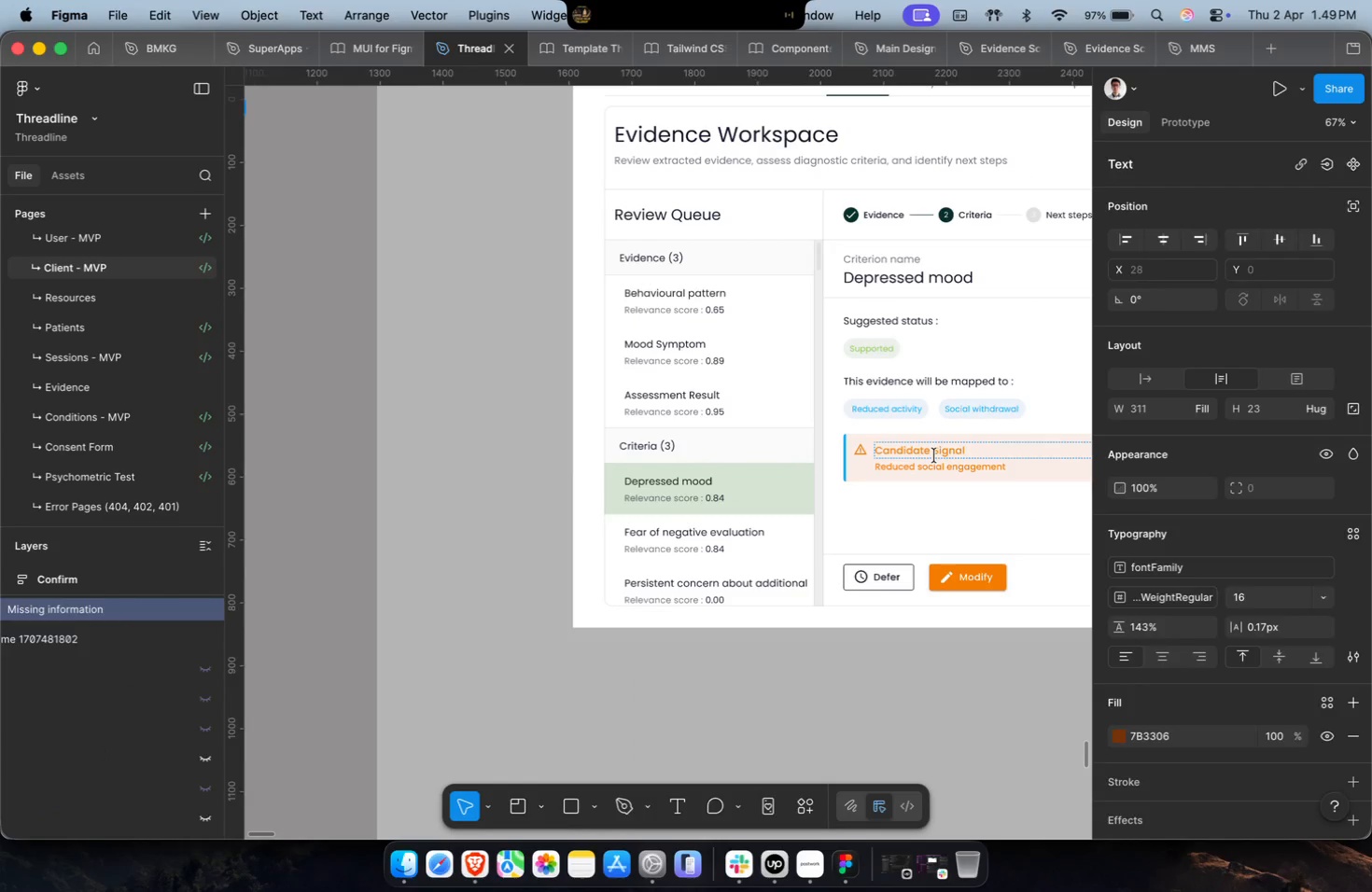 
key(Meta+A)
 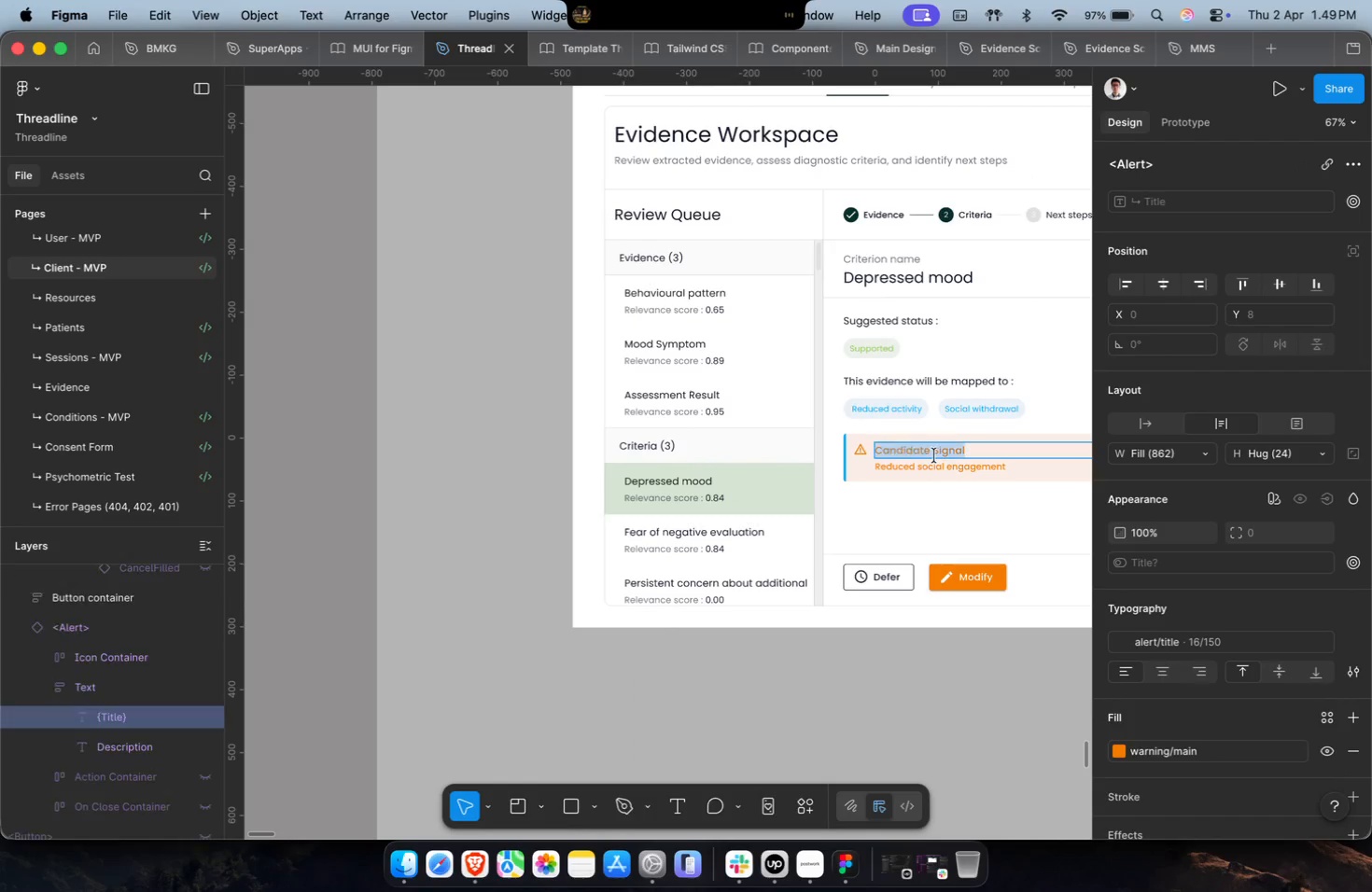 
key(Meta+Shift+V)
 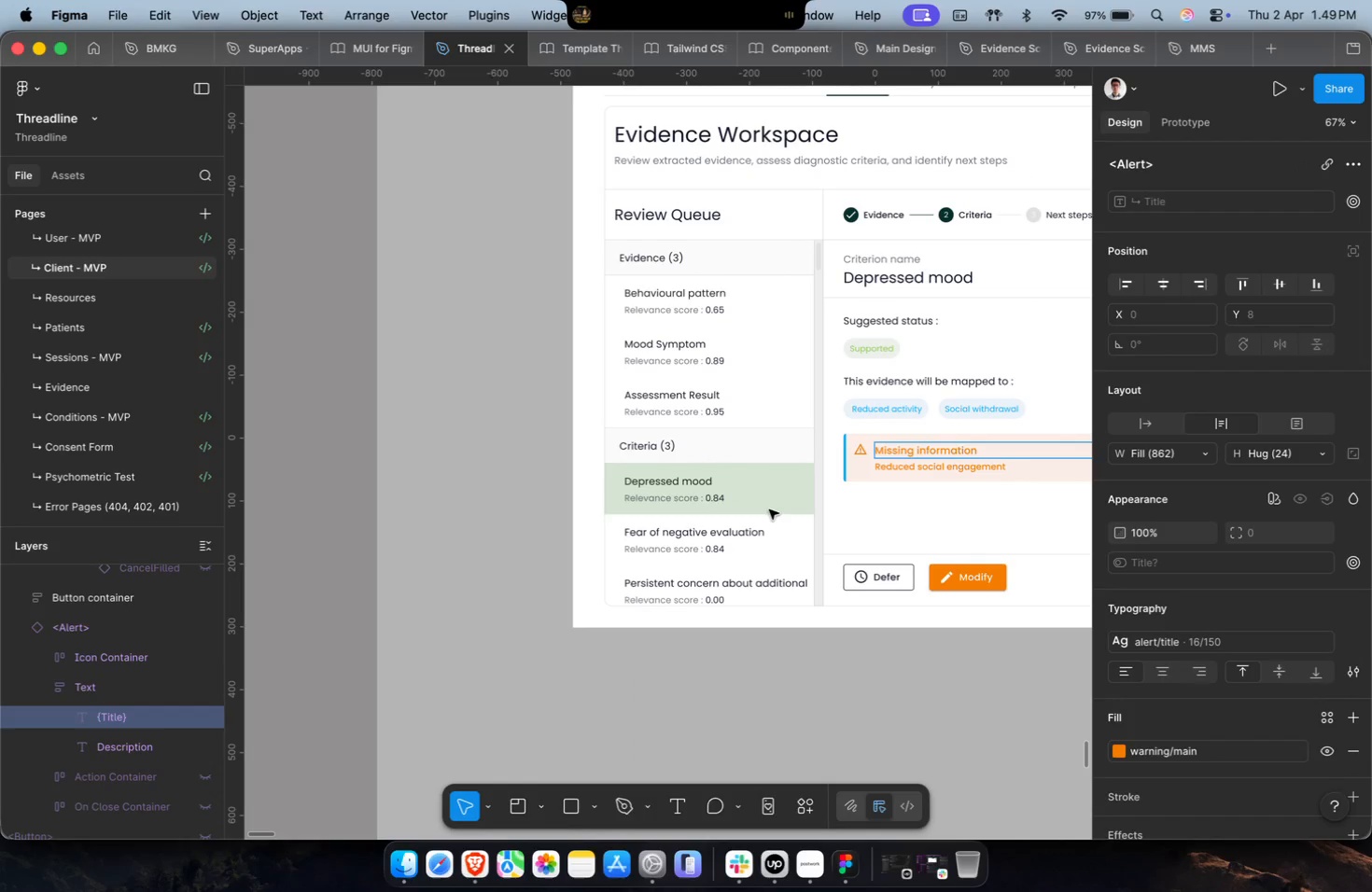 
scroll: coordinate [769, 509], scroll_direction: down, amount: 19.0
 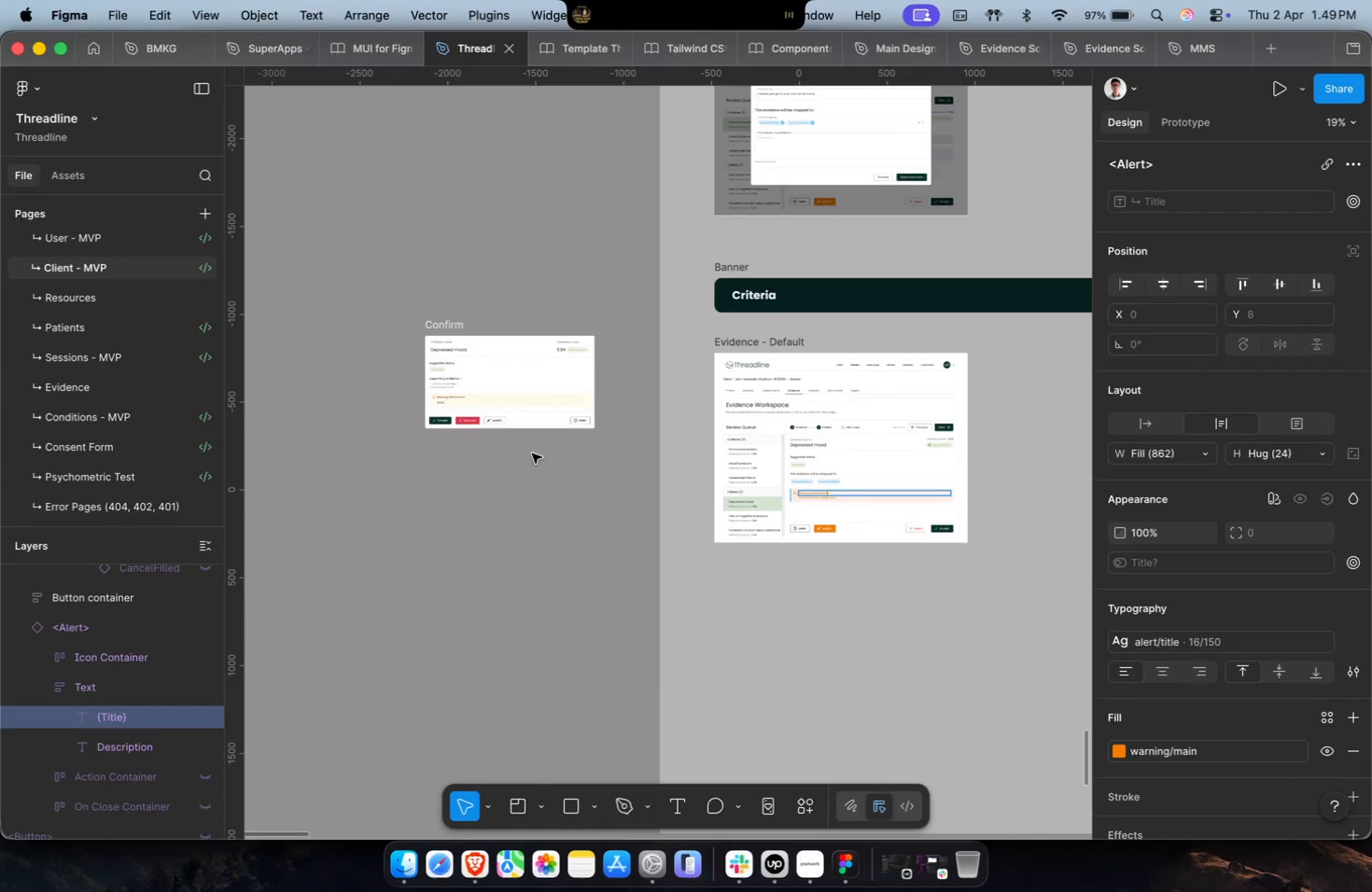 
scroll: coordinate [440, 413], scroll_direction: up, amount: 4.0
 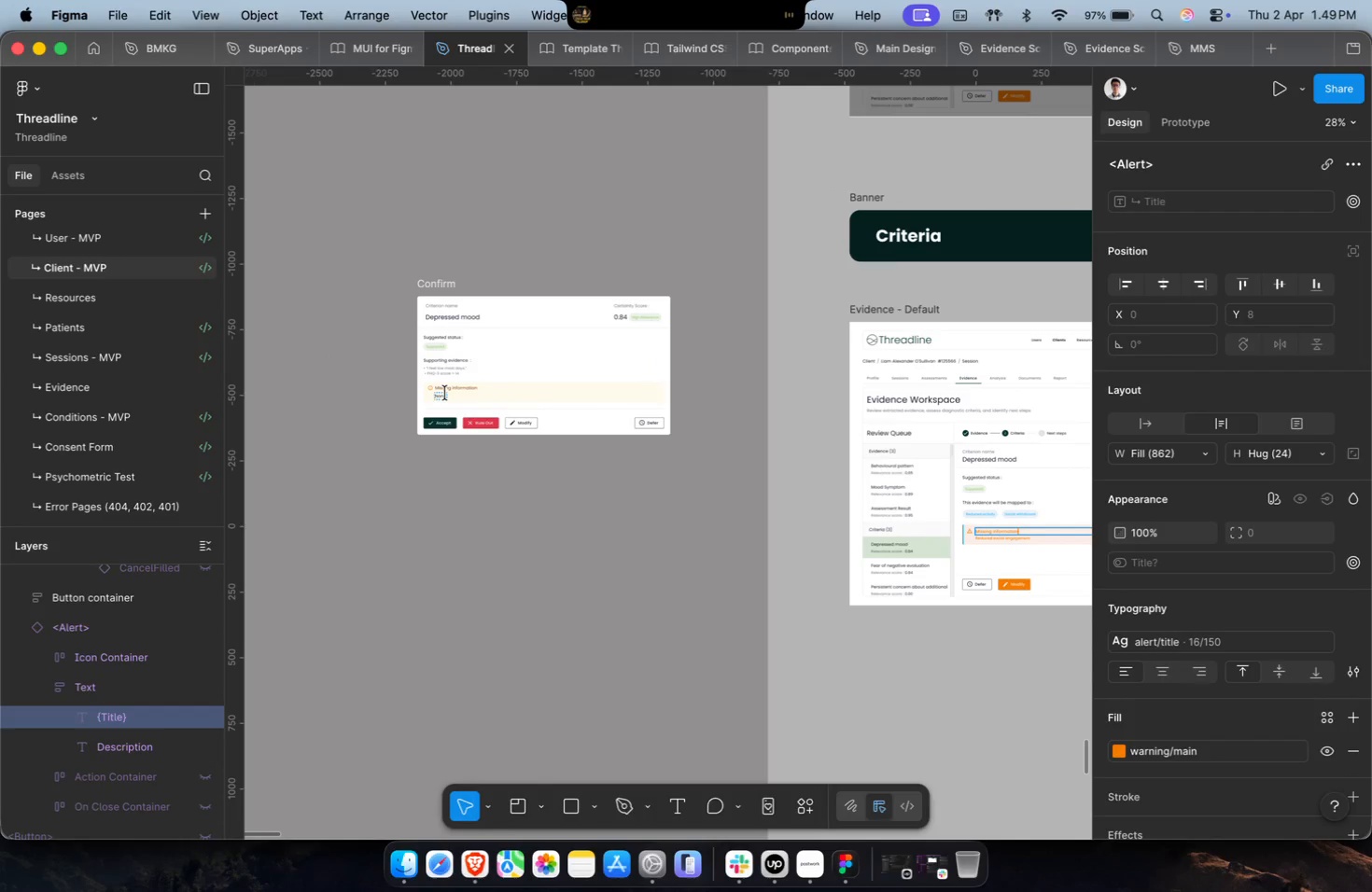 
left_click([442, 394])
 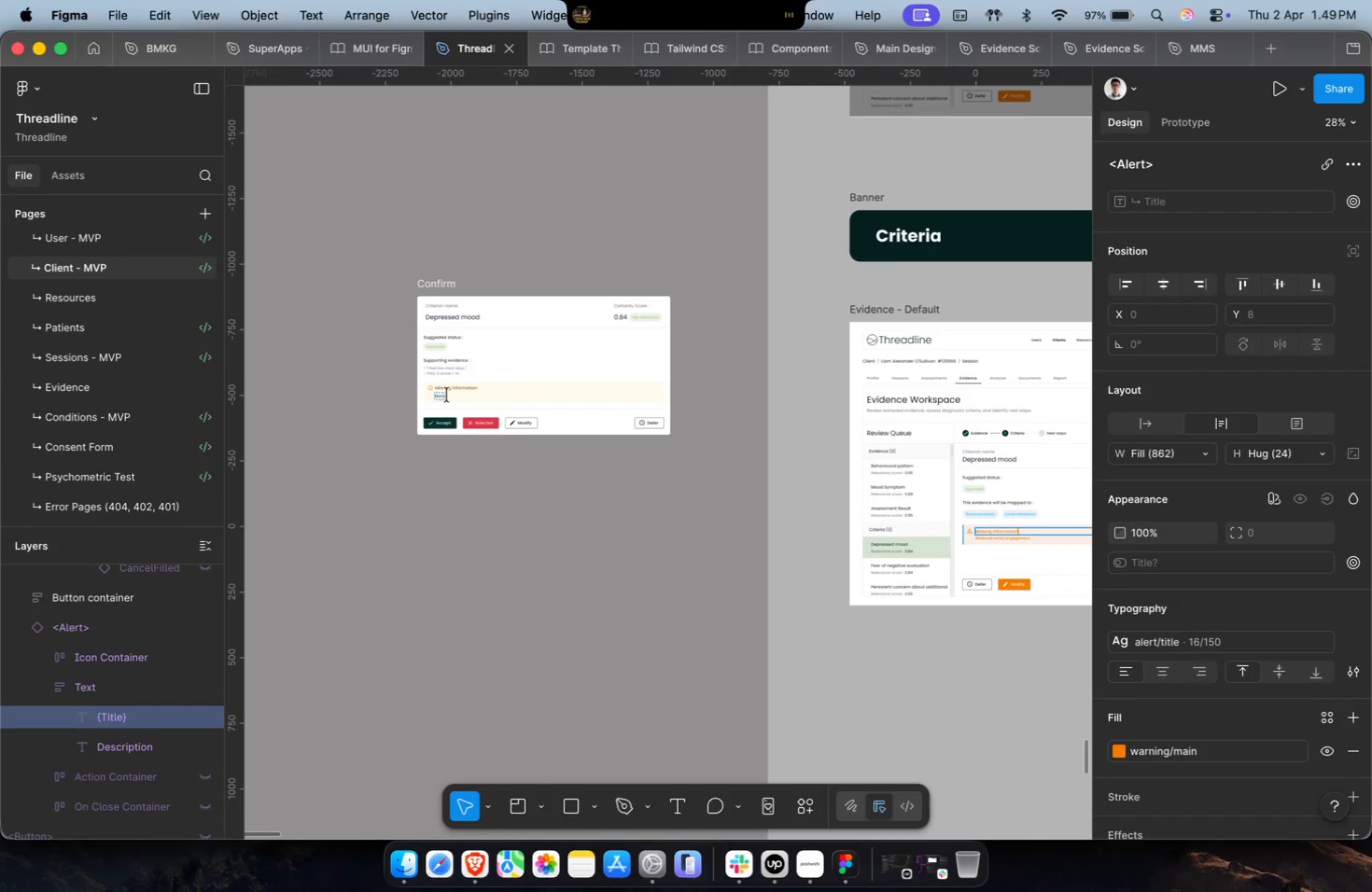 
key(Meta+A)
 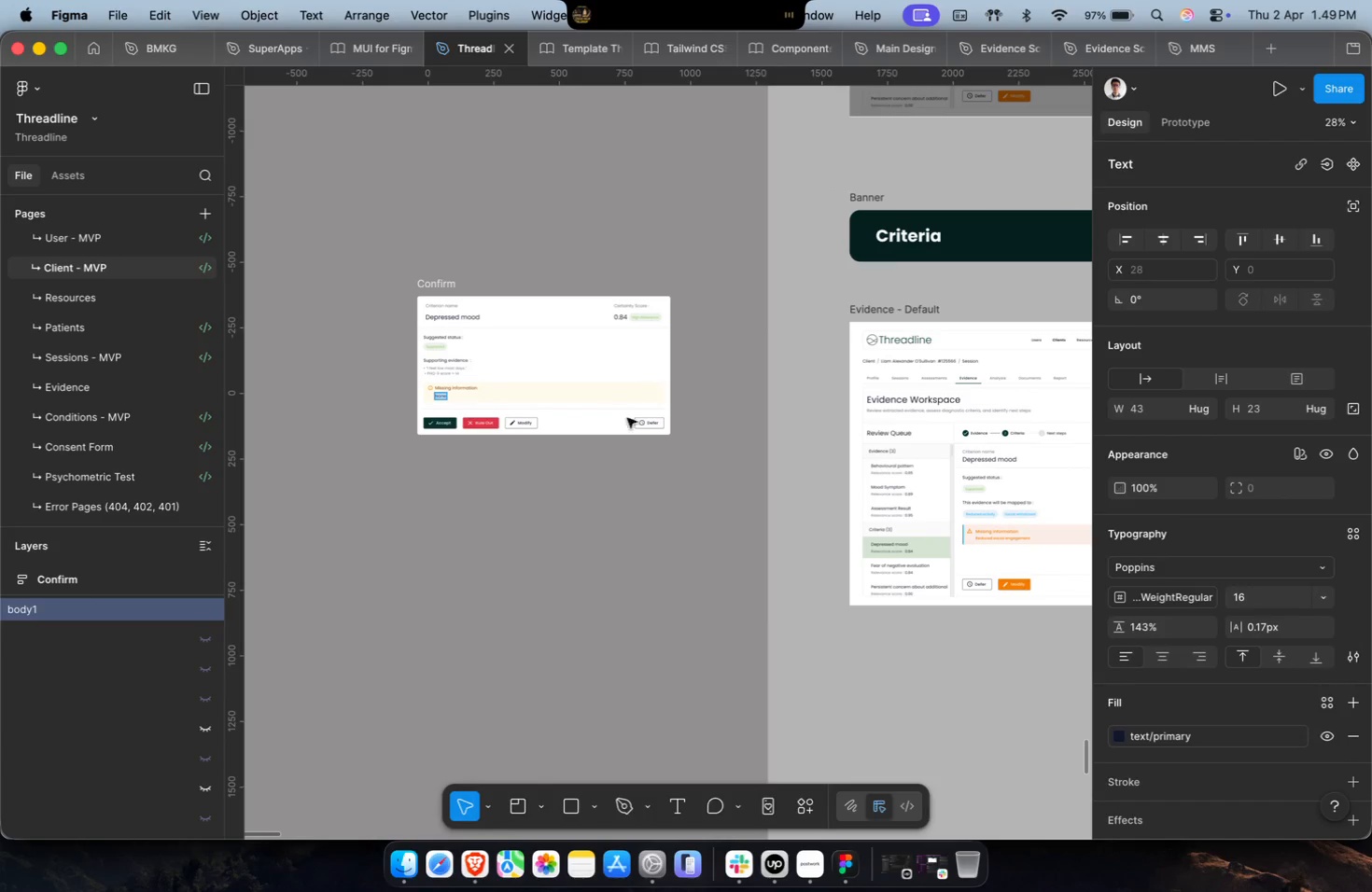 
key(Meta+C)
 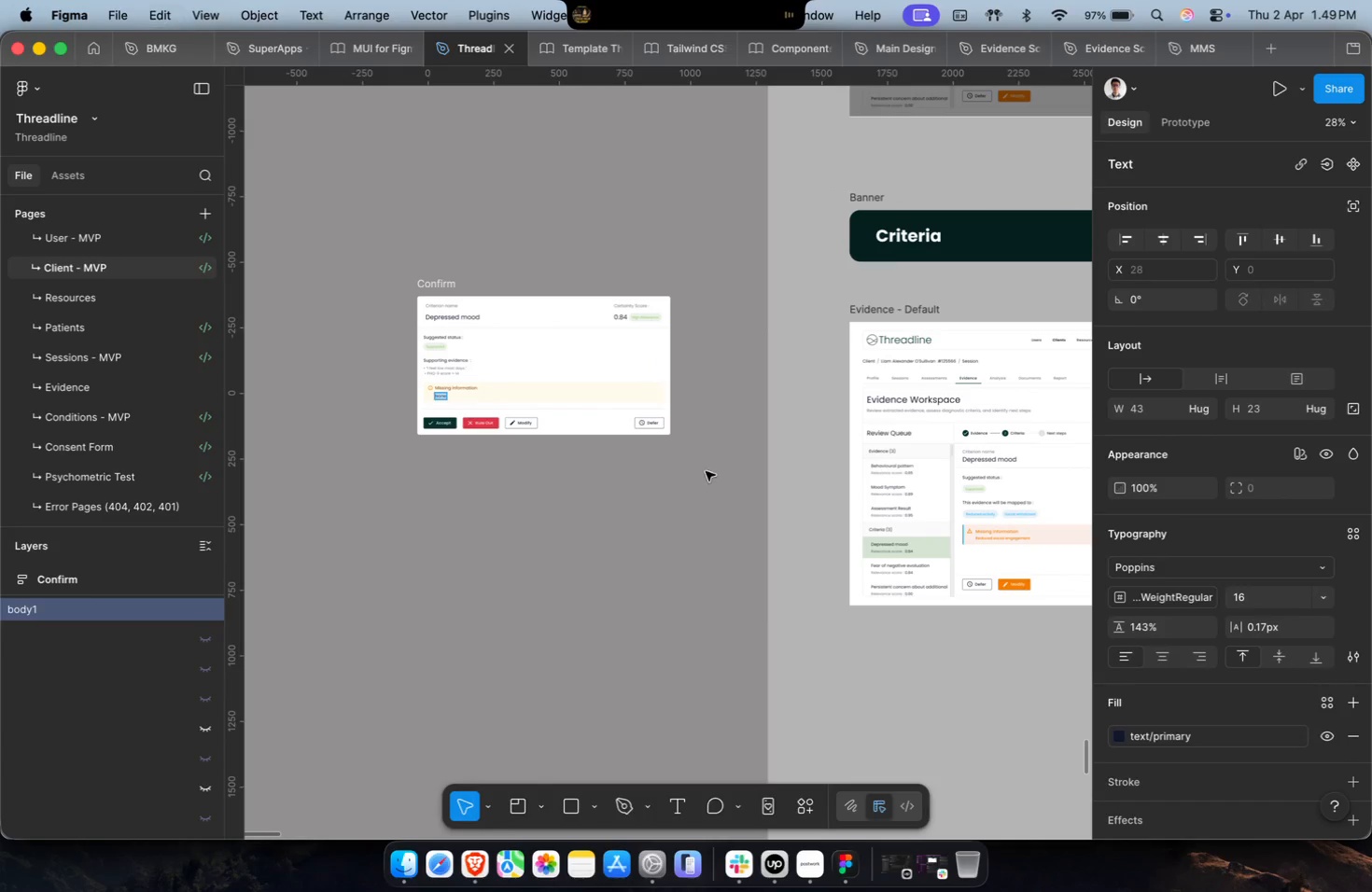 
key(Shift+ShiftLeft)
 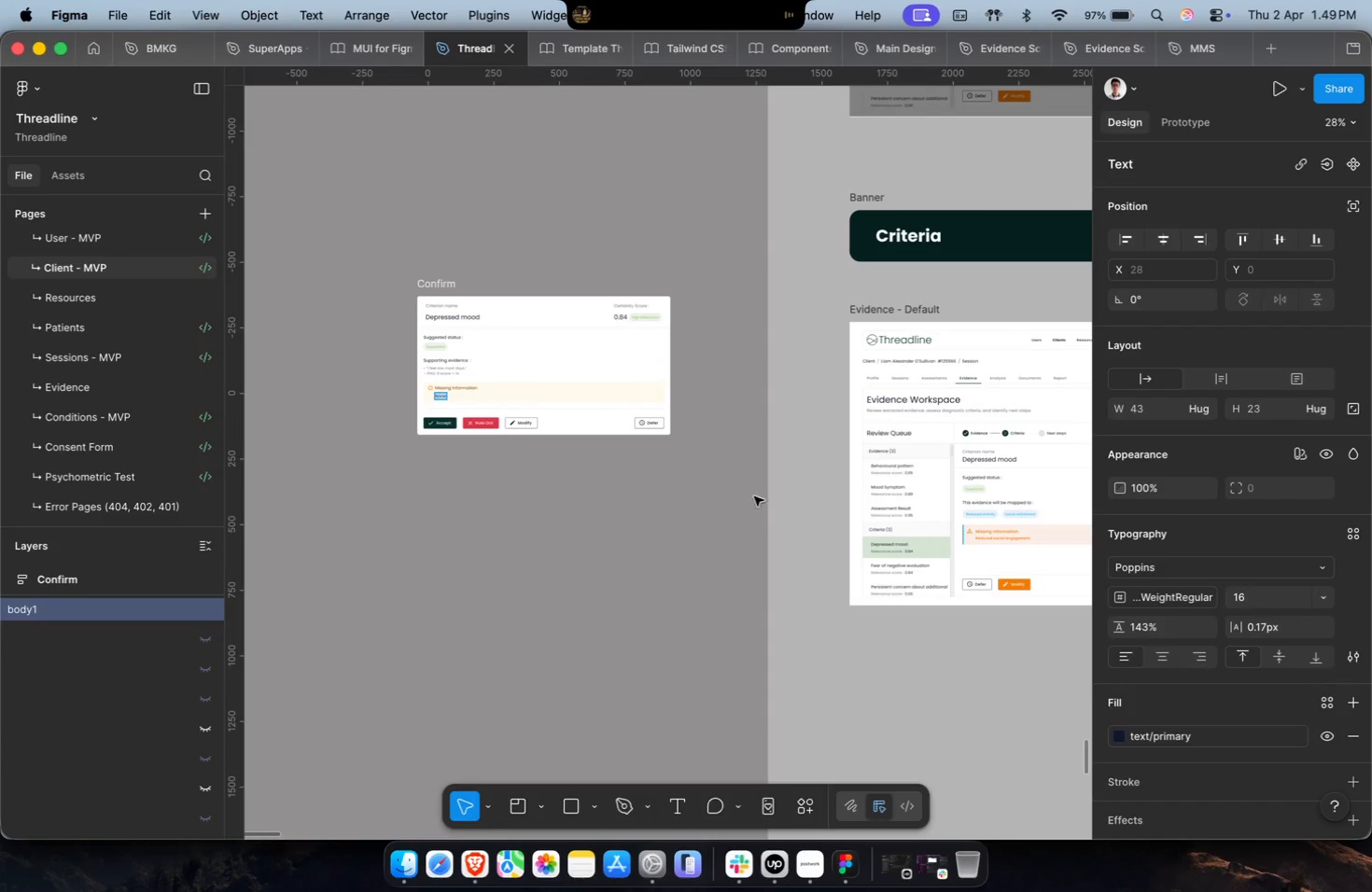 
scroll: coordinate [779, 524], scroll_direction: none, amount: 0.0
 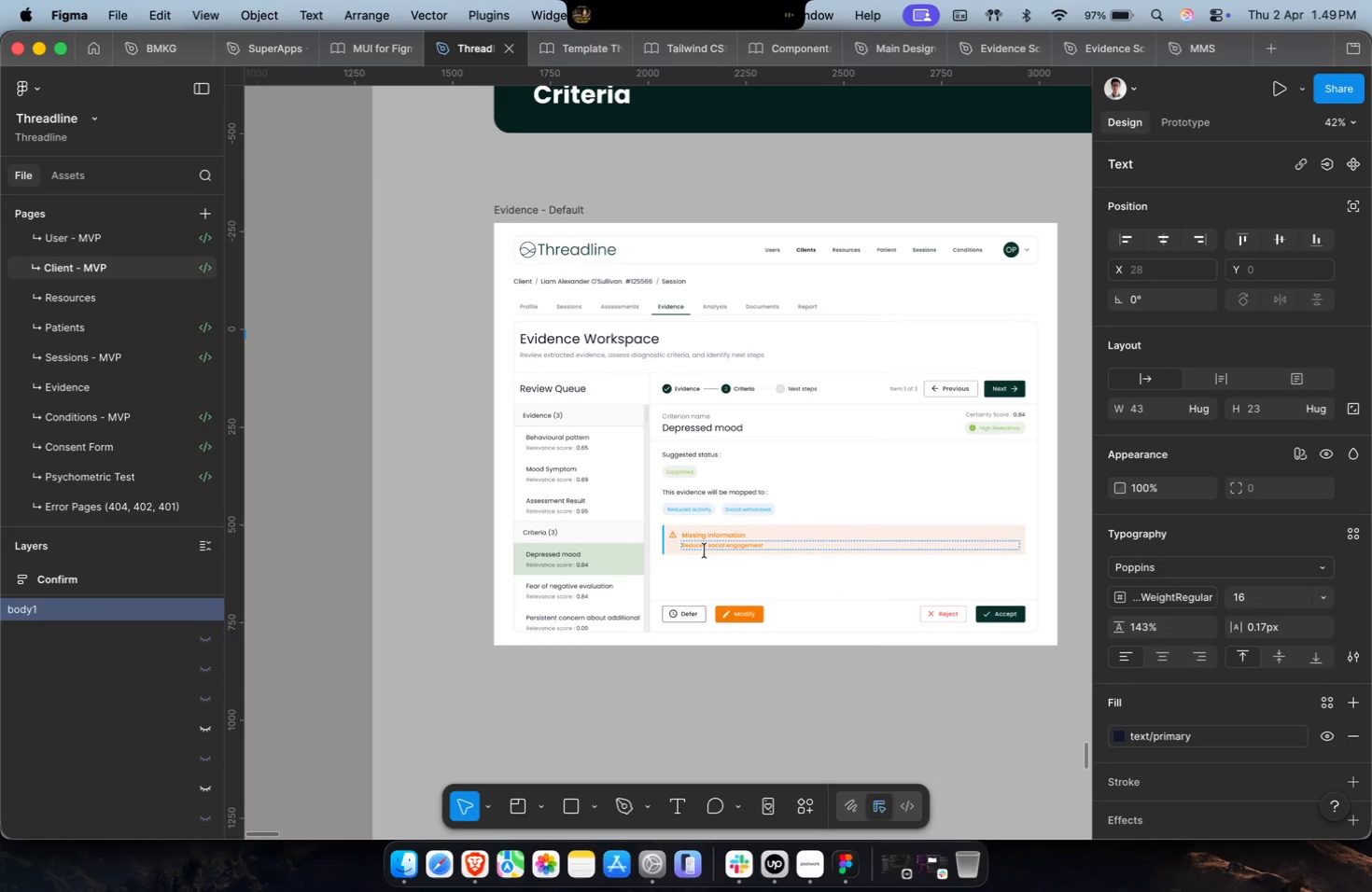 
left_click([707, 549])
 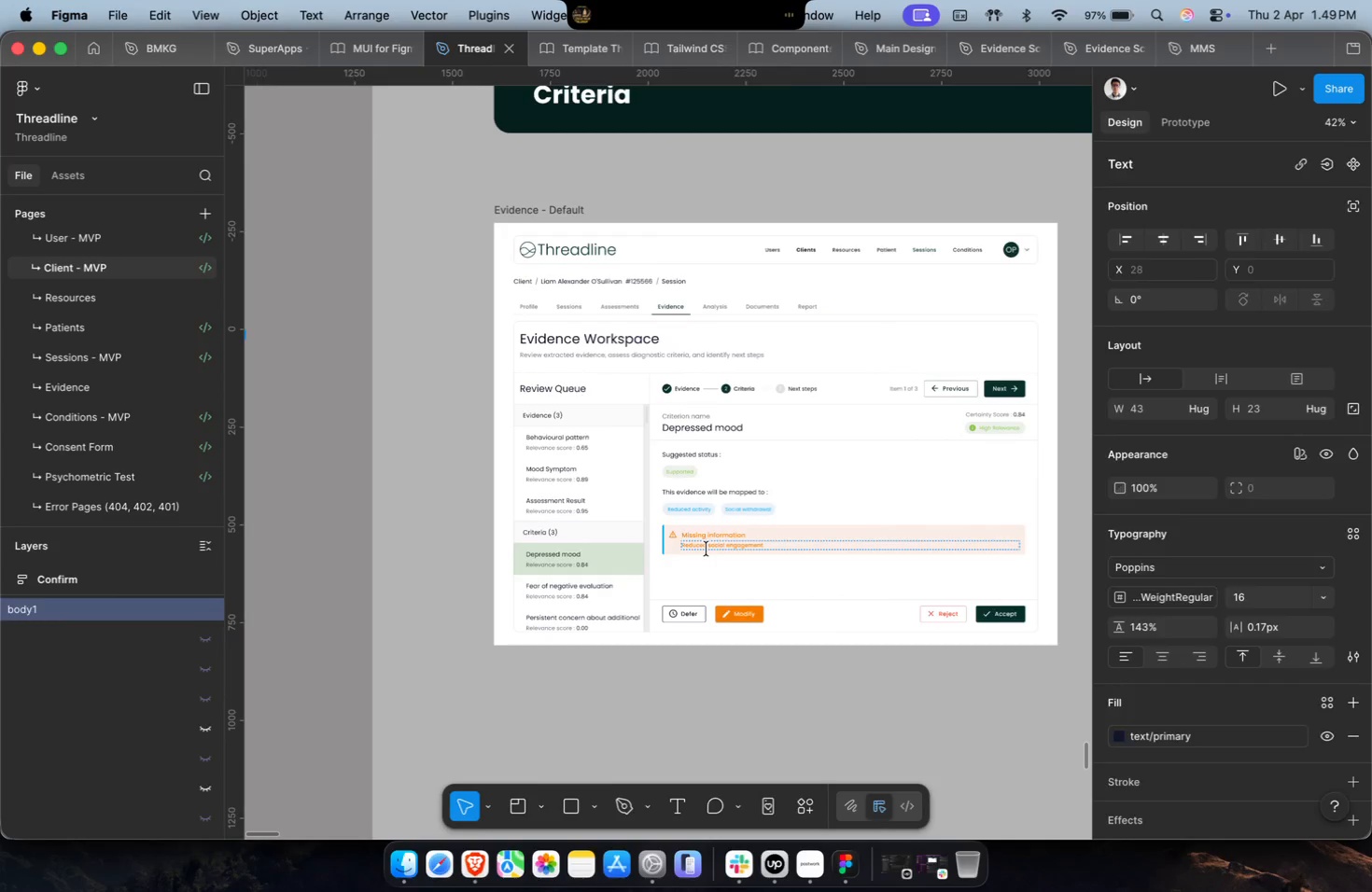 
key(Meta+A)
 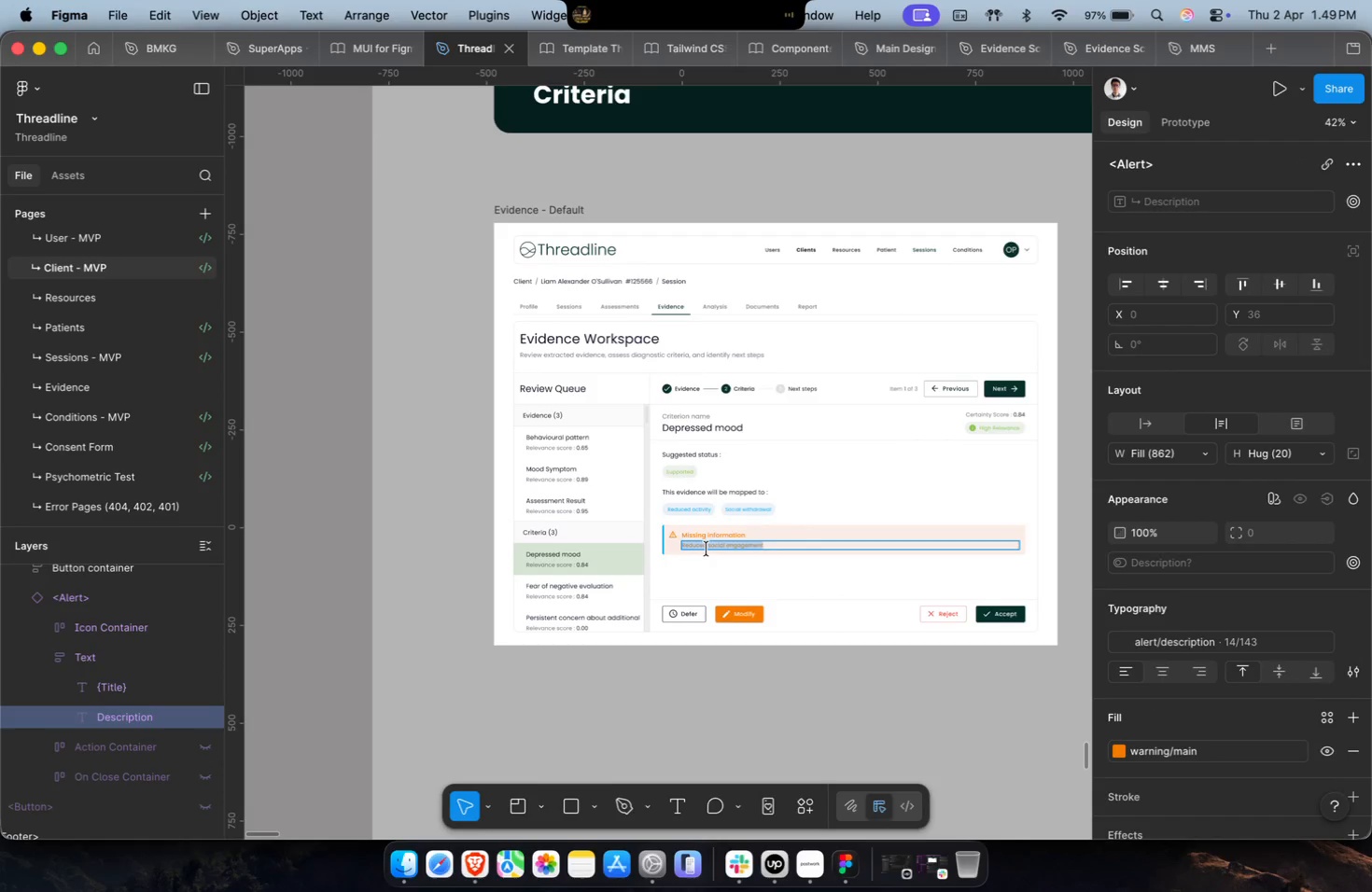 
key(Meta+Shift+ShiftLeft)
 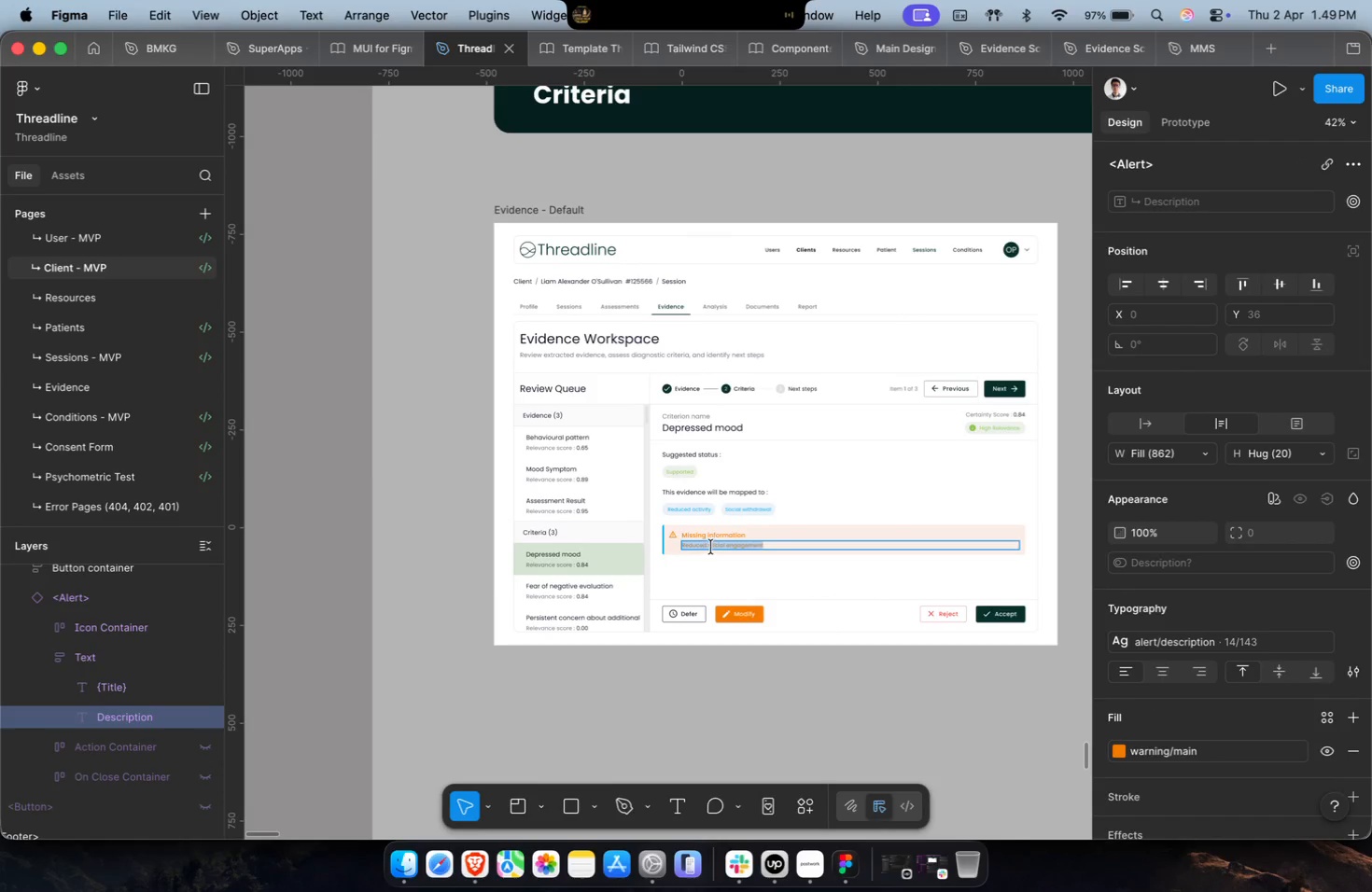 
key(Meta+Shift+V)
 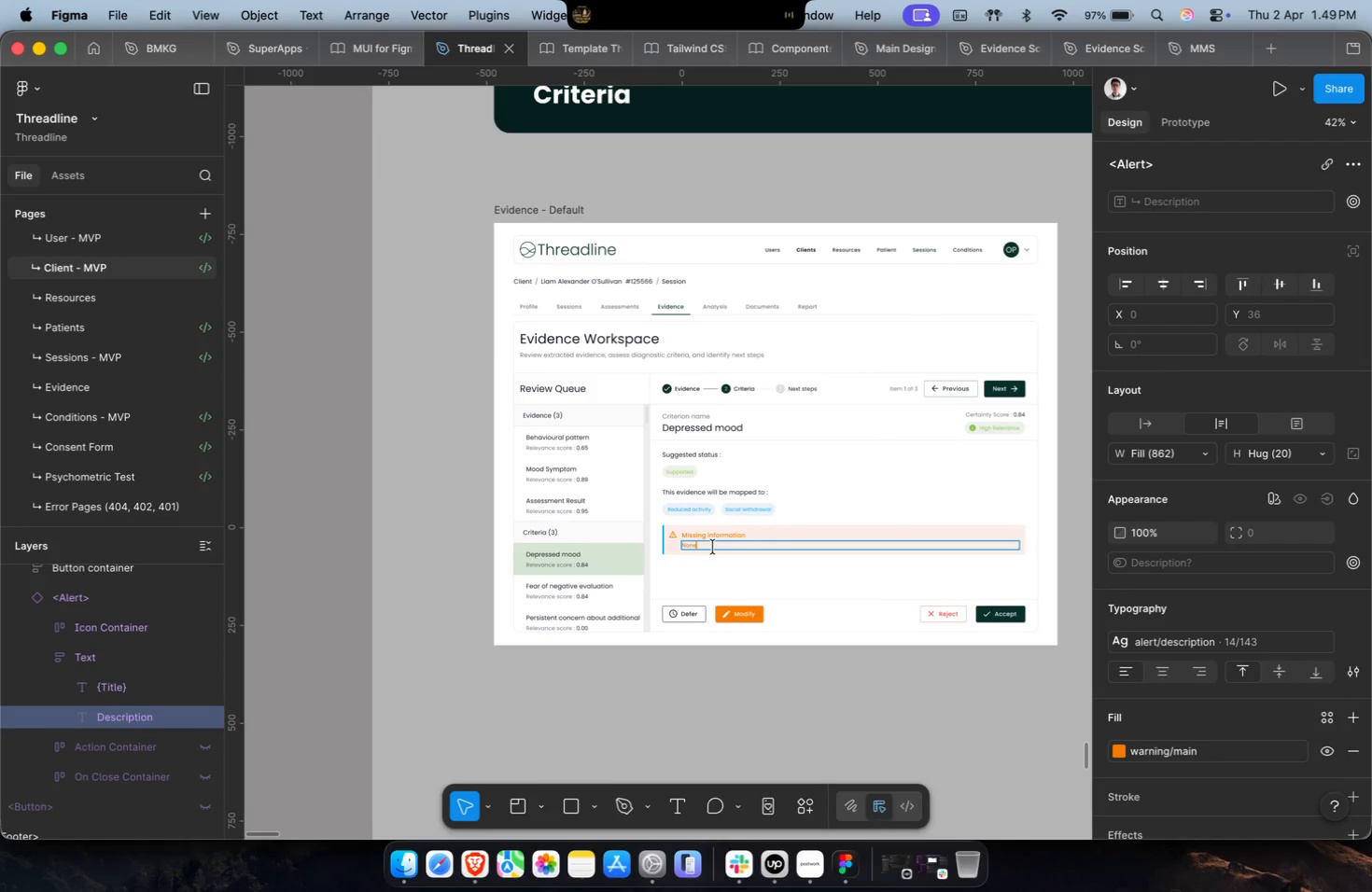 
scroll: coordinate [713, 547], scroll_direction: down, amount: 24.0
 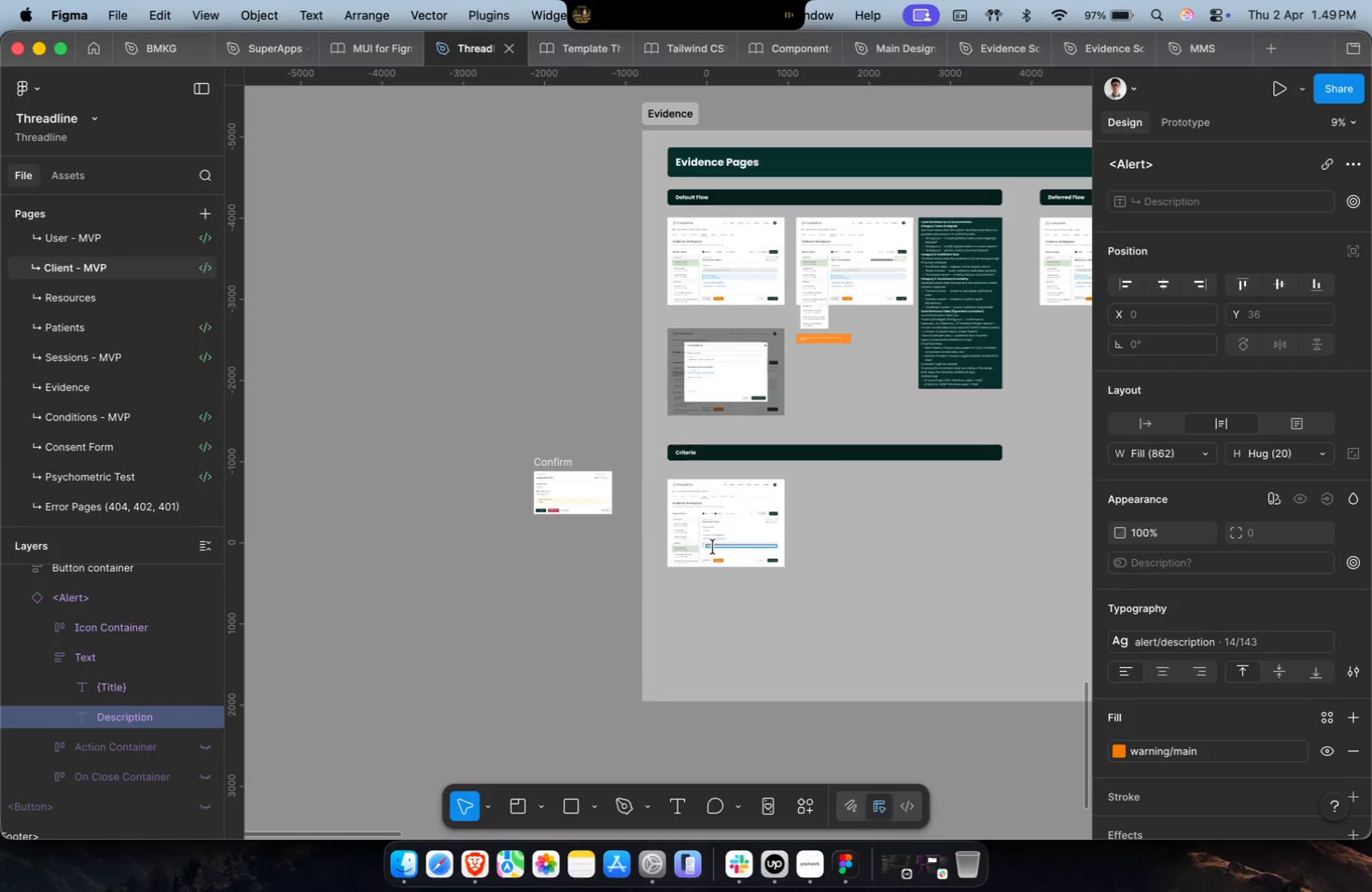 
hold_key(key=CommandLeft, duration=0.49)
scroll: coordinate [768, 286], scroll_direction: up, amount: 19.0
 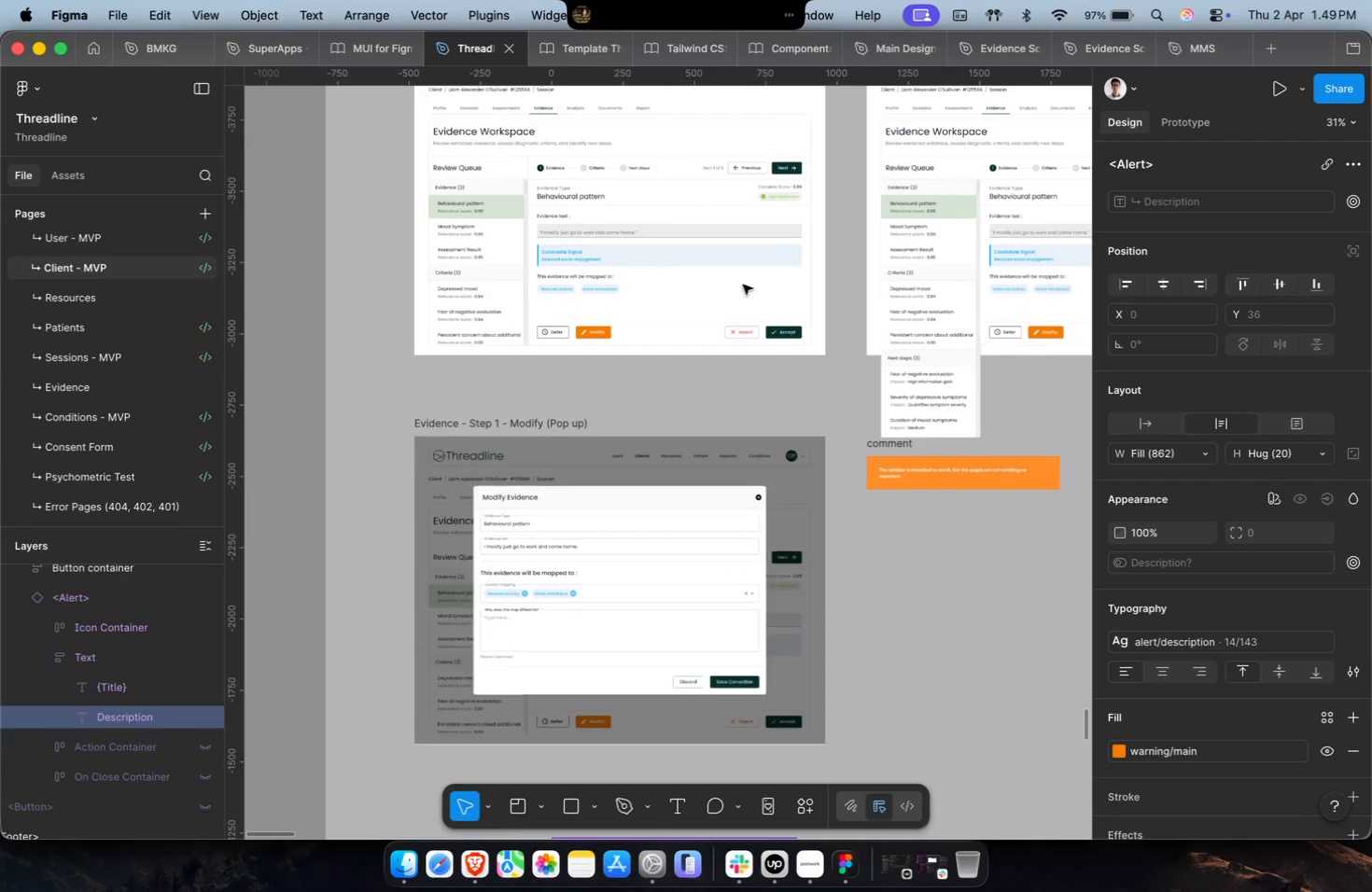 
key(Escape)
 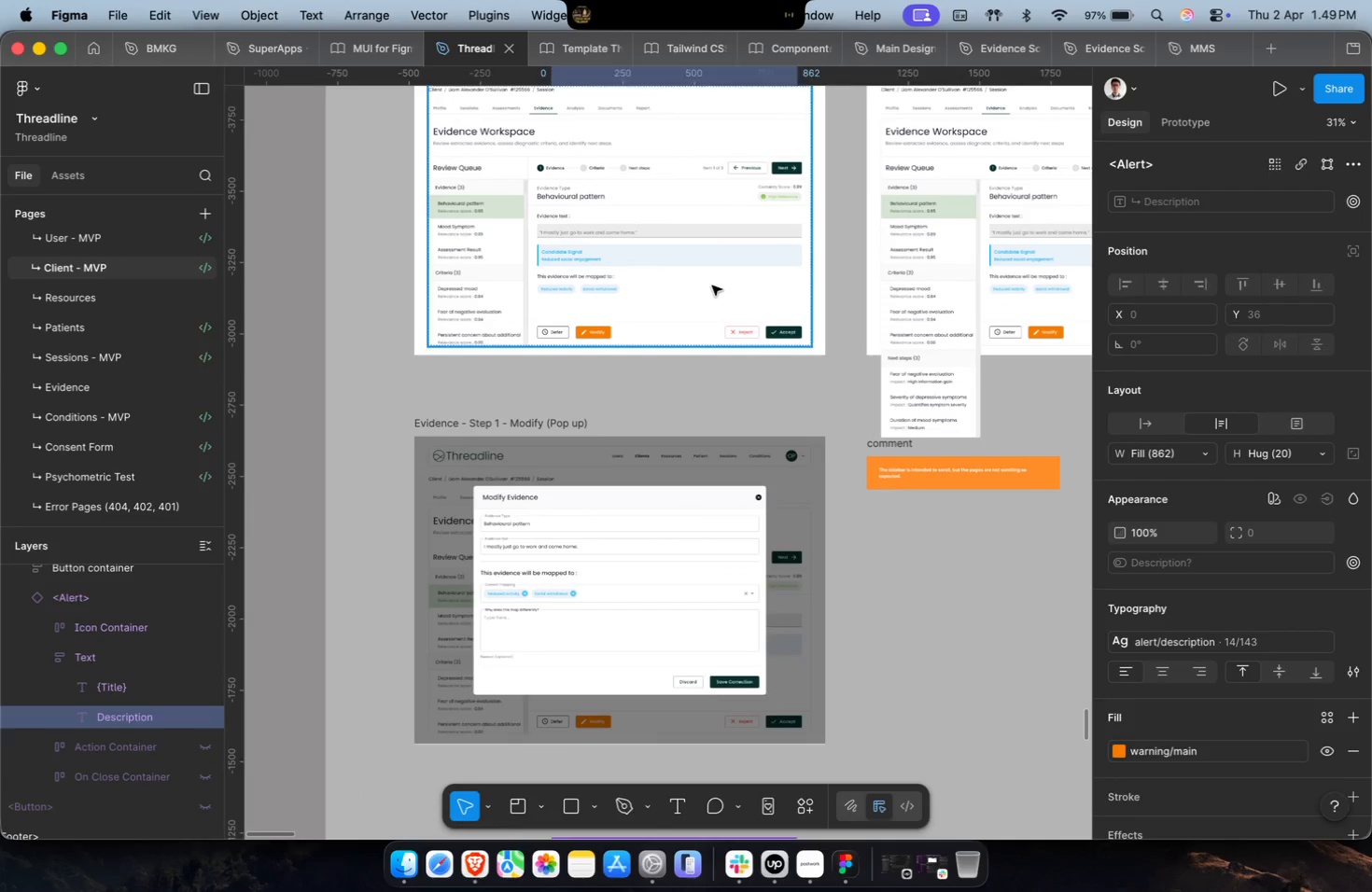 
hold_key(key=ShiftLeft, duration=0.88)
 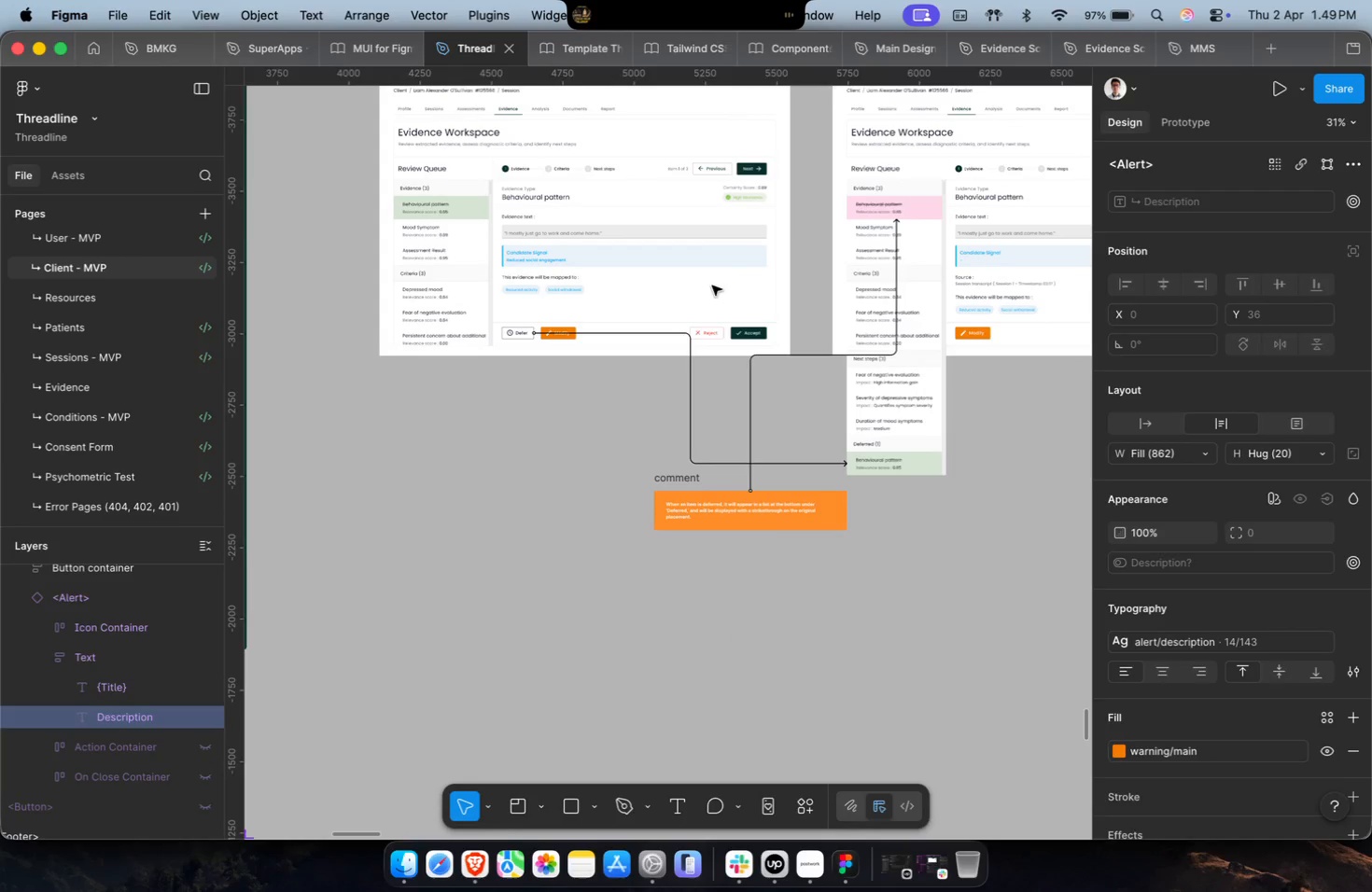 
key(Escape)
 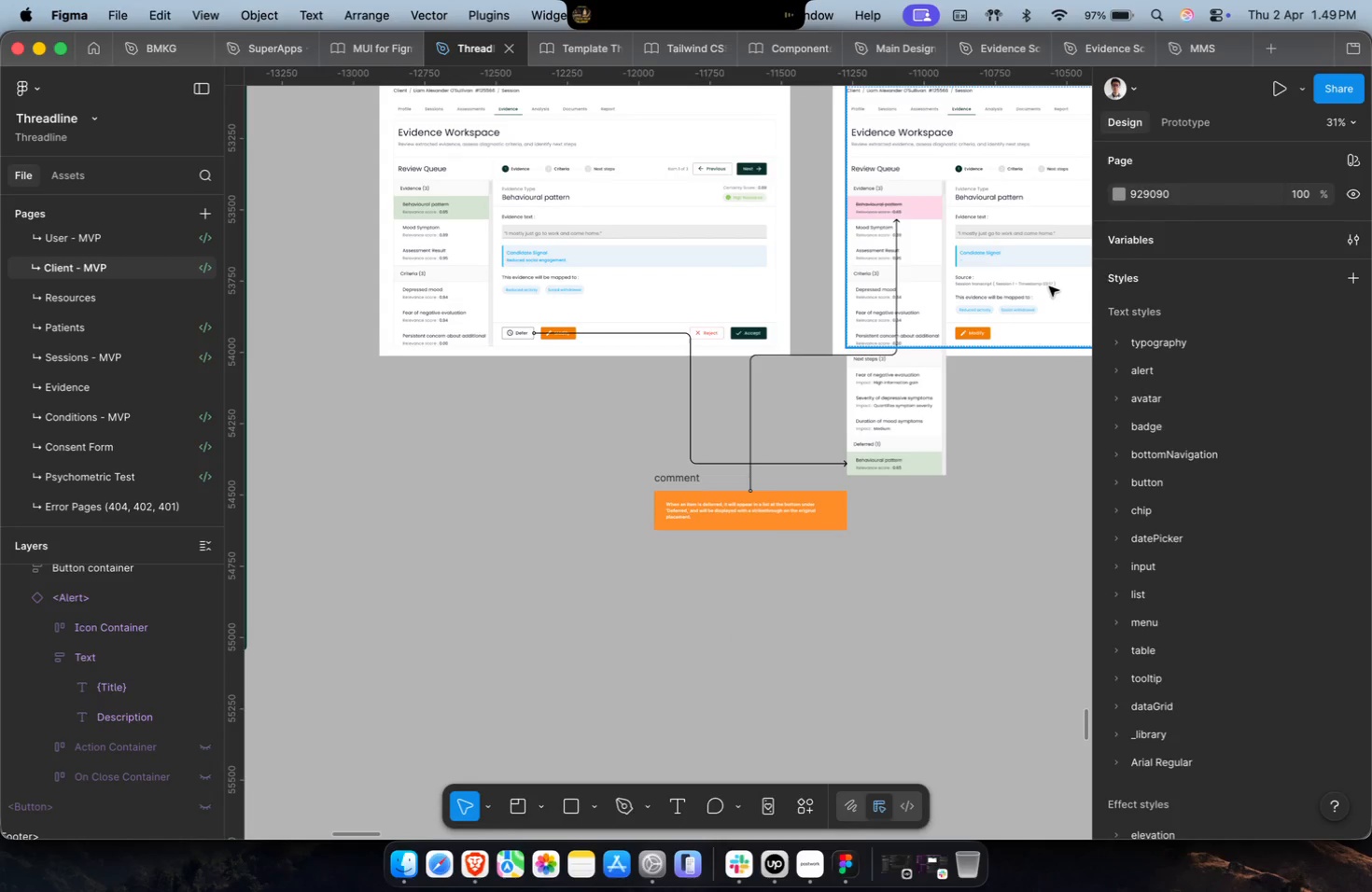 
scroll: coordinate [712, 286], scroll_direction: down, amount: 47.0
 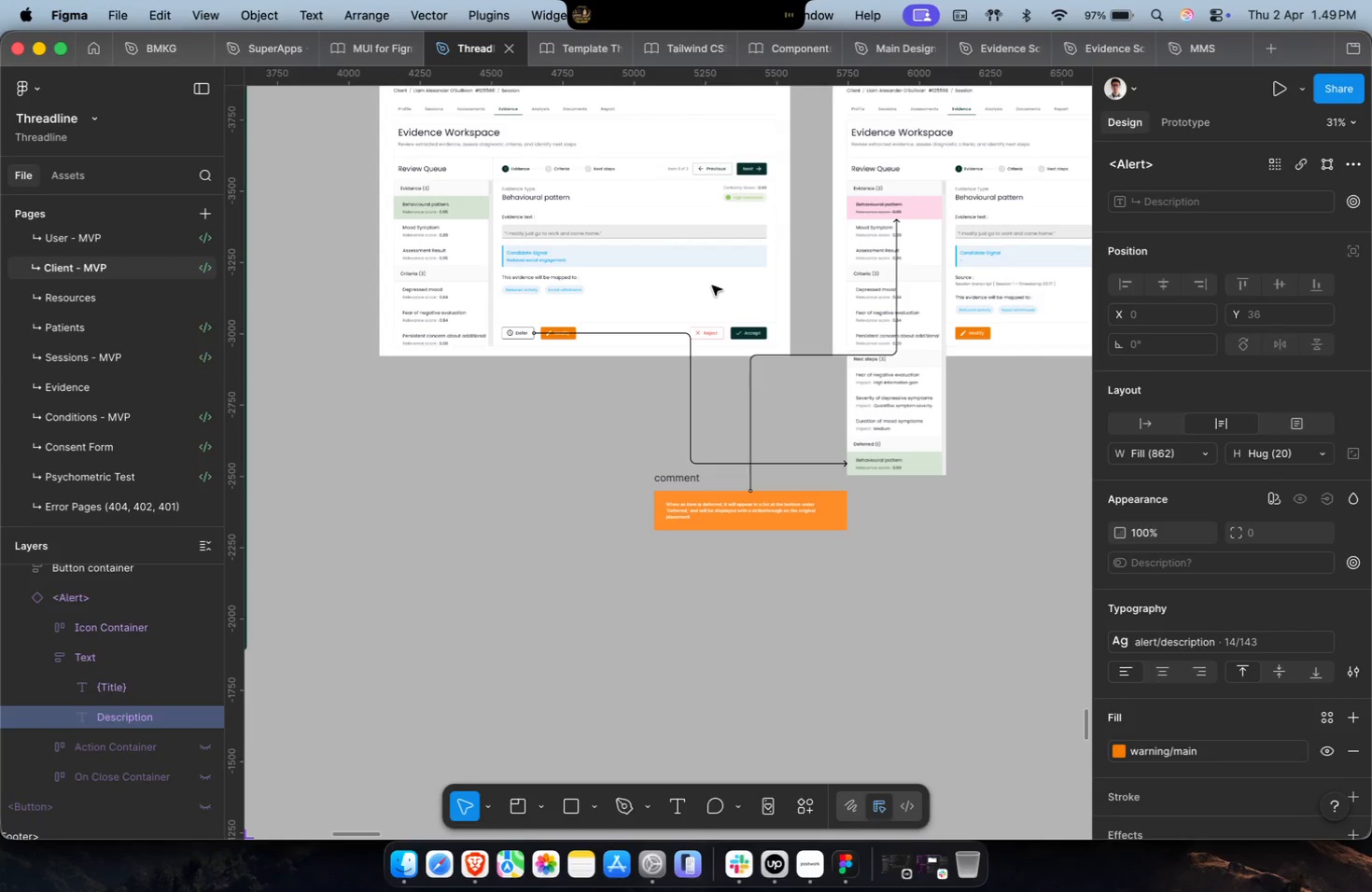 
left_click([992, 273])
 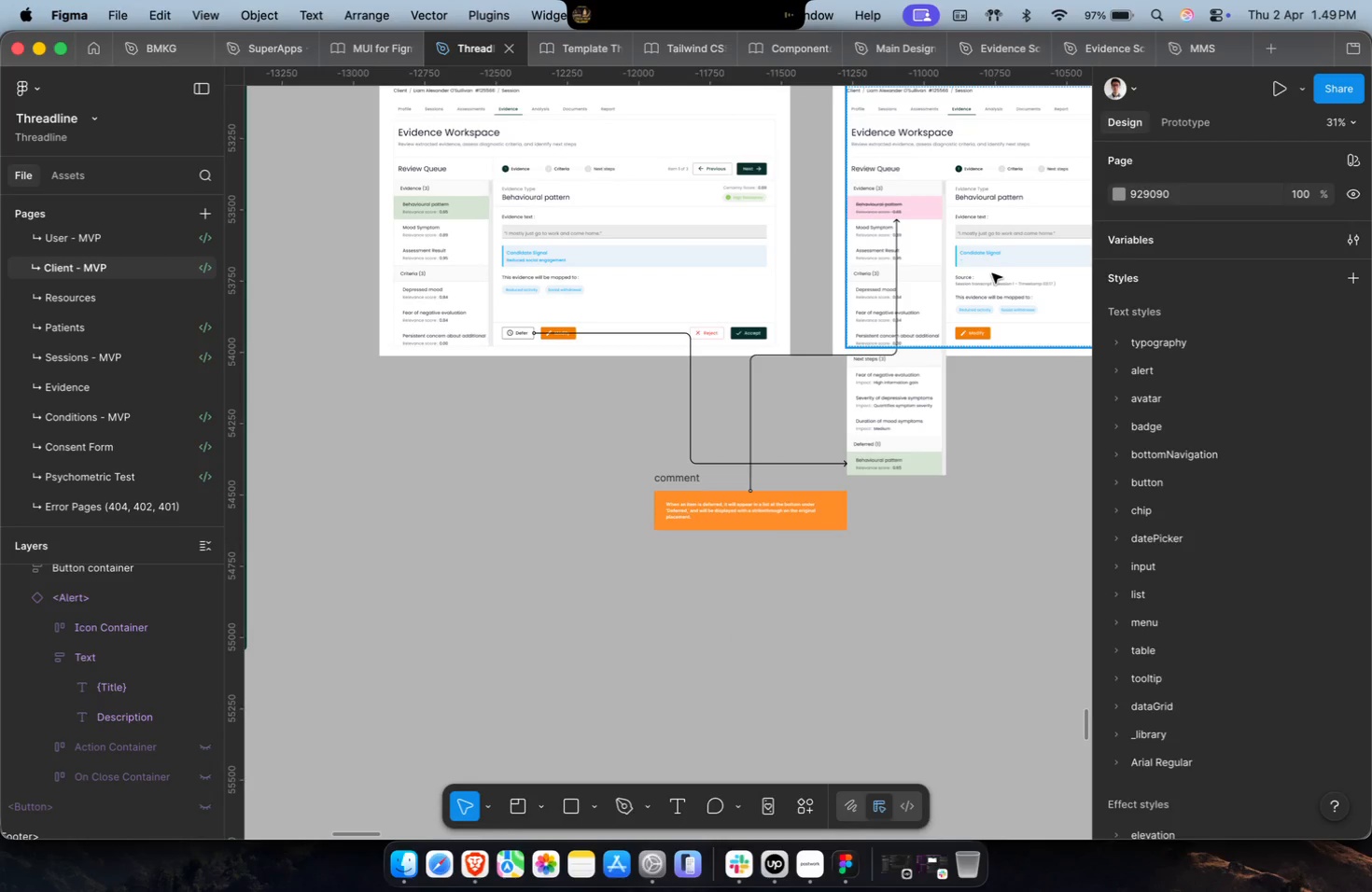 
hold_key(key=CommandLeft, duration=0.52)
double_click([983, 286])
 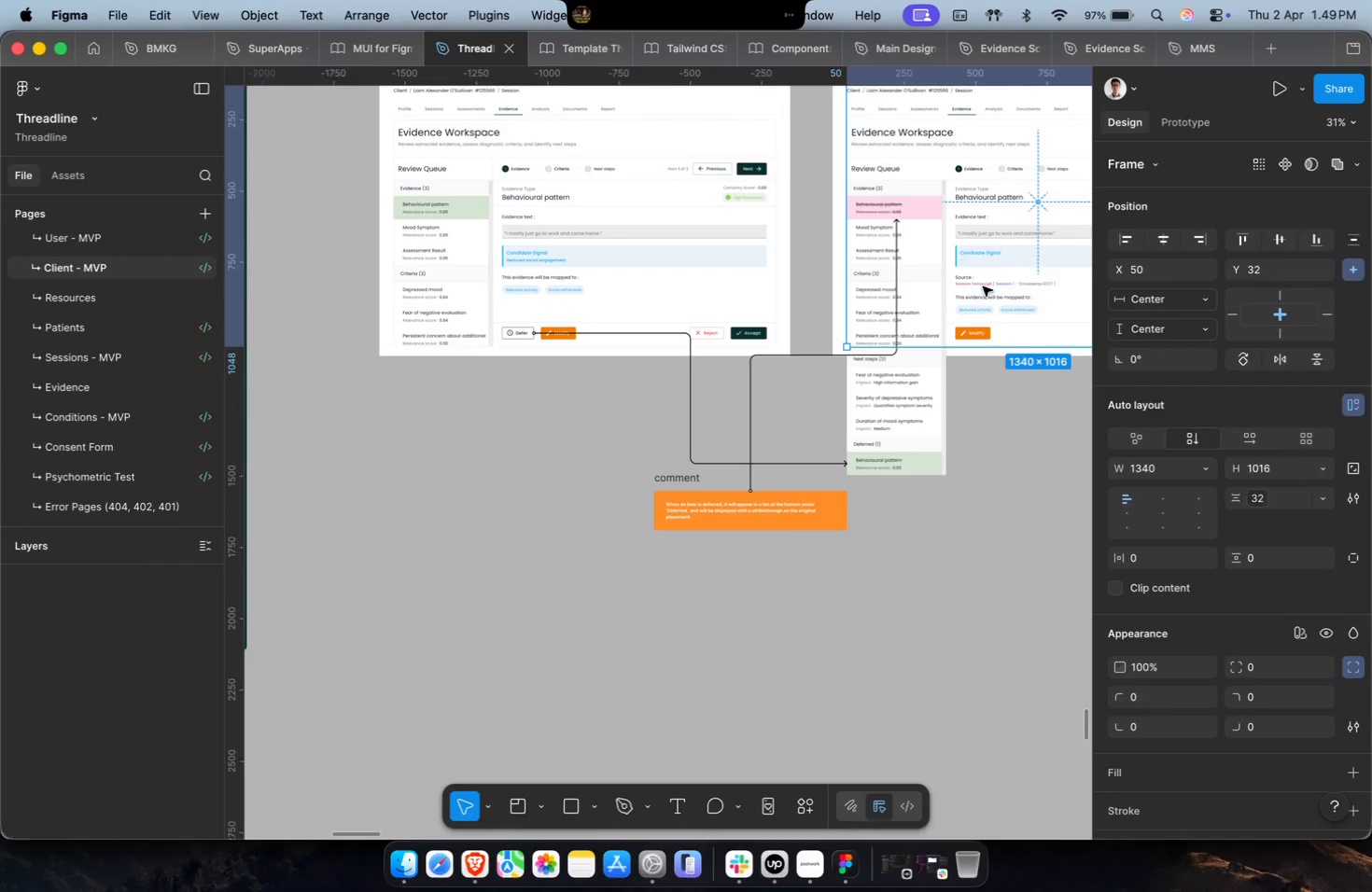 
key(Shift+Enter)
 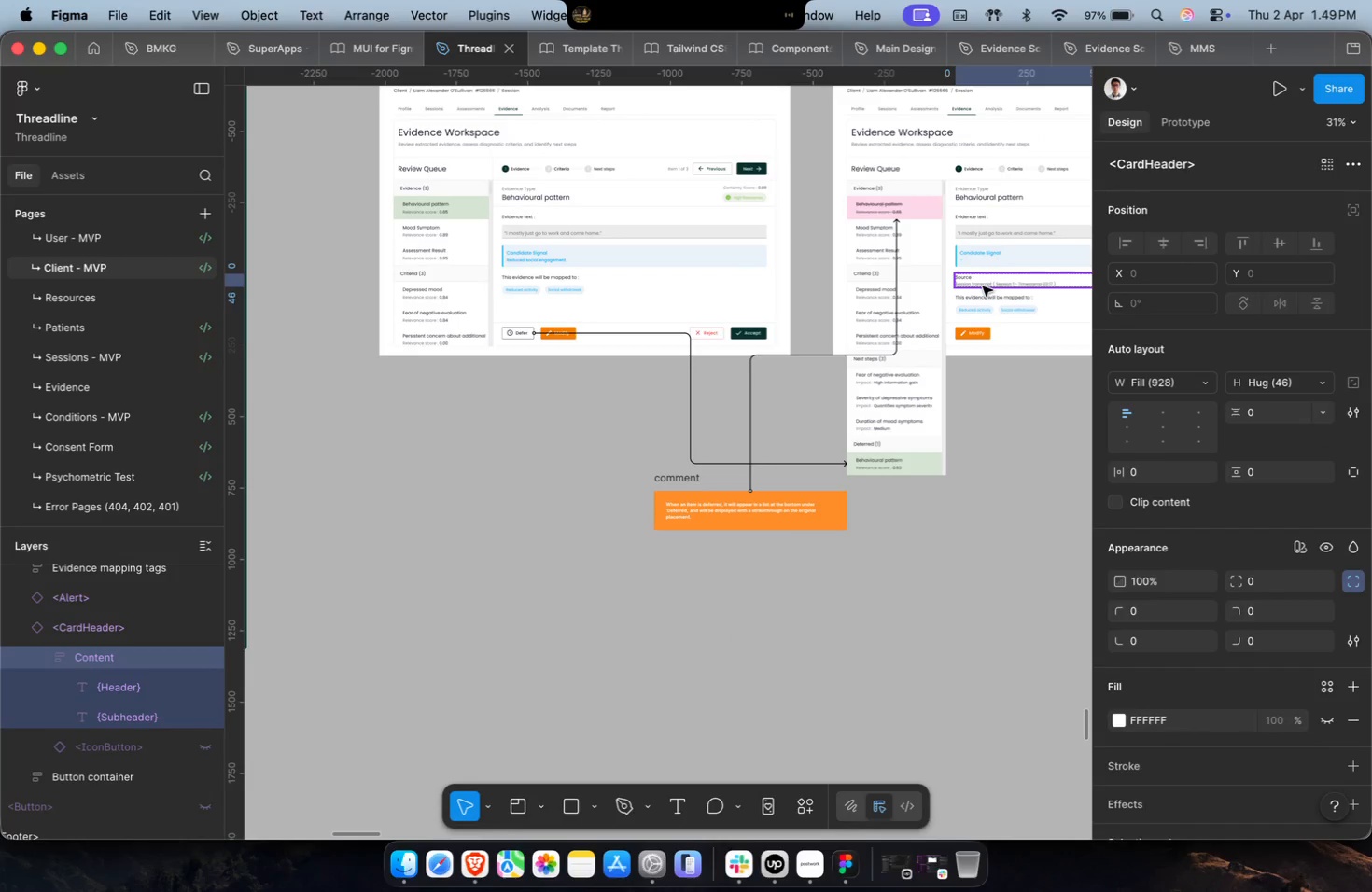 
key(Meta+C)
 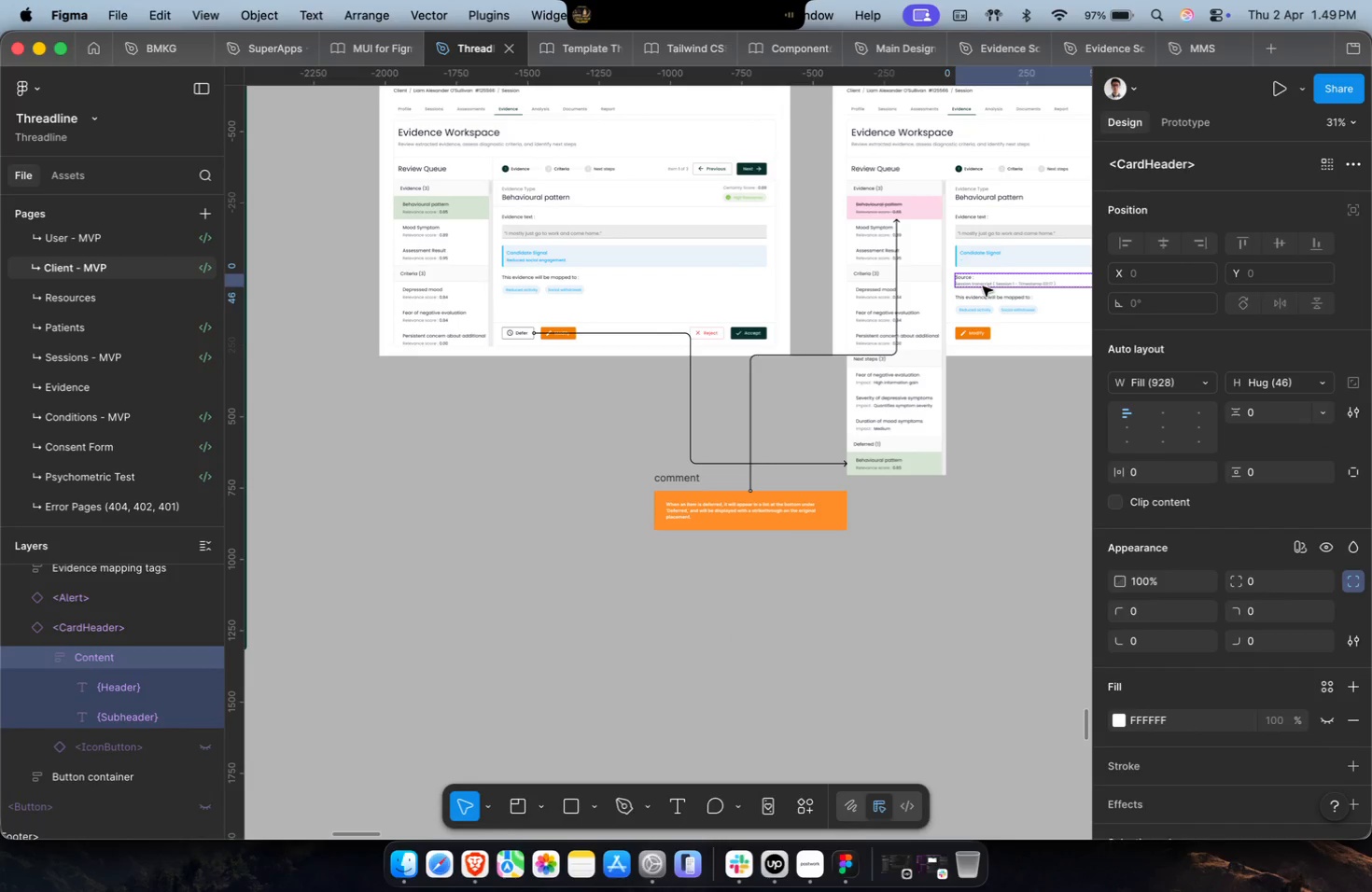 
key(Shift+Enter)
 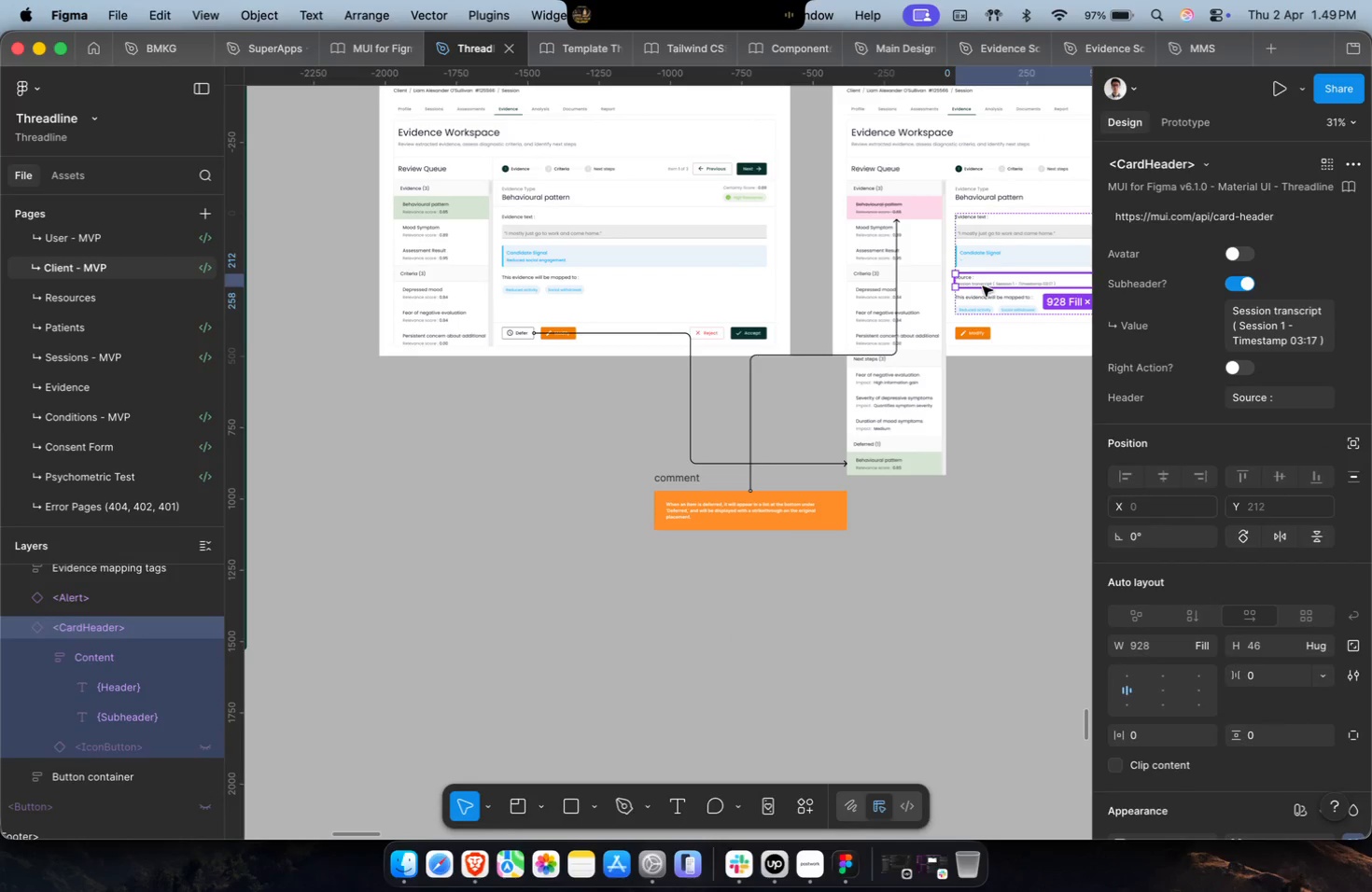 
key(Meta+C)
 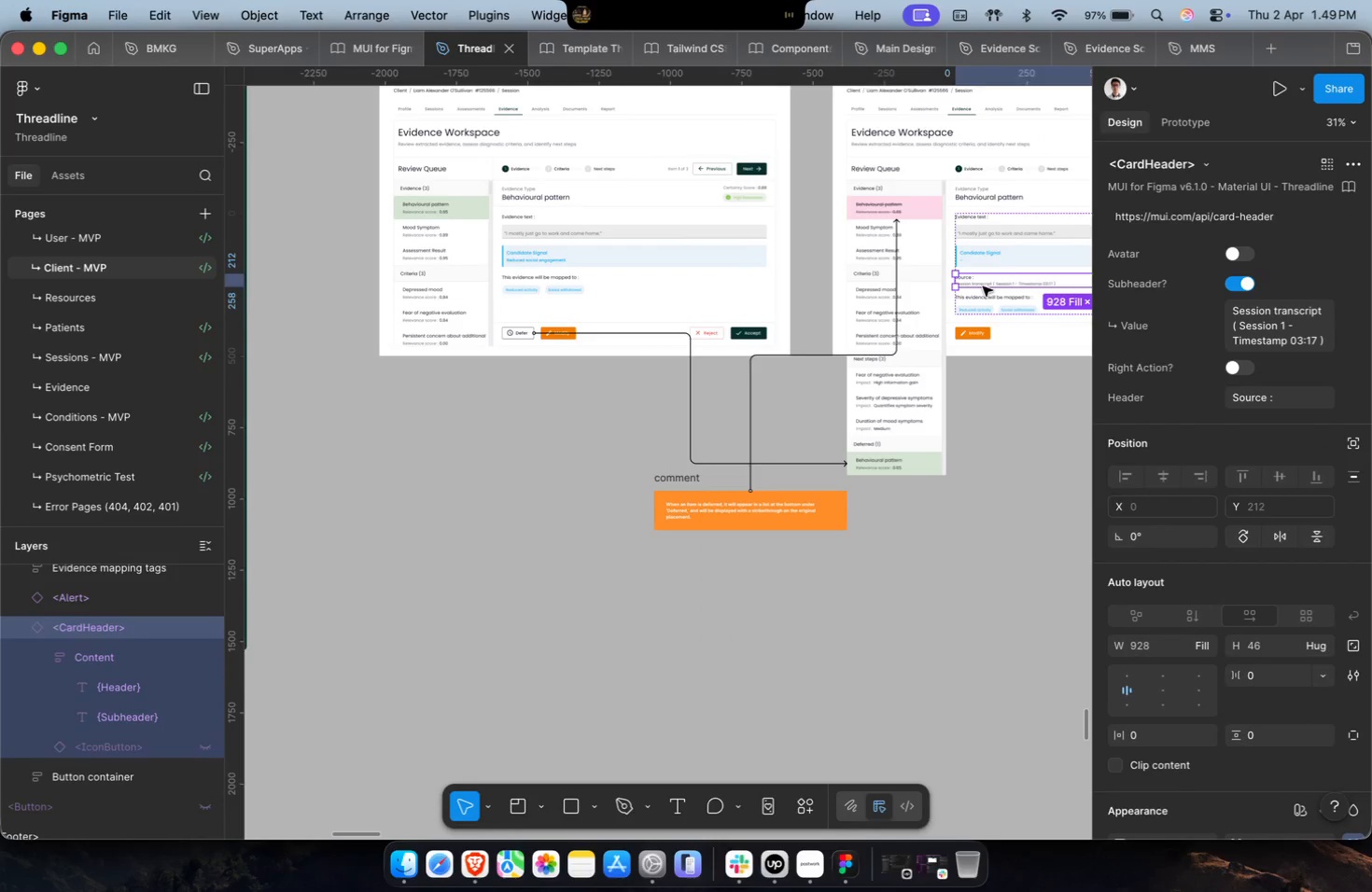 
hold_key(key=CommandLeft, duration=1.67)
scroll: coordinate [583, 278], scroll_direction: up, amount: 6.0
 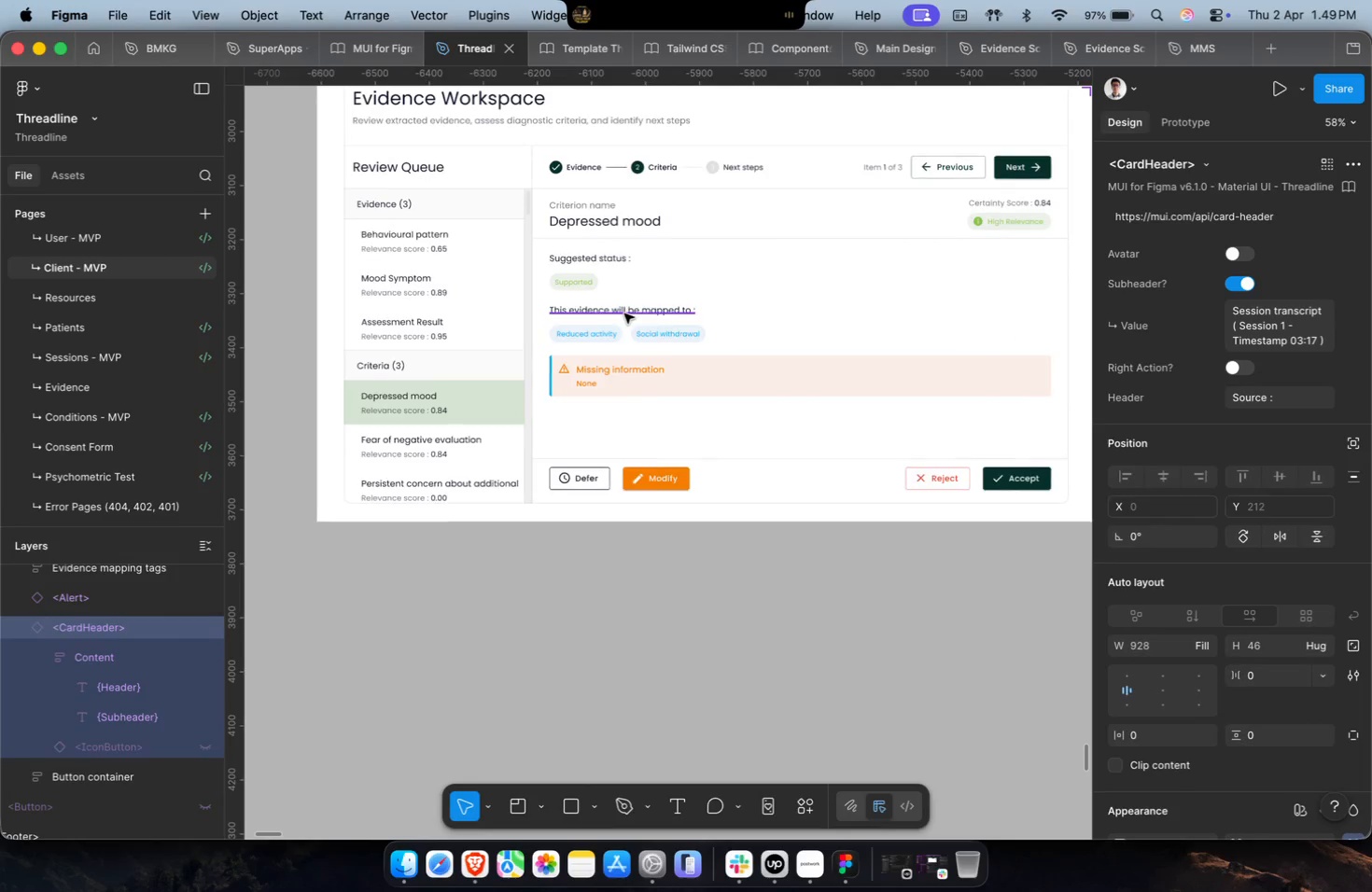 
left_click([624, 314])
 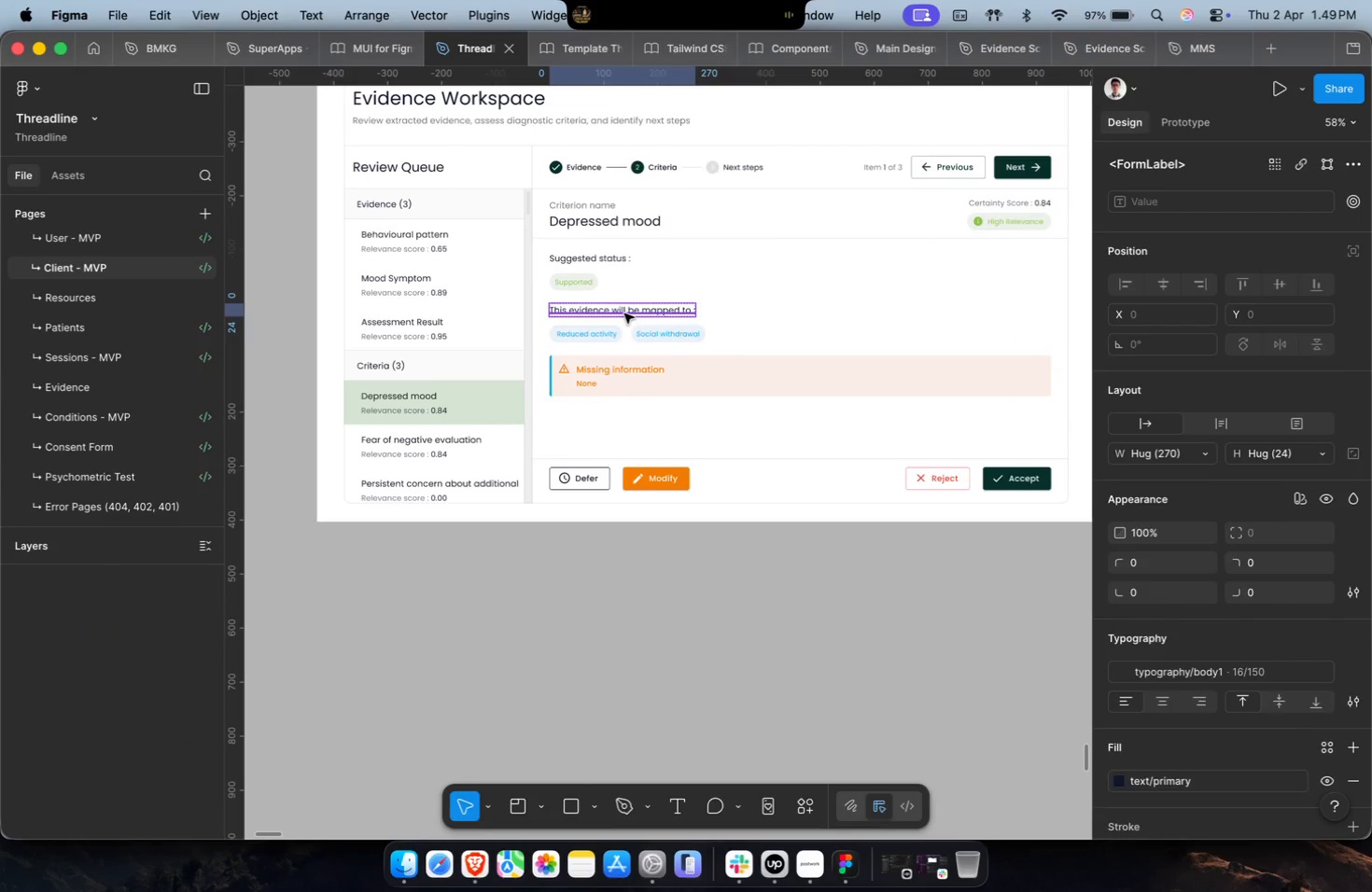 
key(Shift+Enter)
 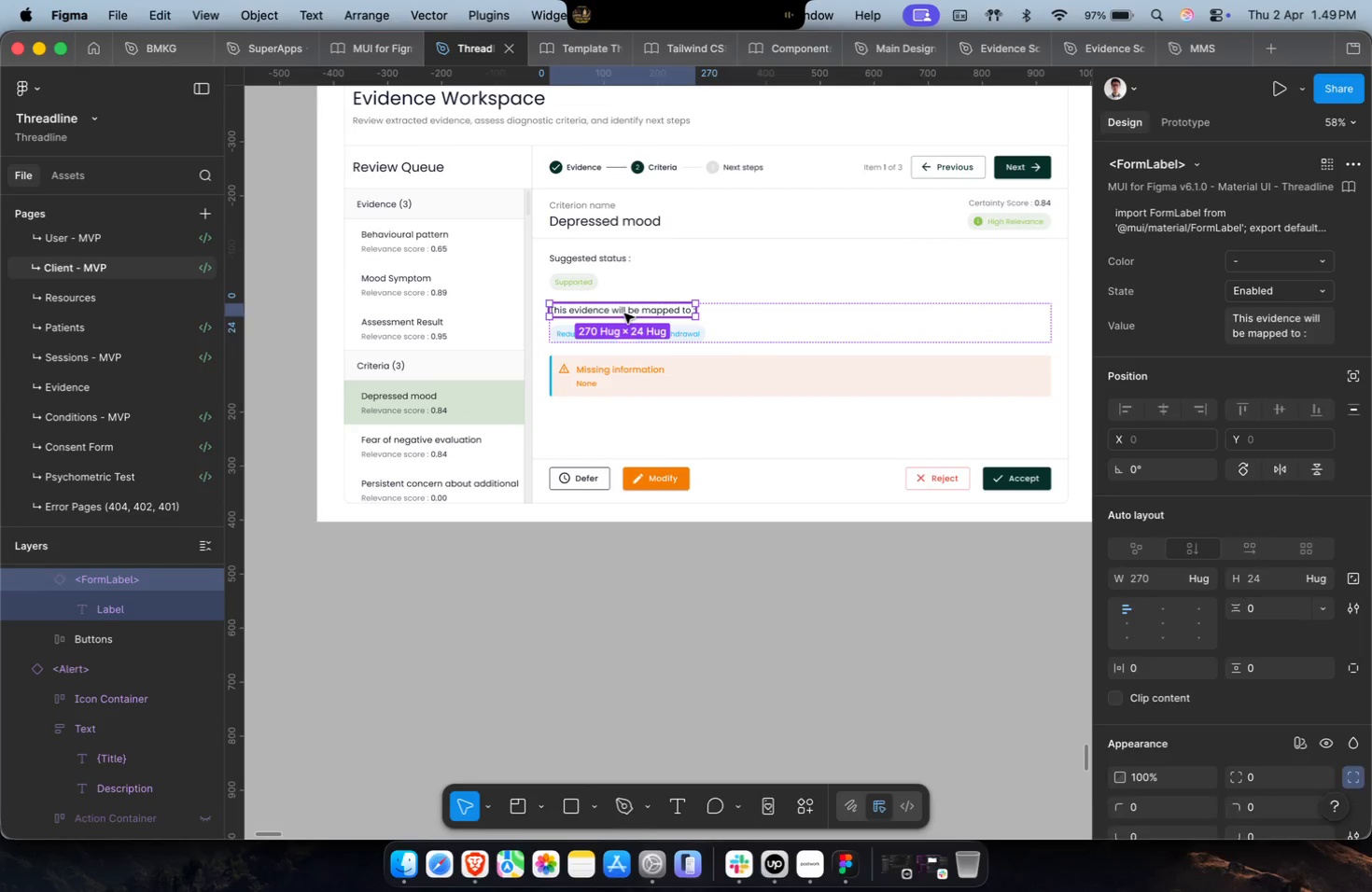 
key(Shift+Enter)
 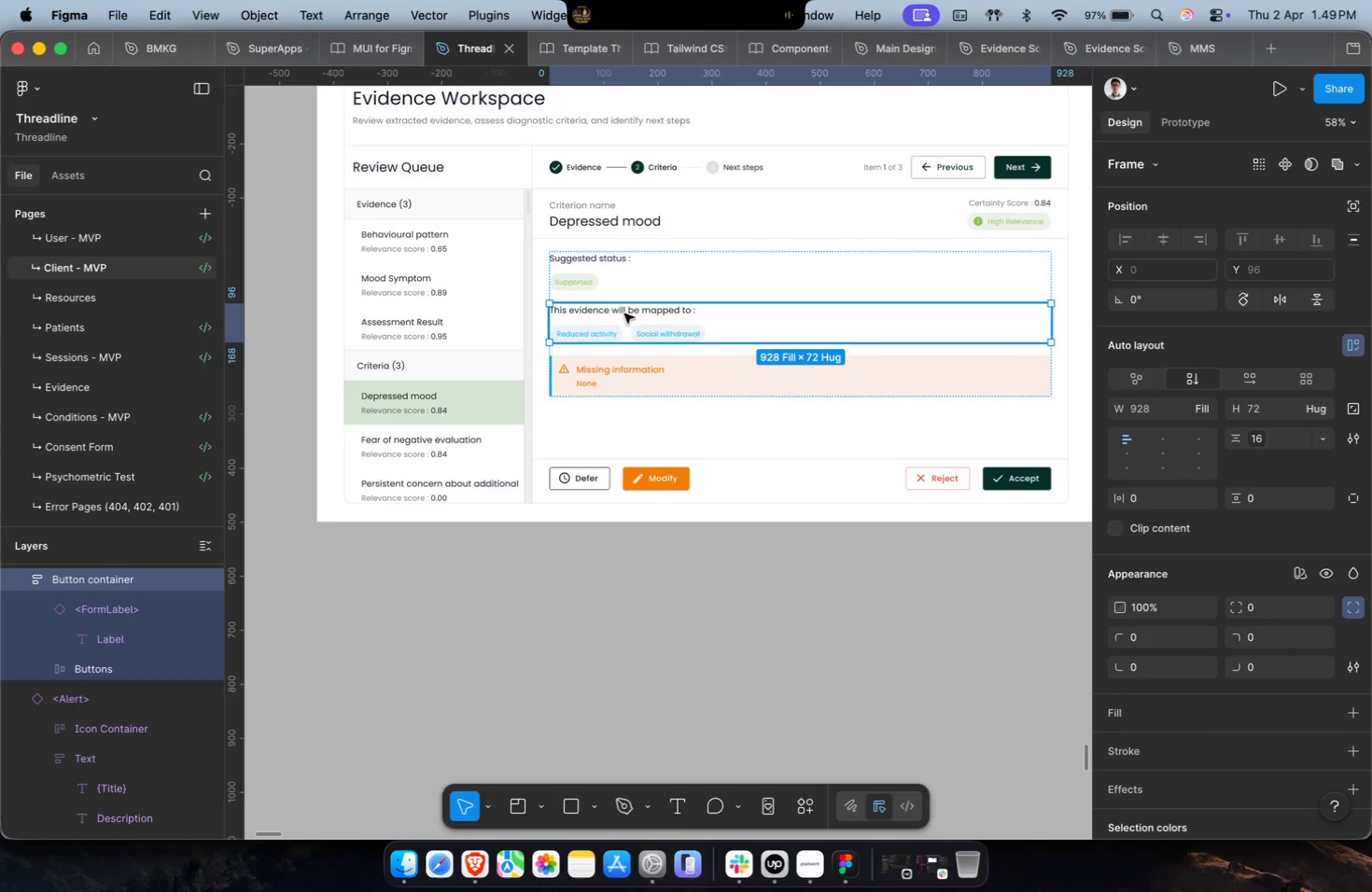 
key(Shift+Enter)
 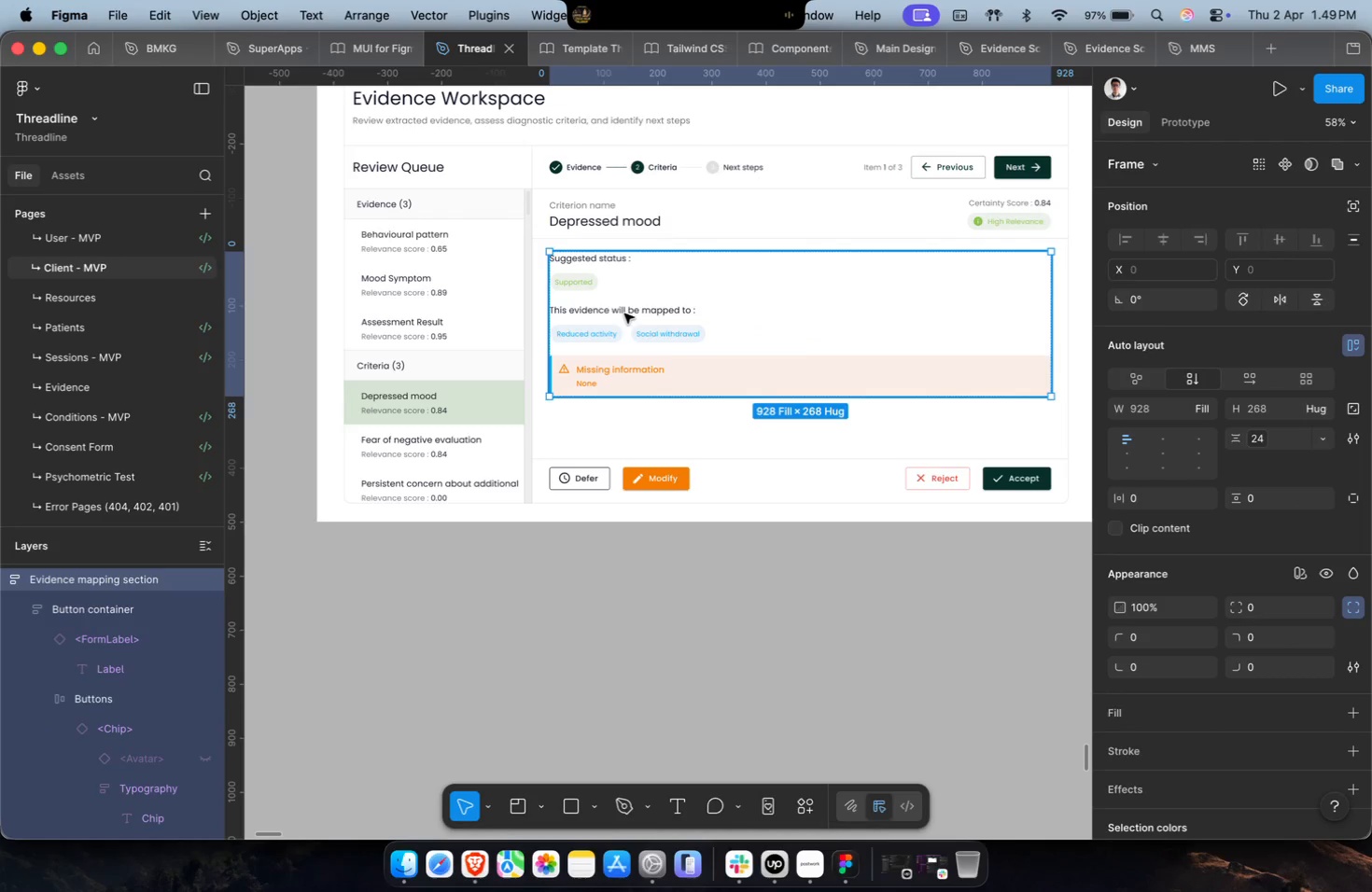 
key(Meta+Z)
 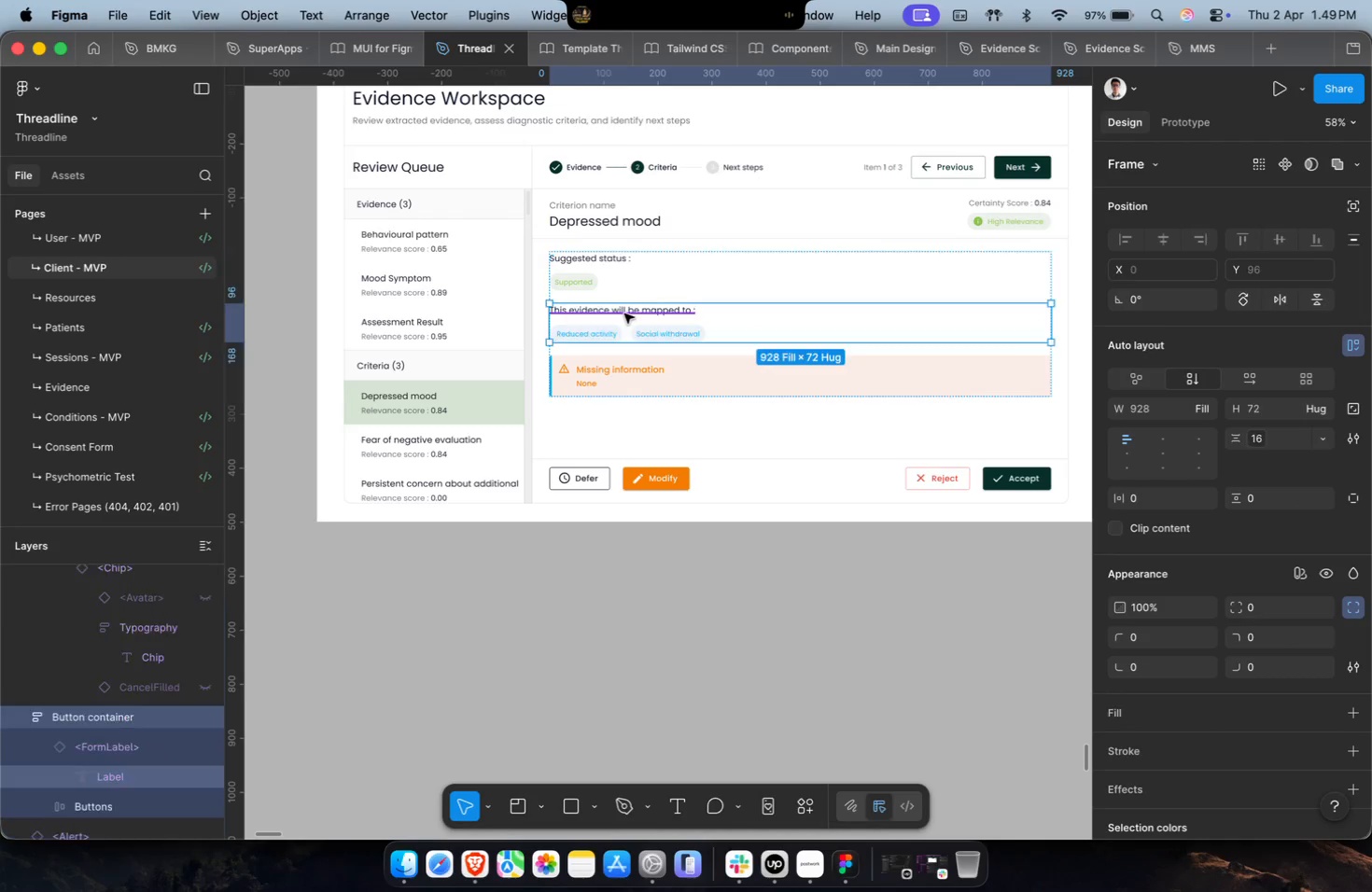 
key(Meta+Shift+R)
 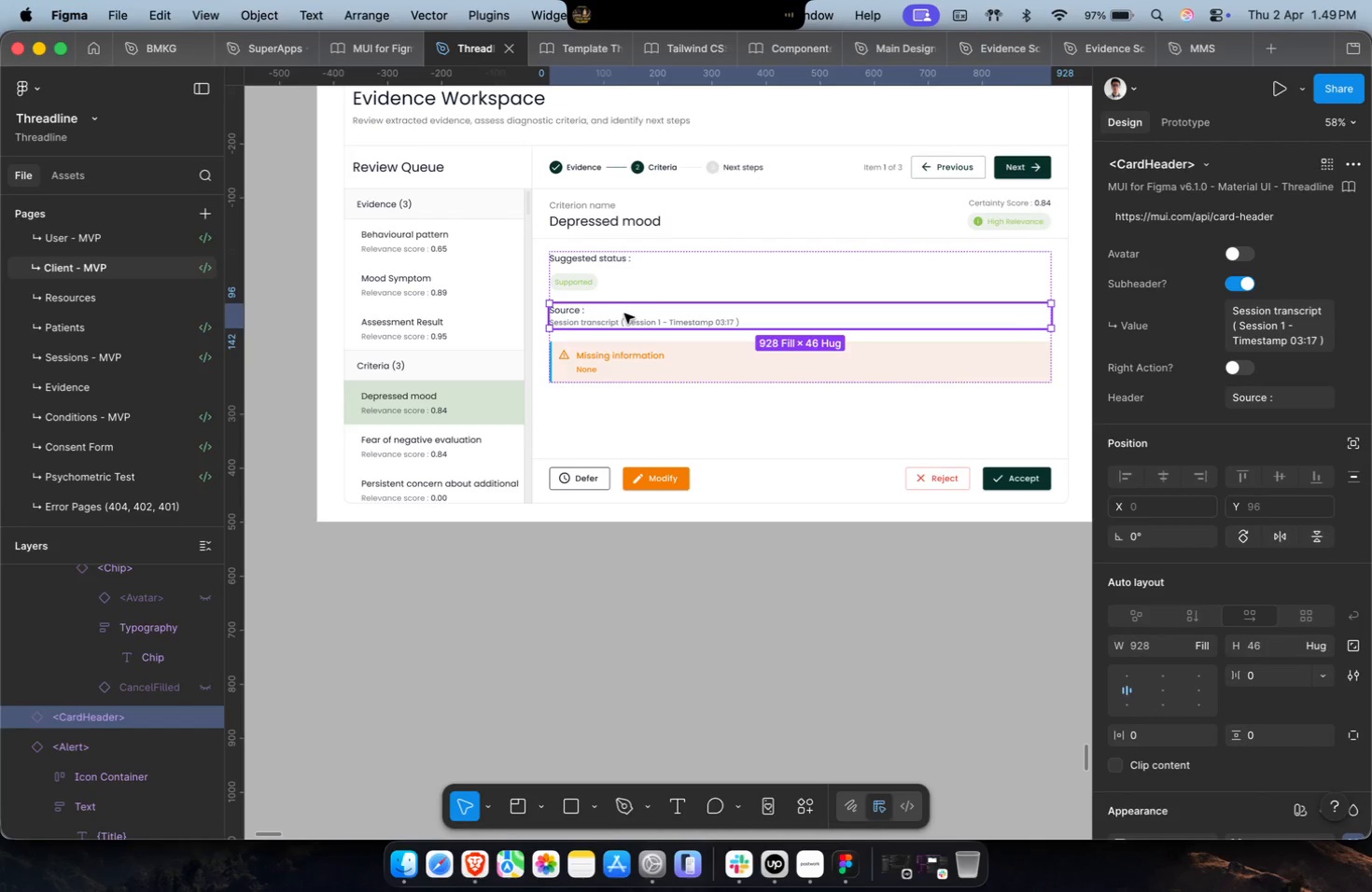 
hold_key(key=CommandLeft, duration=0.48)
 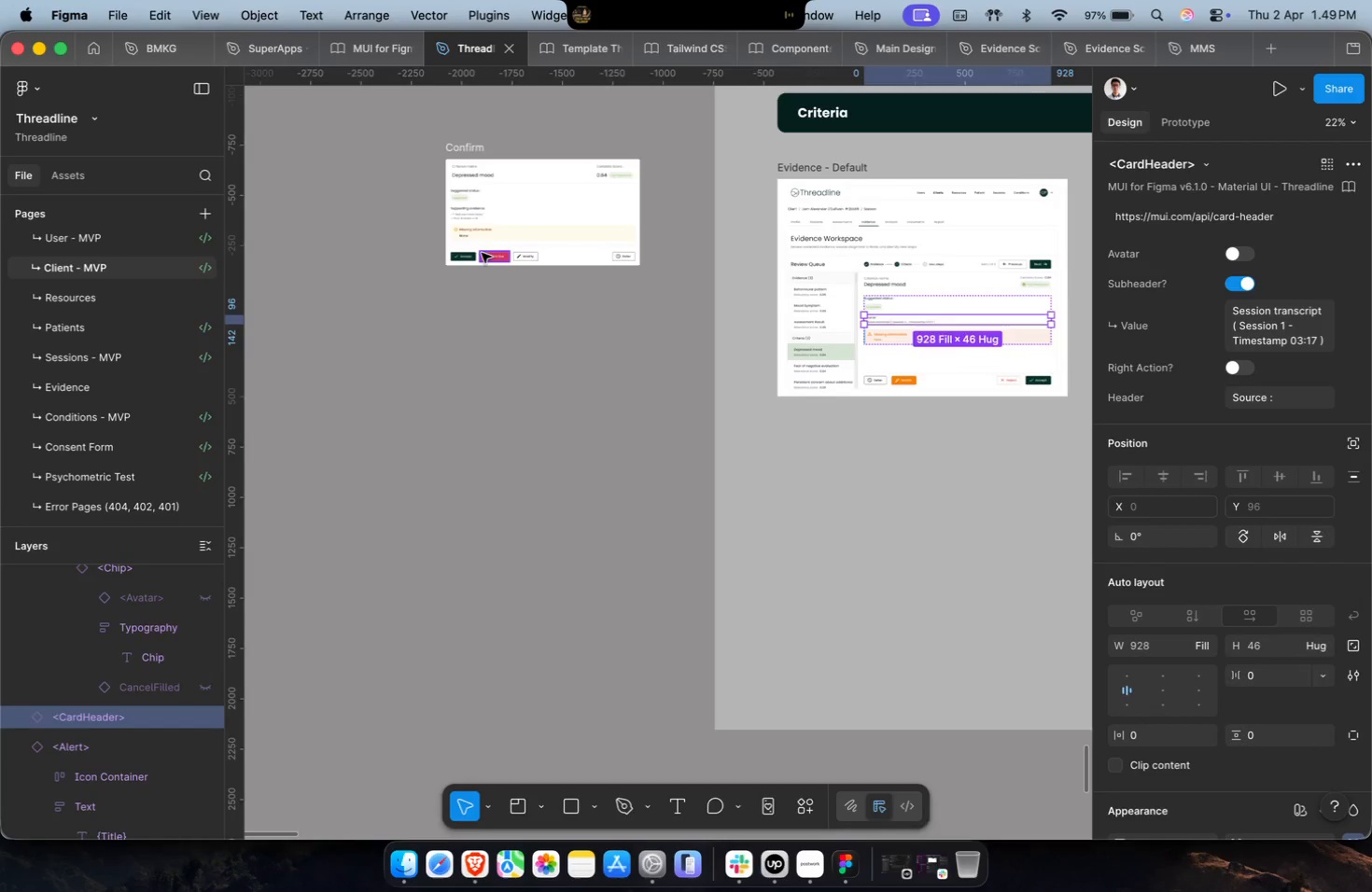 
key(Shift+ShiftLeft)
 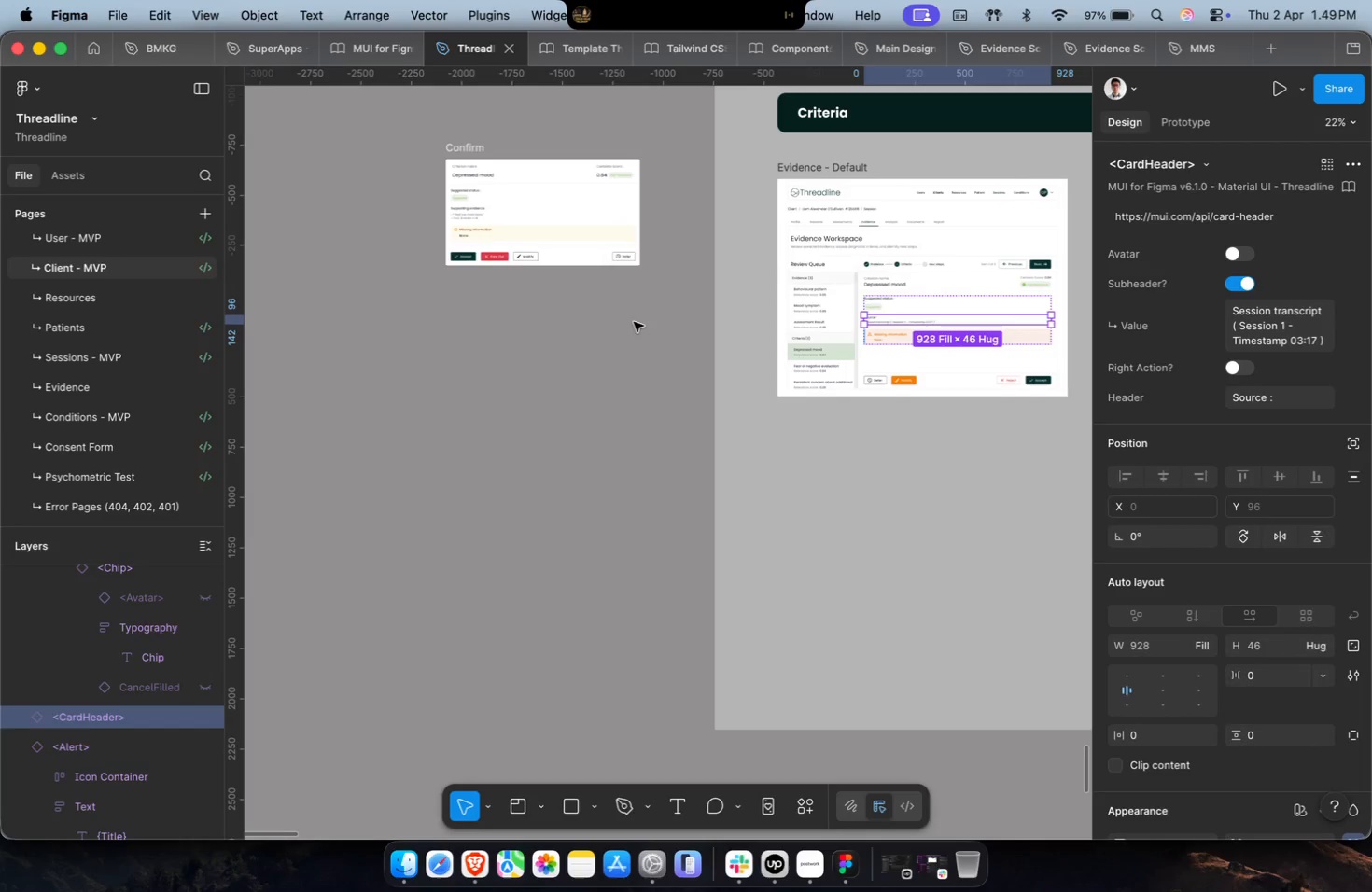 
hold_key(key=CommandLeft, duration=0.52)
scroll: coordinate [481, 246], scroll_direction: up, amount: 7.0
 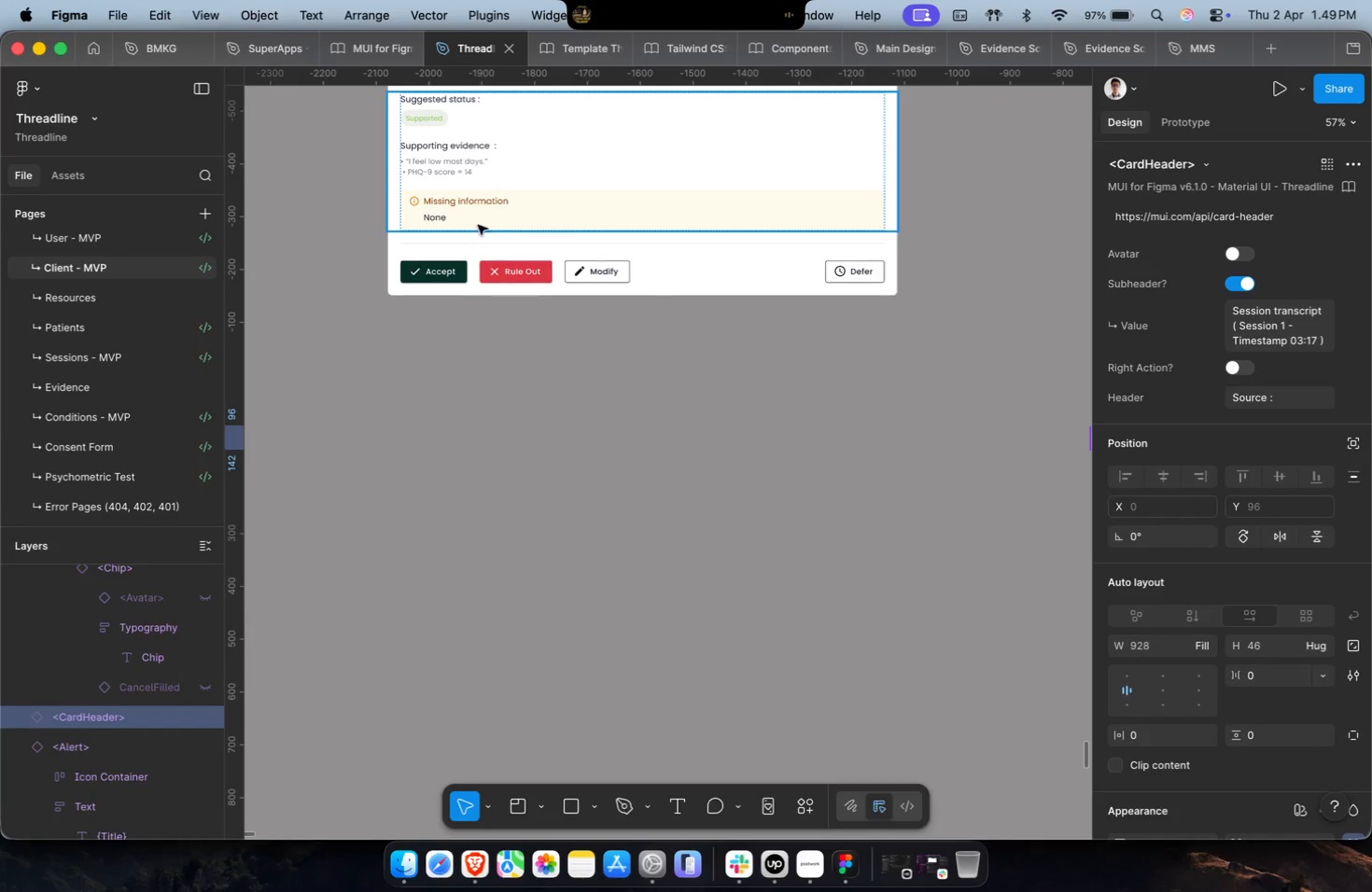 
double_click([469, 146])
 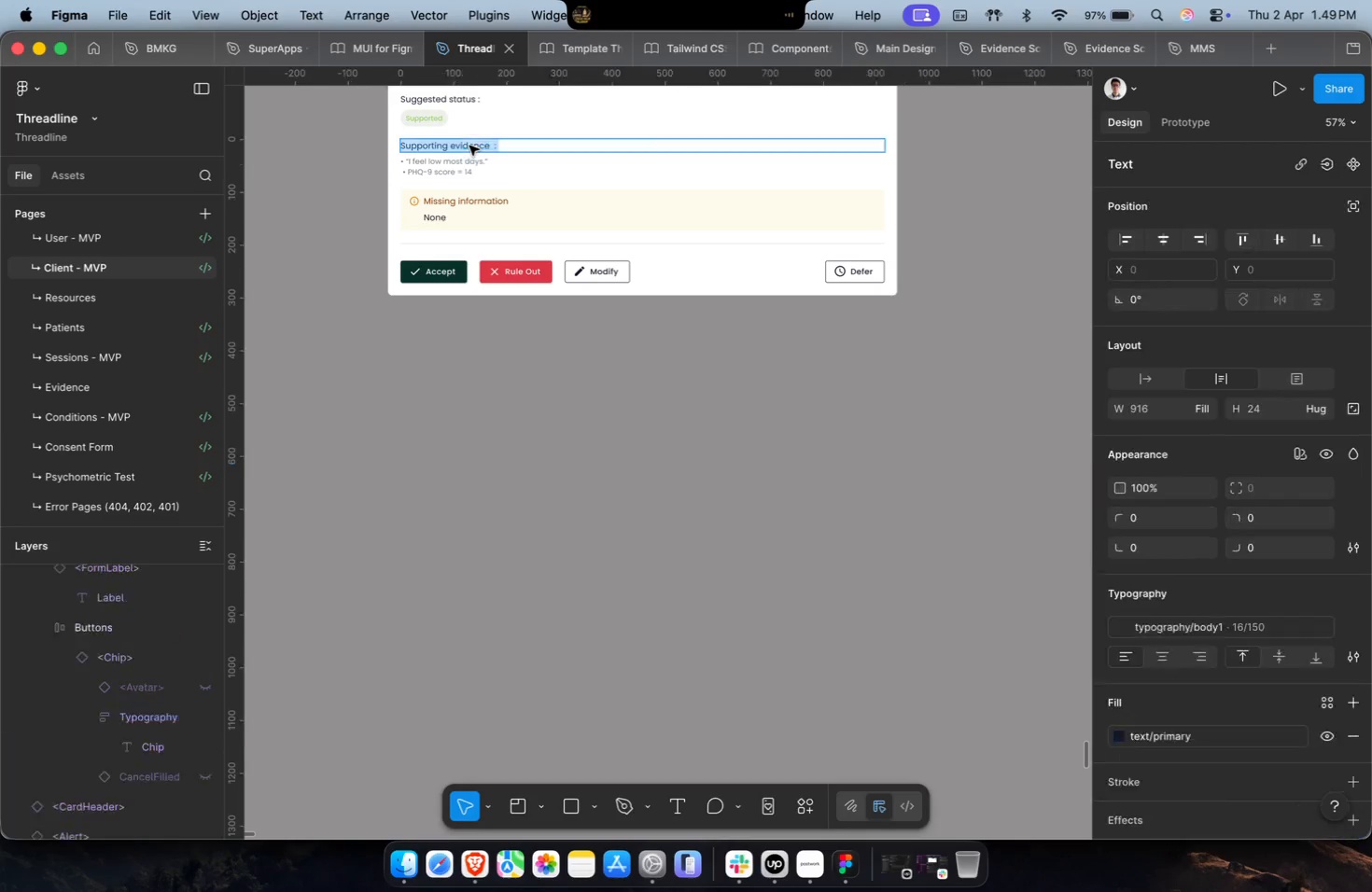 
key(Meta+C)
 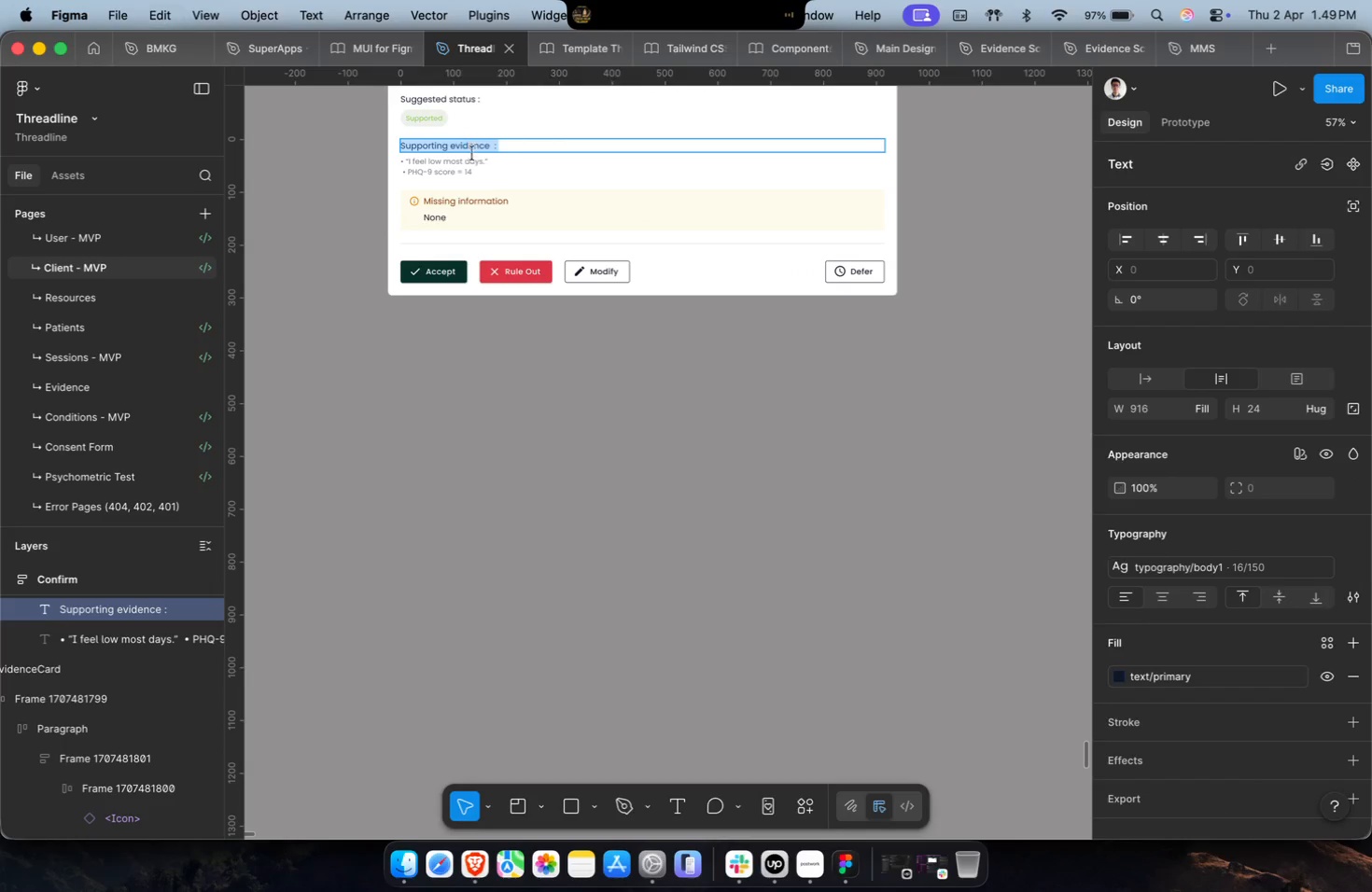 
hold_key(key=ShiftLeft, duration=0.65)
scroll: coordinate [507, 219], scroll_direction: down, amount: 27.0
 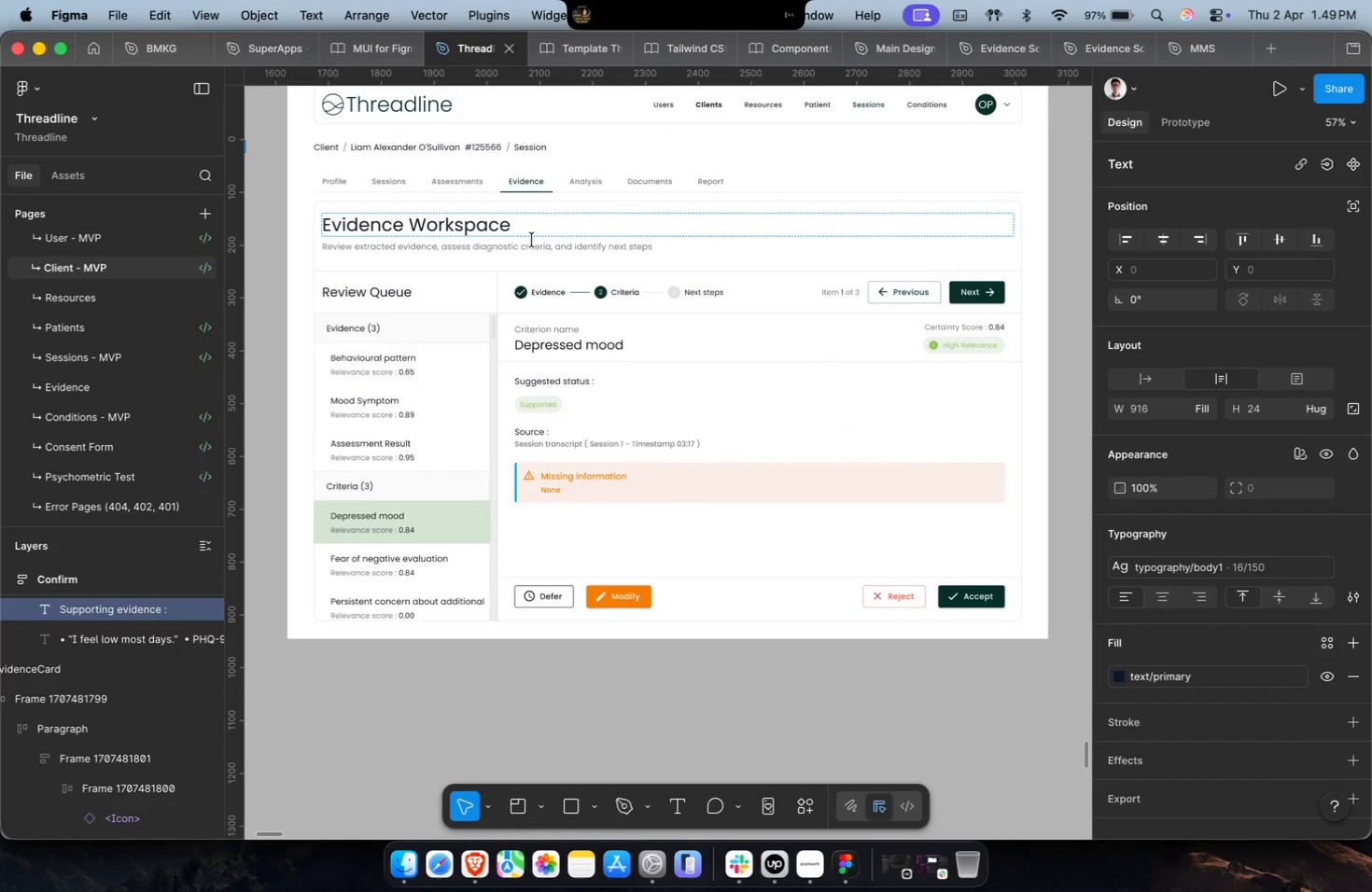 
left_click([537, 432])
 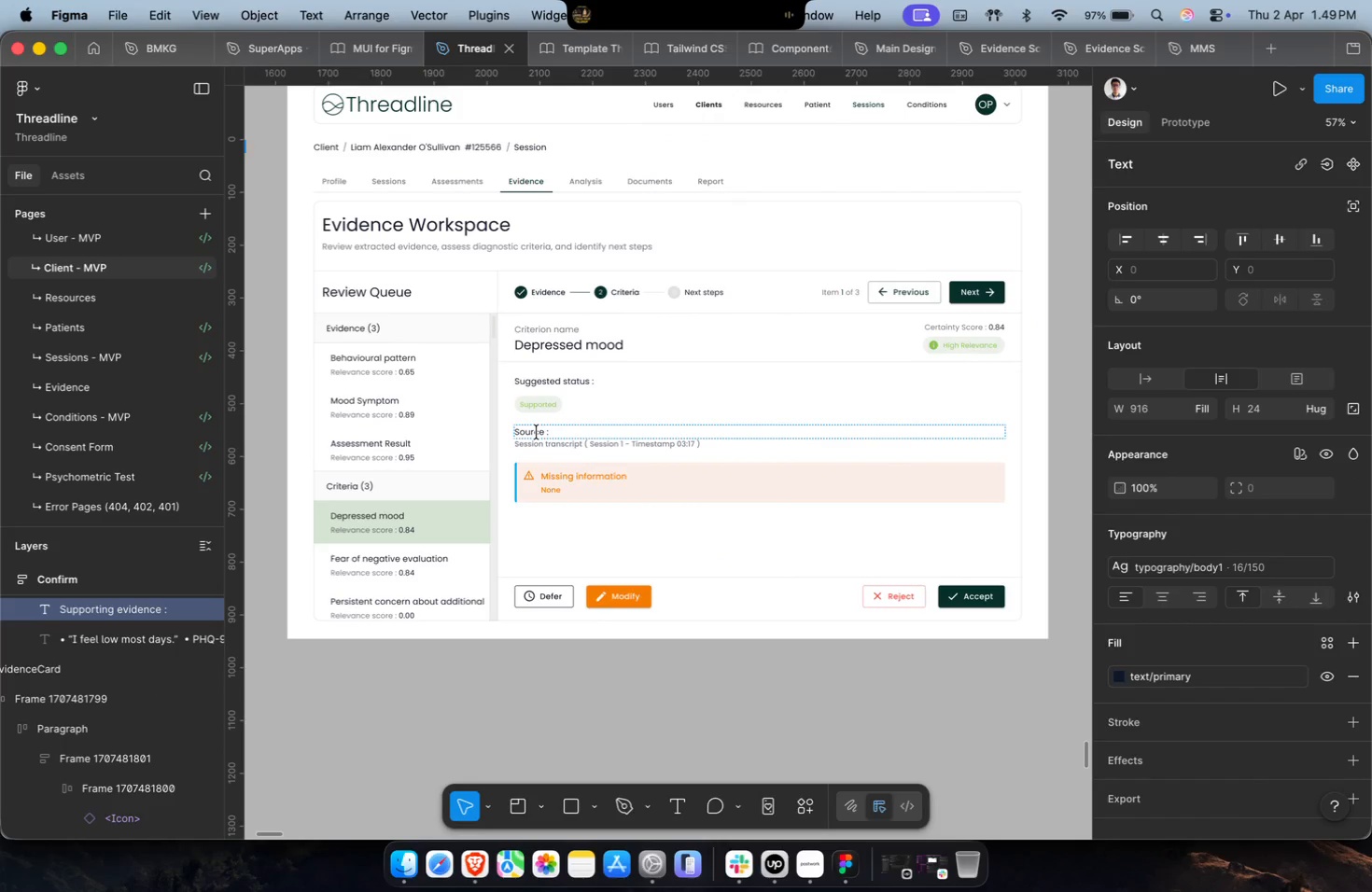 
key(Meta+A)
 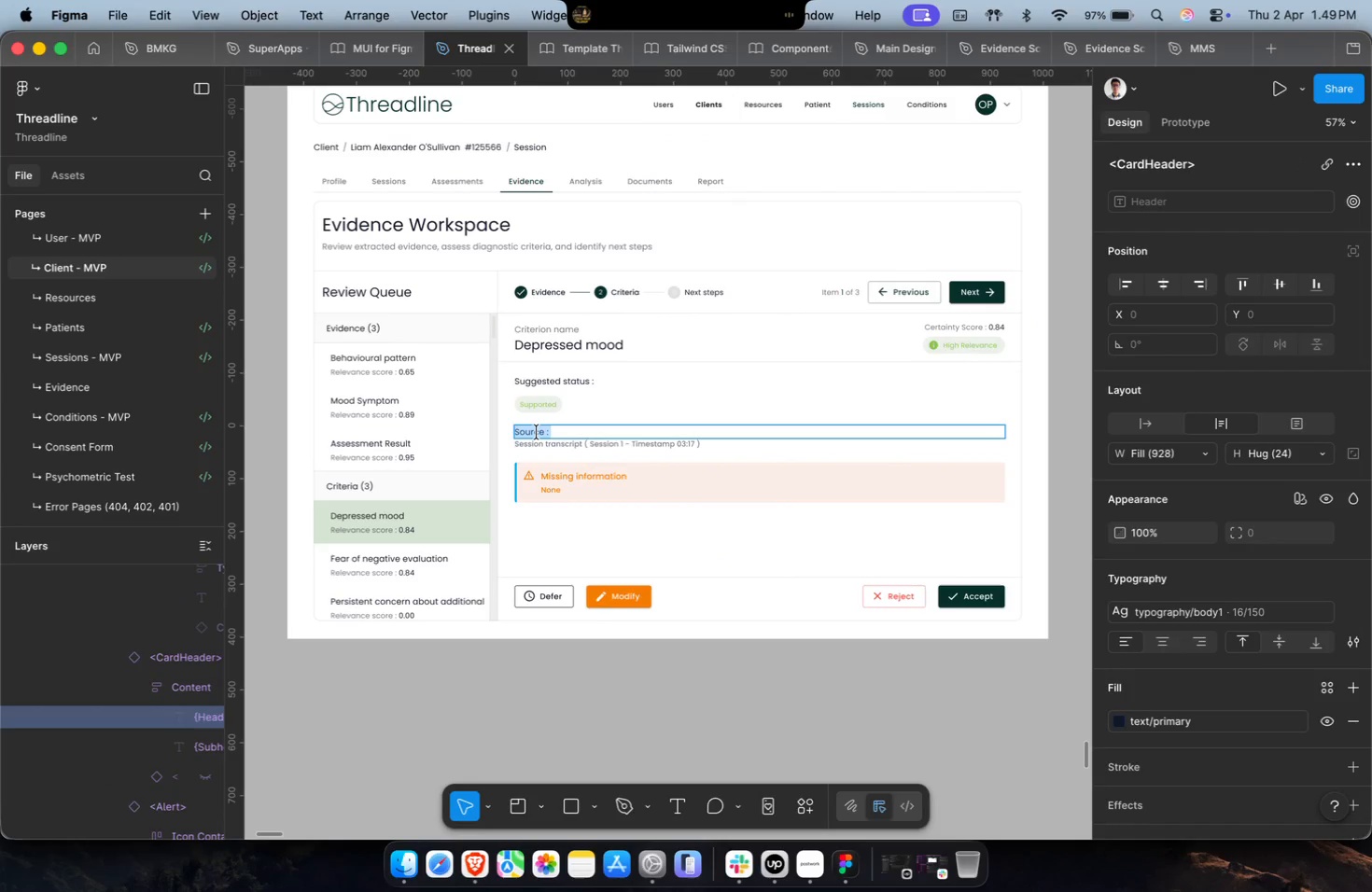 
key(Meta+Shift+V)
 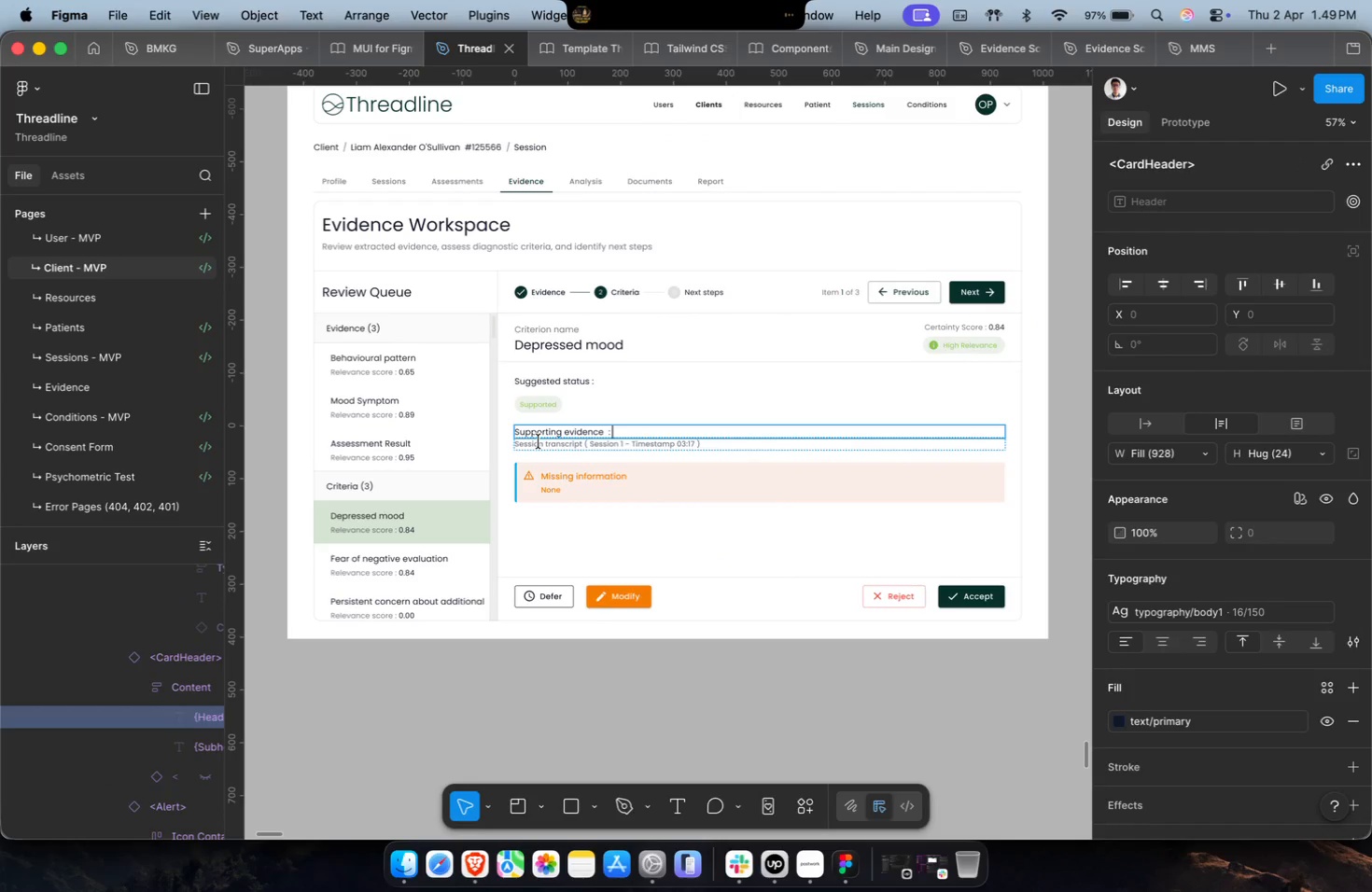 
key(Shift+ShiftLeft)
 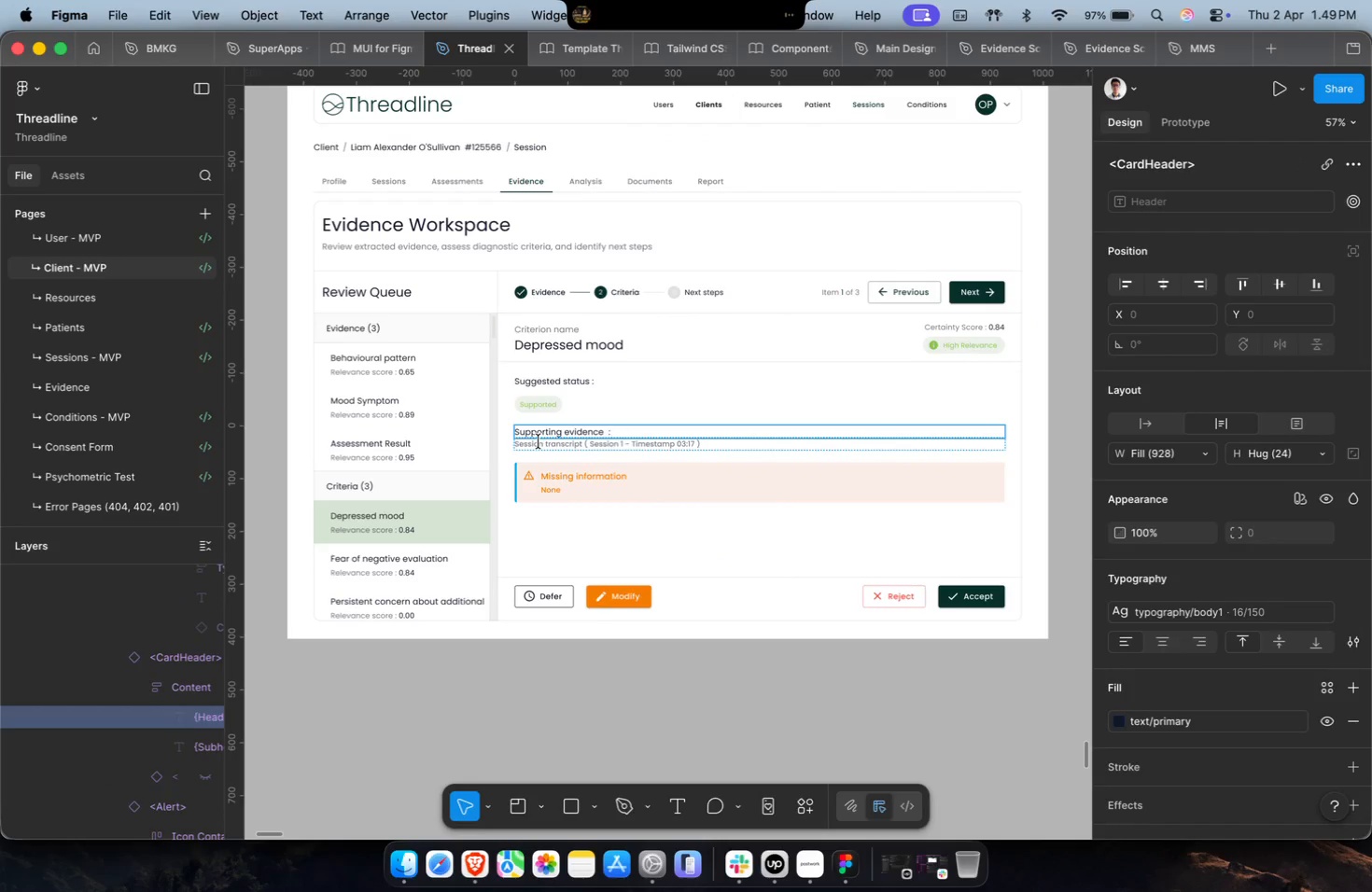 
key(Meta+Shift+CommandLeft)
 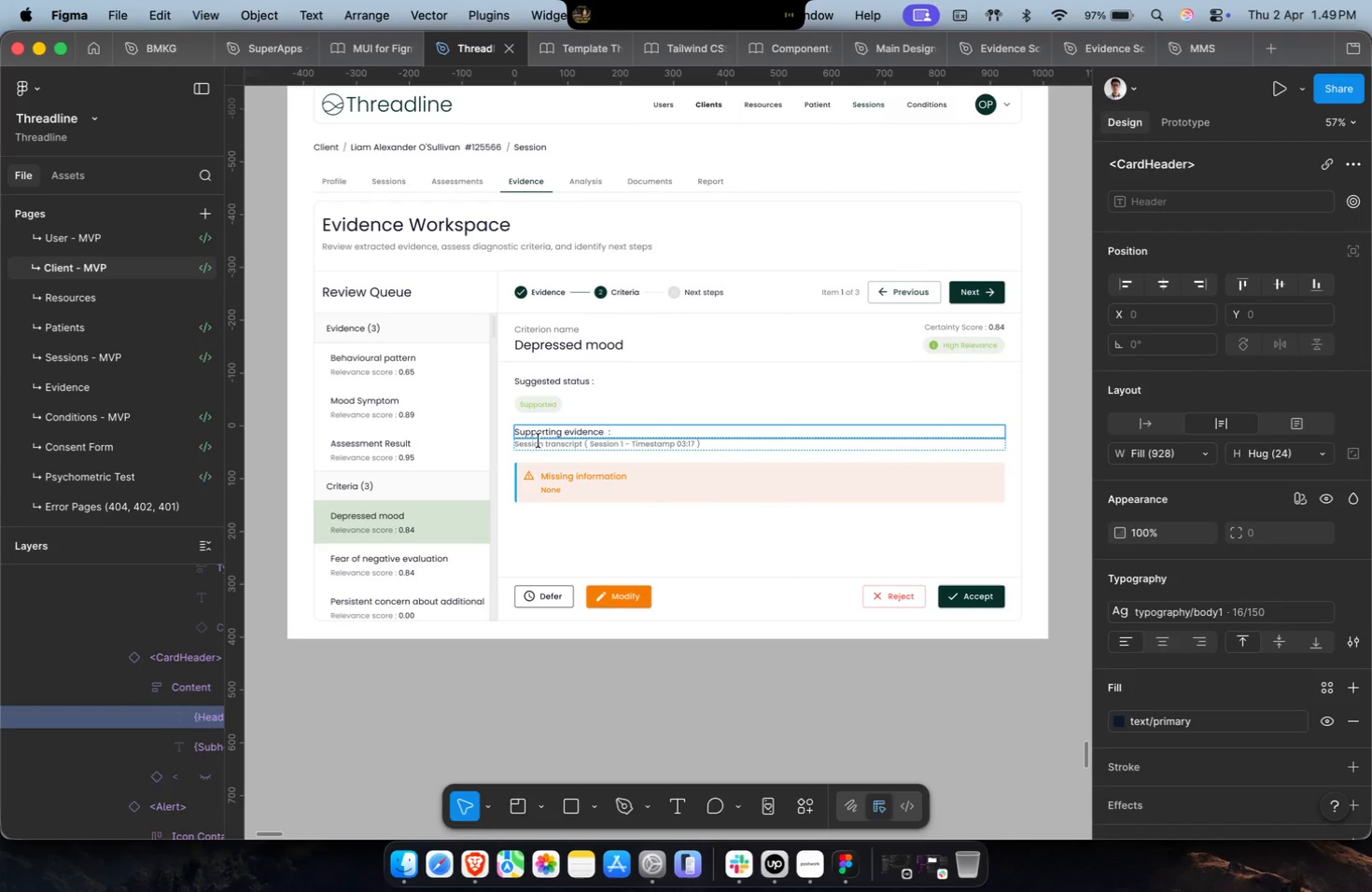 
hold_key(key=ShiftLeft, duration=0.66)
scroll: coordinate [525, 347], scroll_direction: up, amount: 48.0
 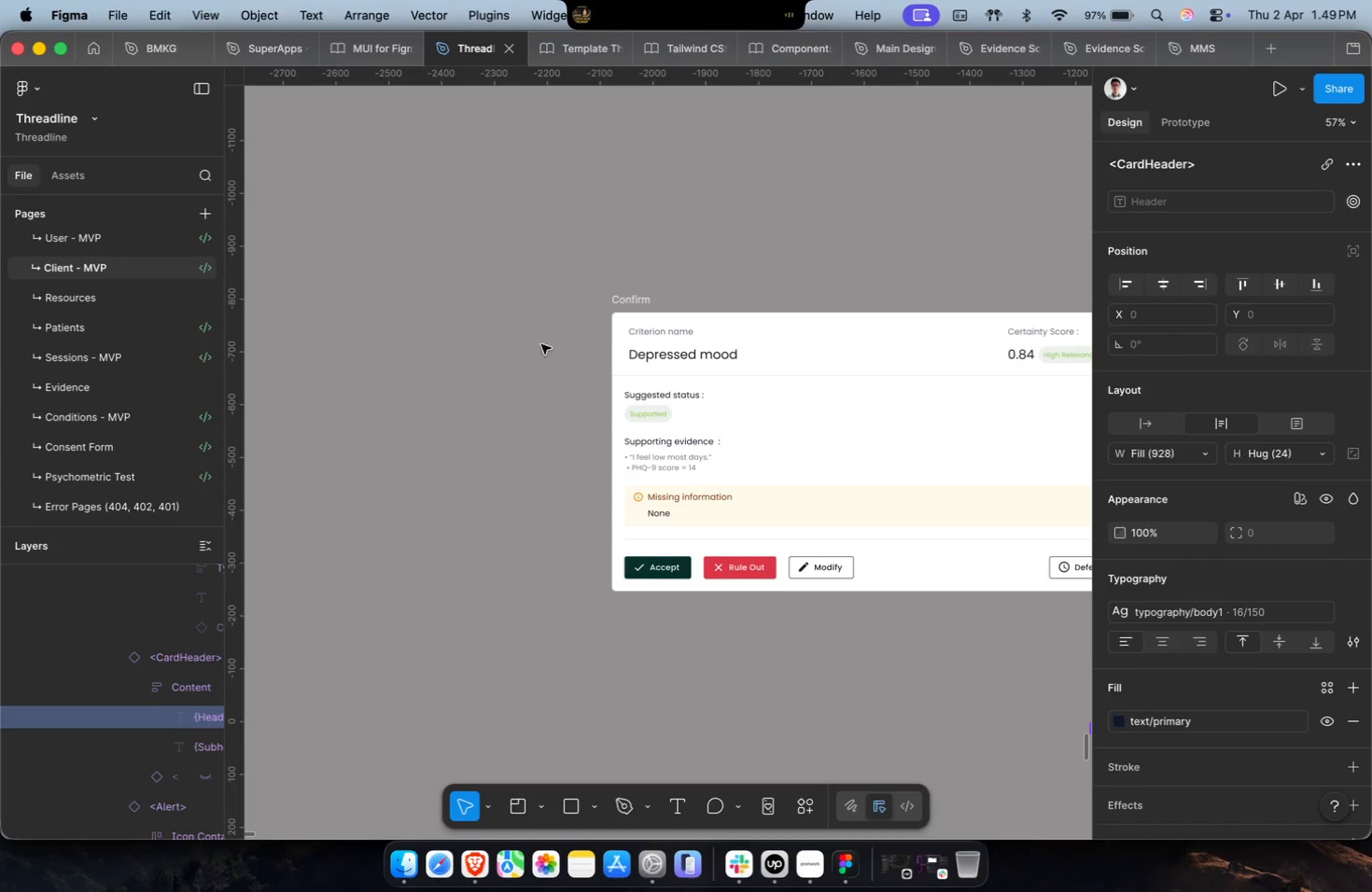 
left_click([688, 456])
 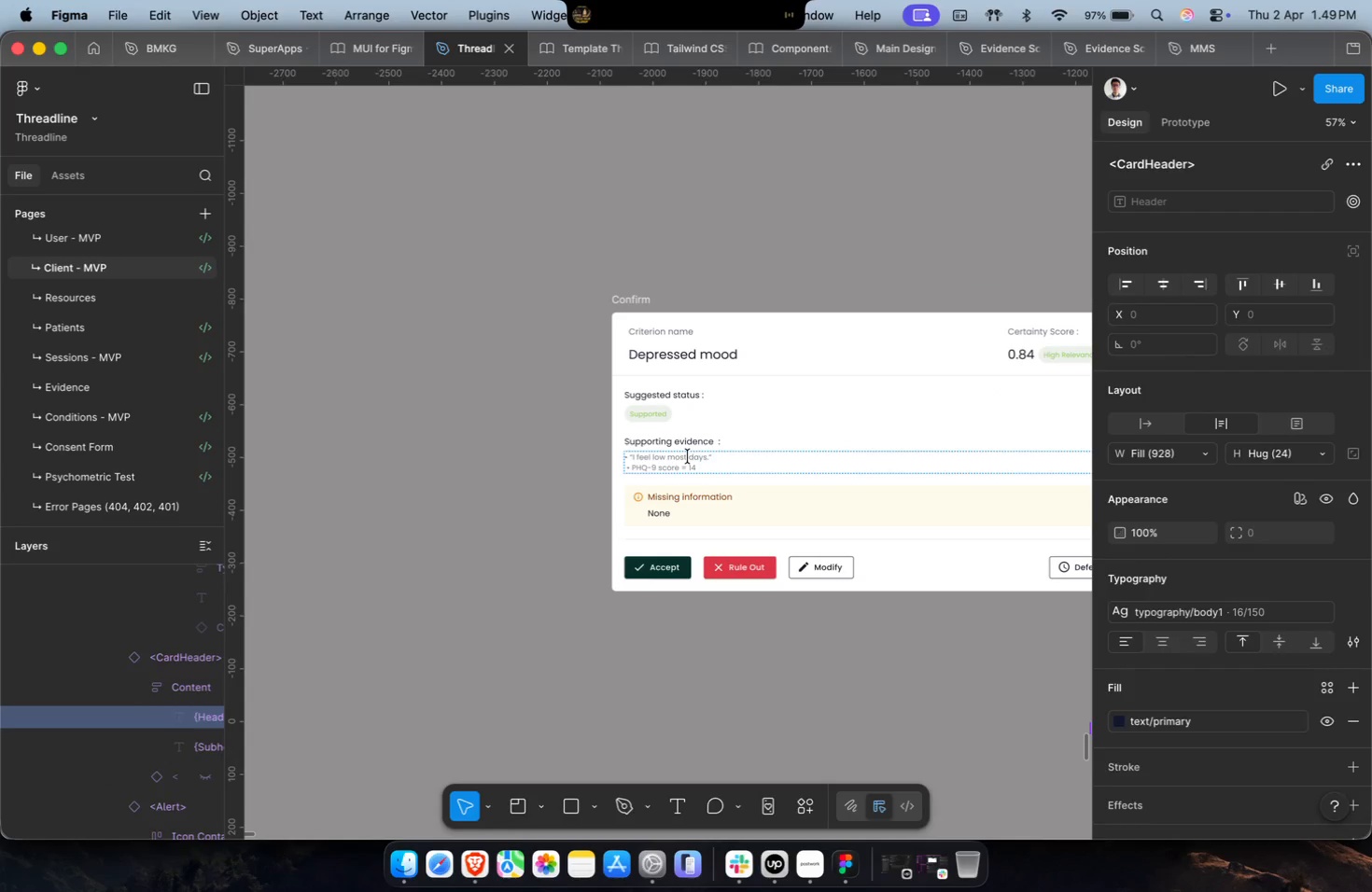 
key(Meta+A)
 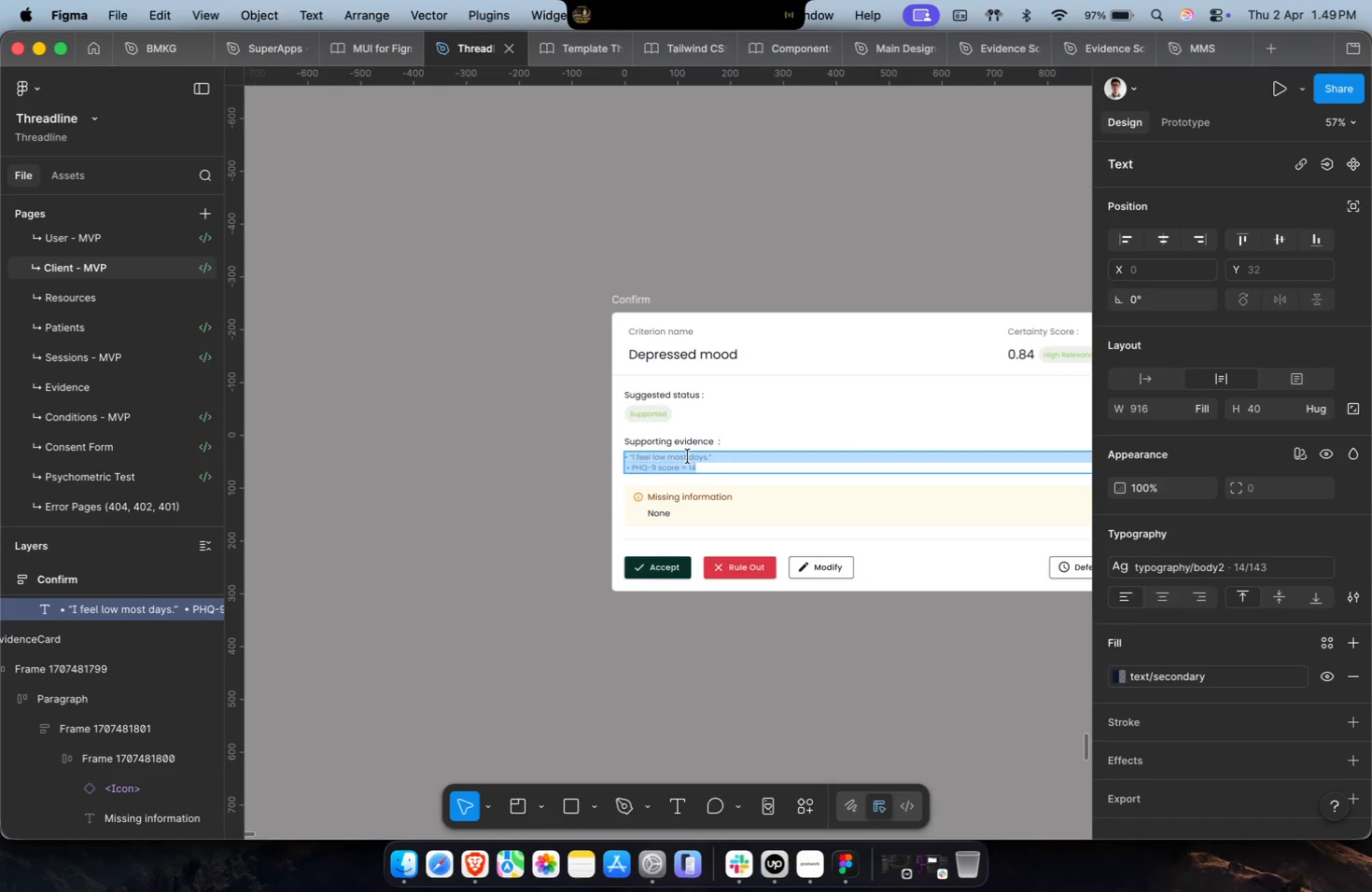 
key(Meta+C)
 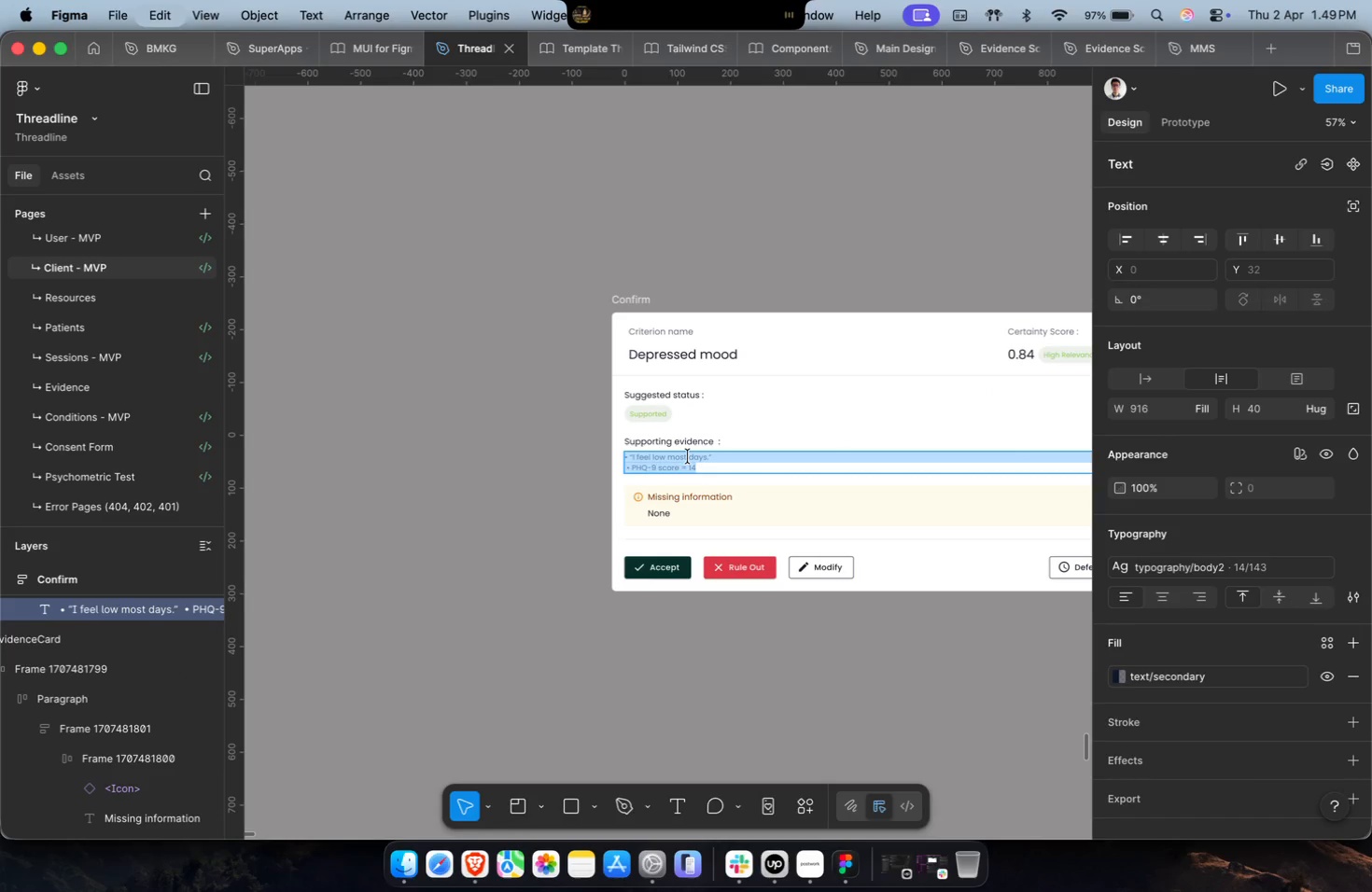 
hold_key(key=ShiftLeft, duration=0.69)
scroll: coordinate [707, 509], scroll_direction: down, amount: 43.0
 